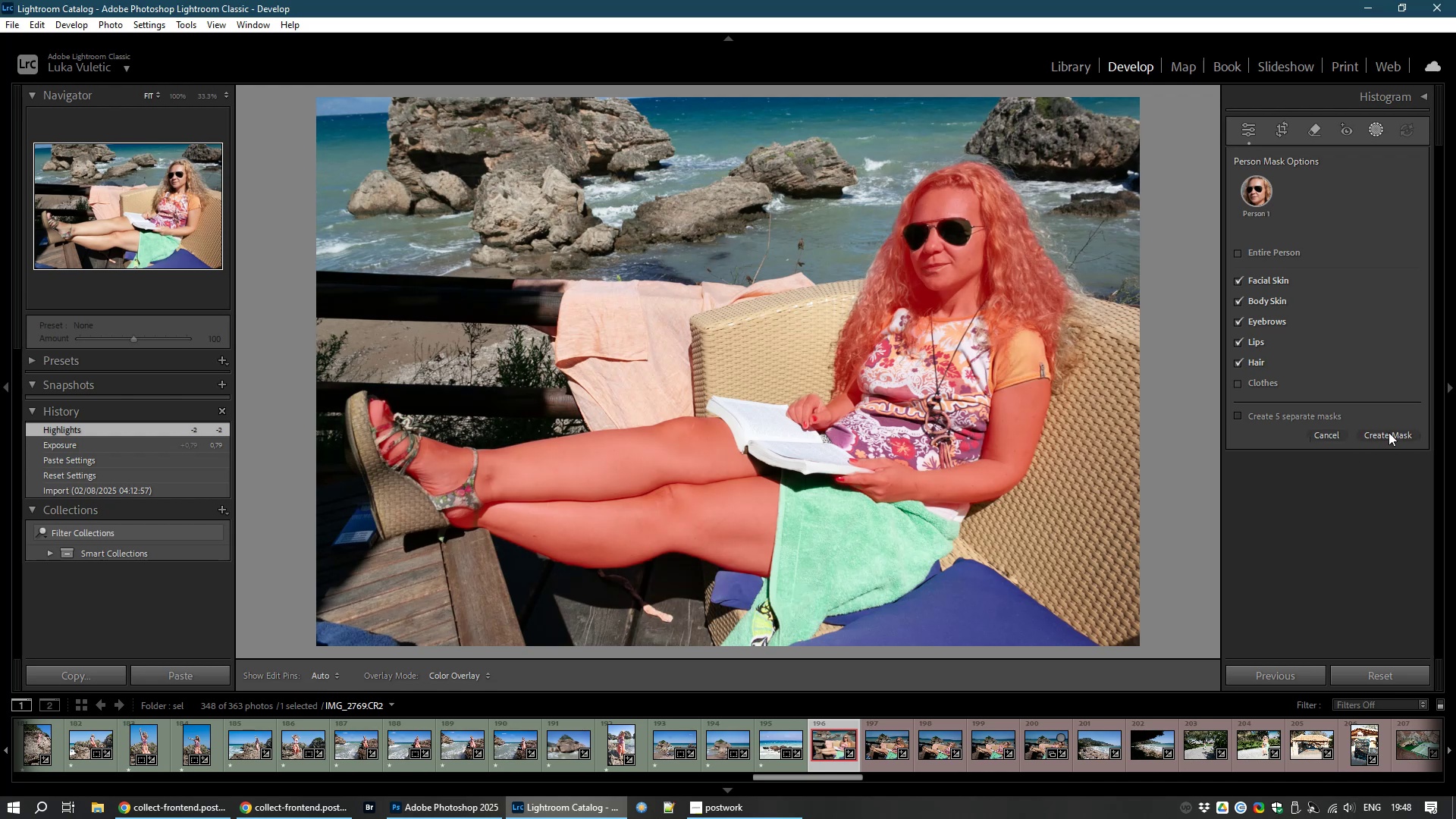 
mouse_move([1276, 532])
 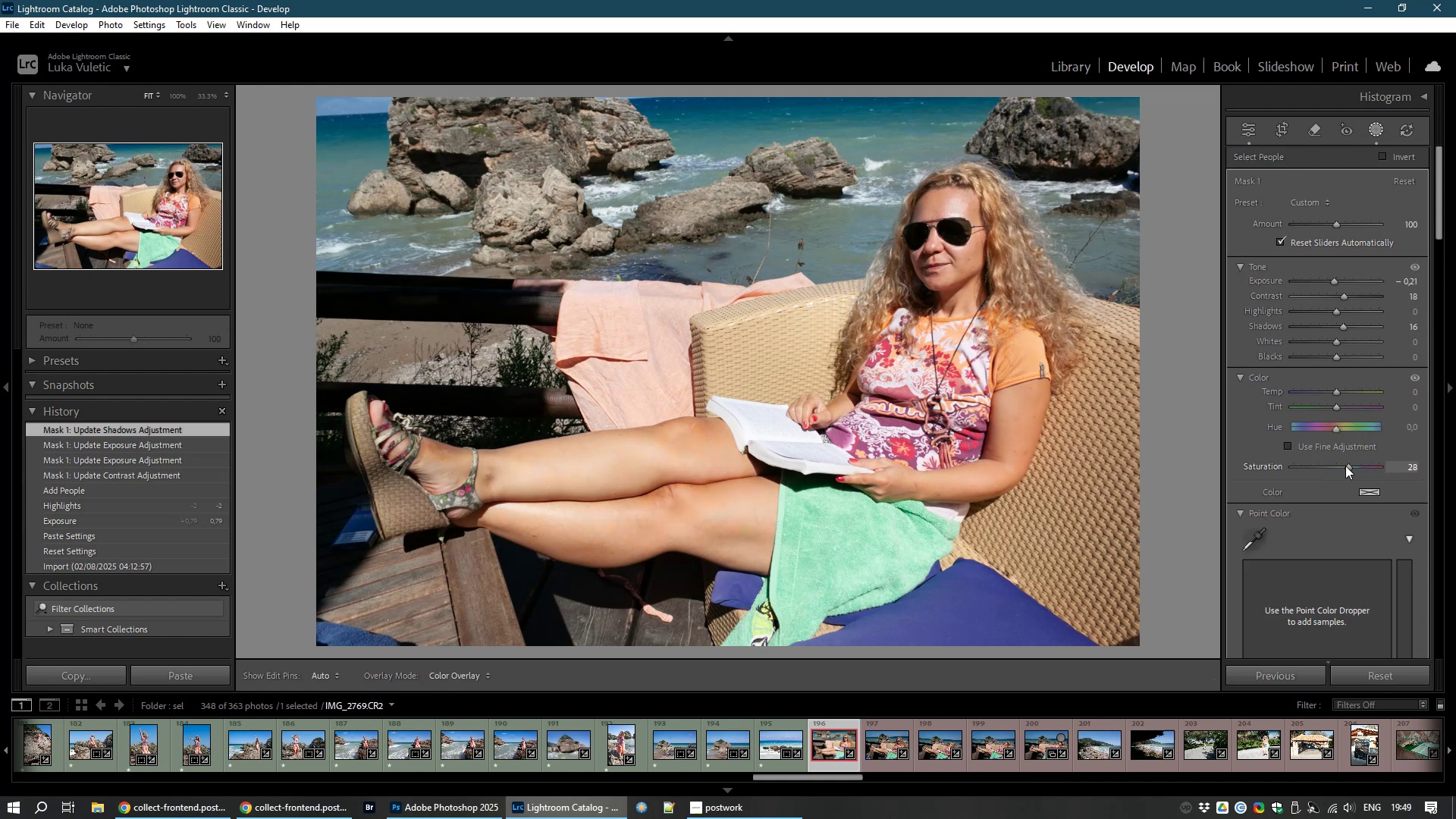 
wait(48.52)
 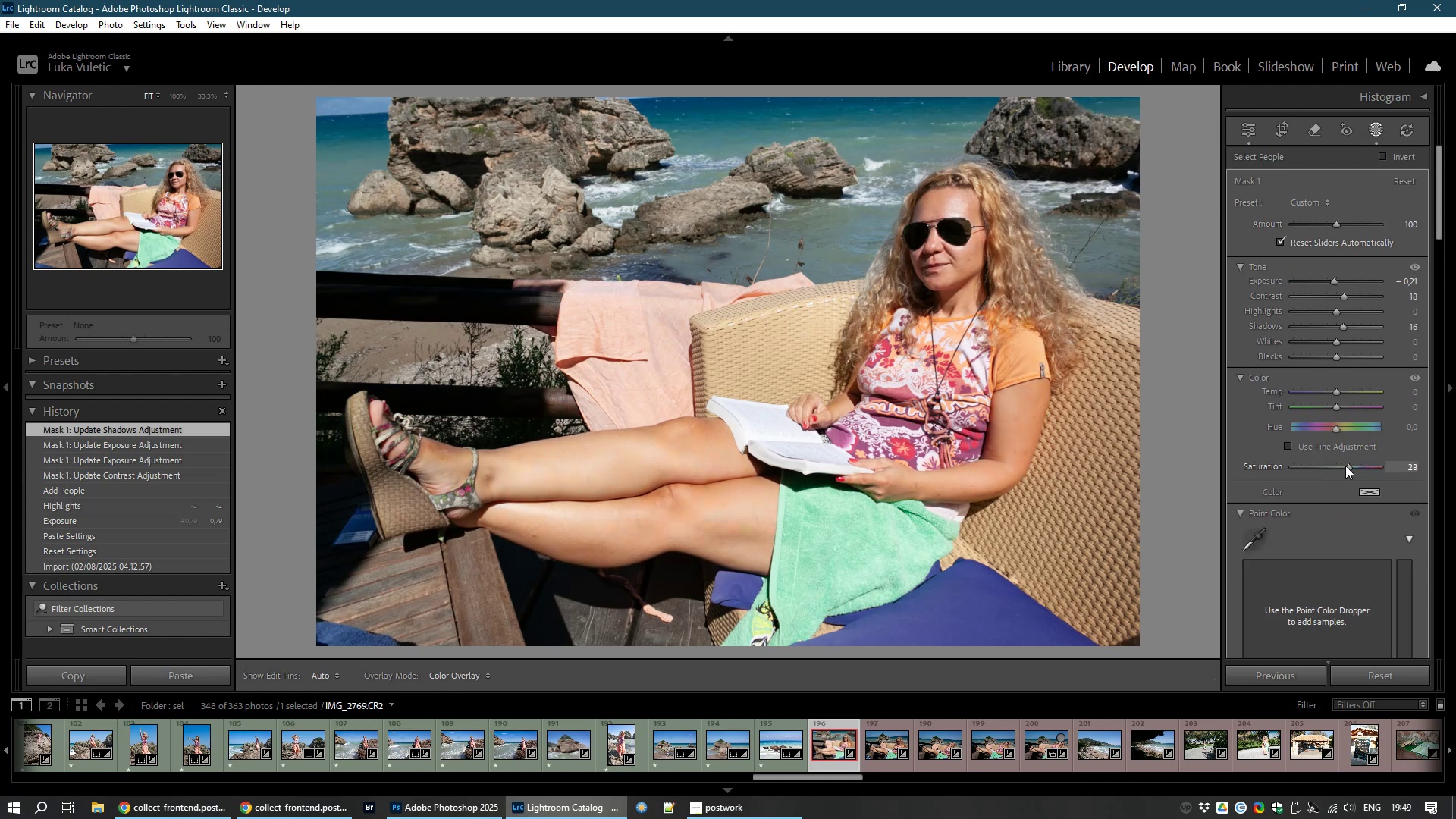 
left_click([1244, 127])
 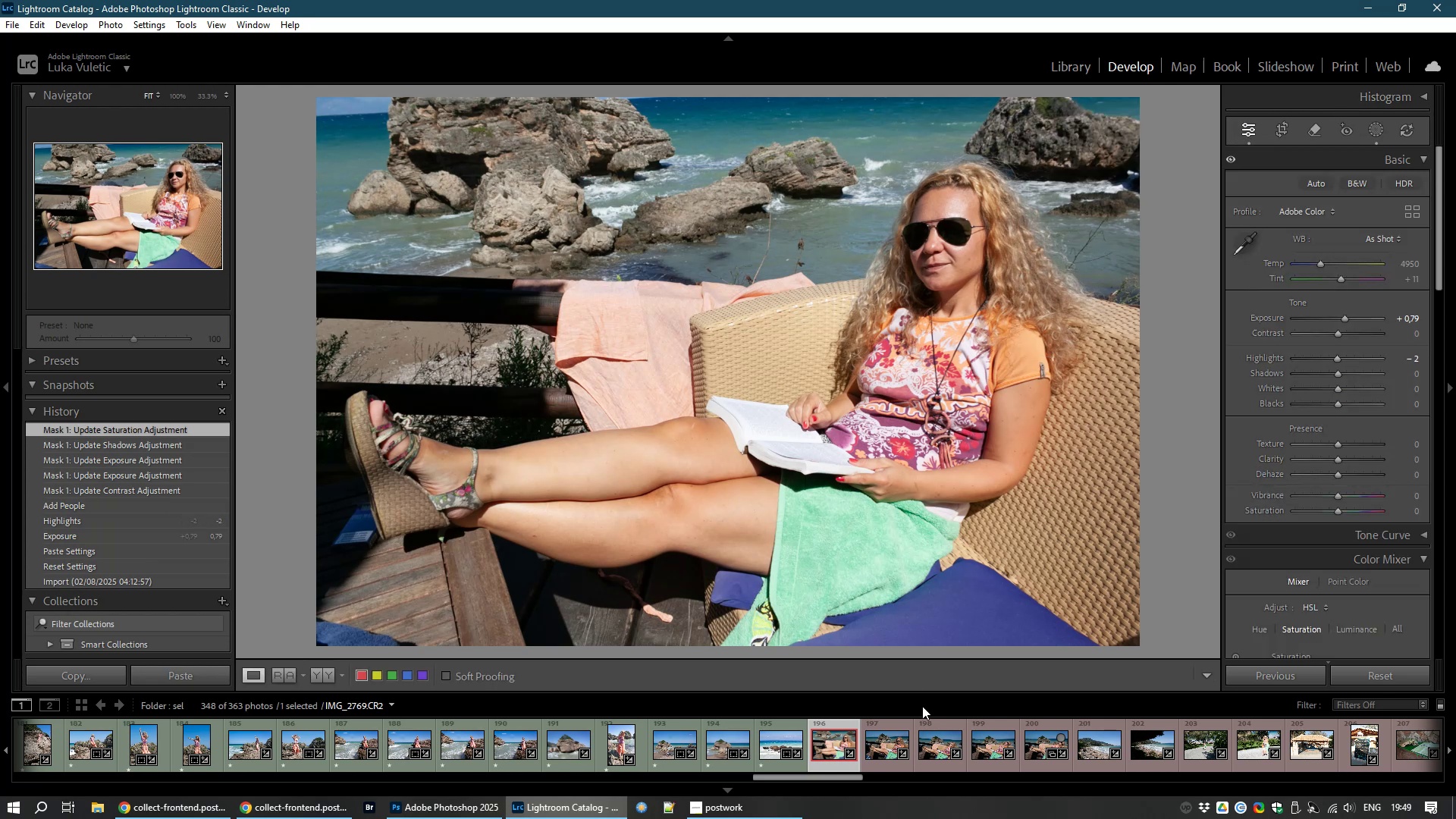 
left_click([879, 736])
 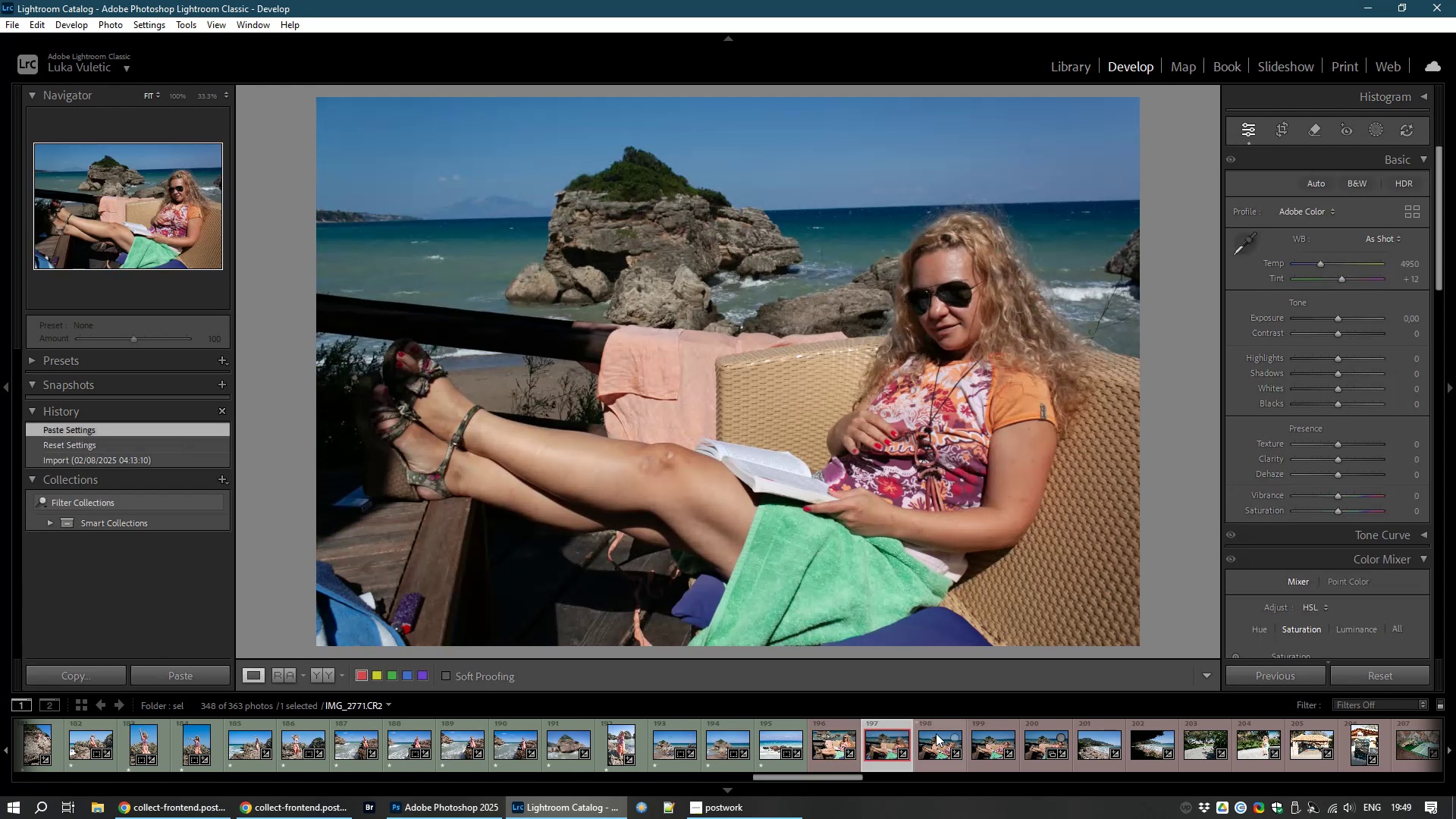 
left_click([936, 733])
 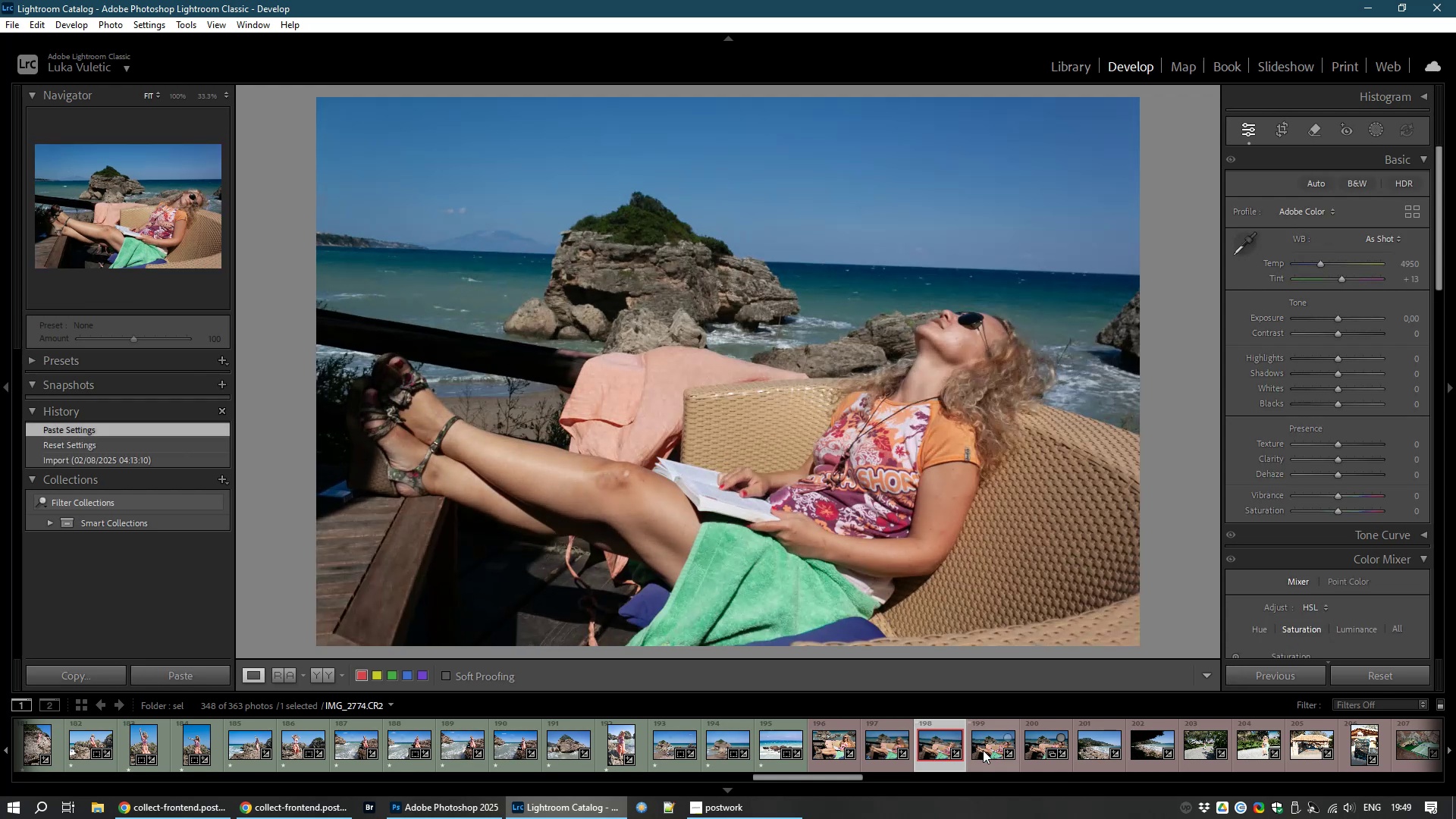 
left_click([990, 748])
 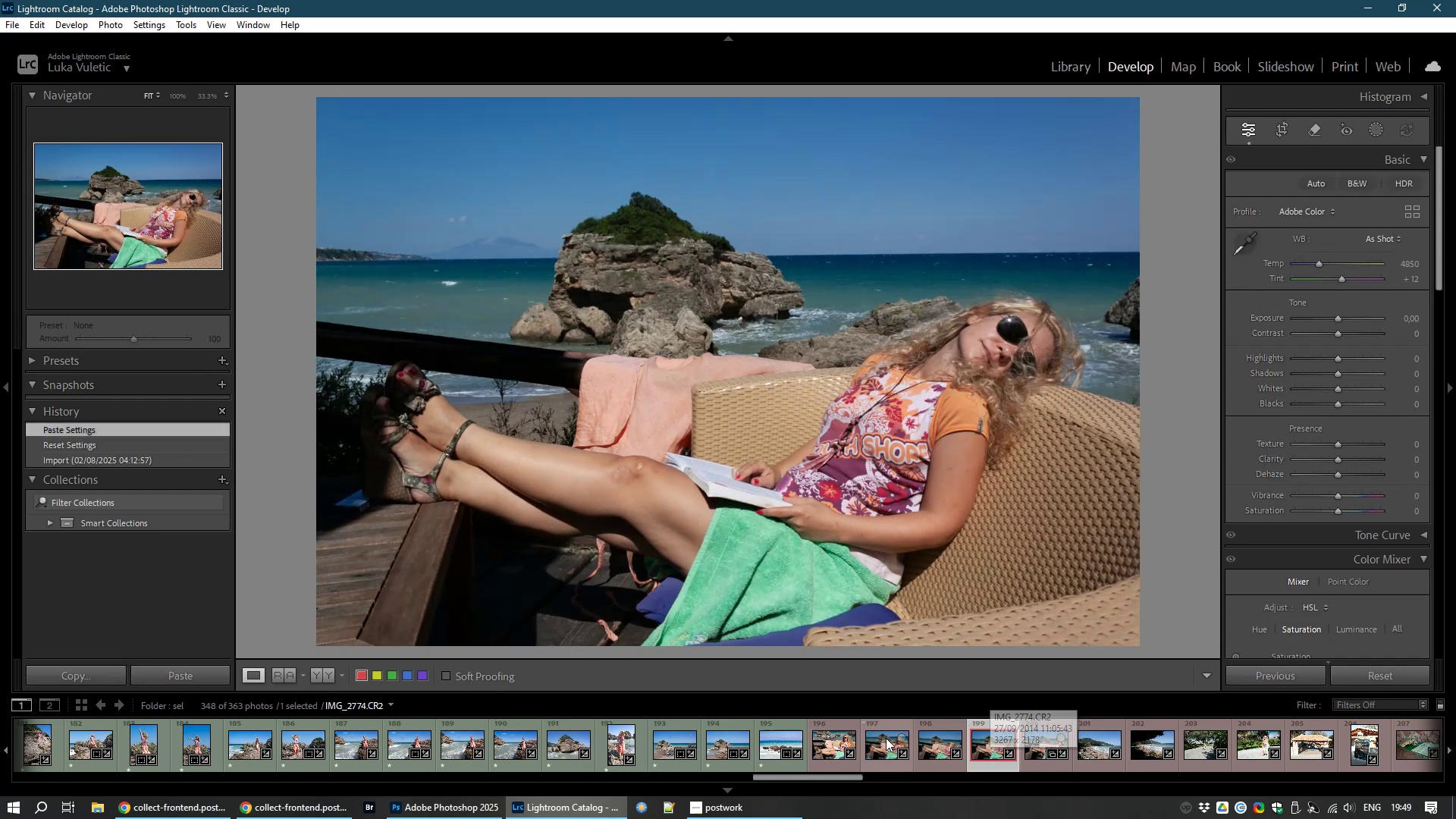 
left_click([886, 738])
 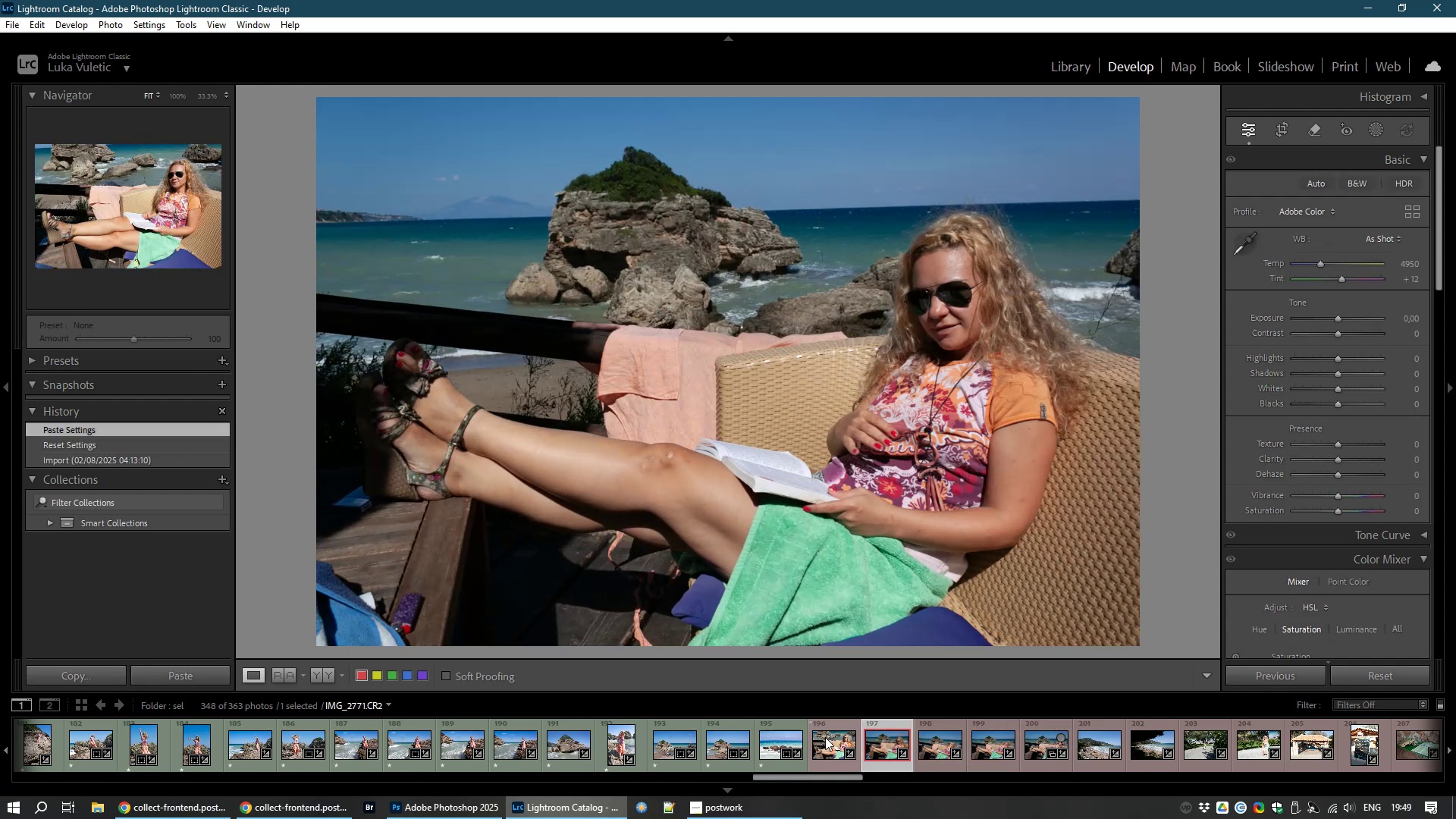 
left_click([827, 736])
 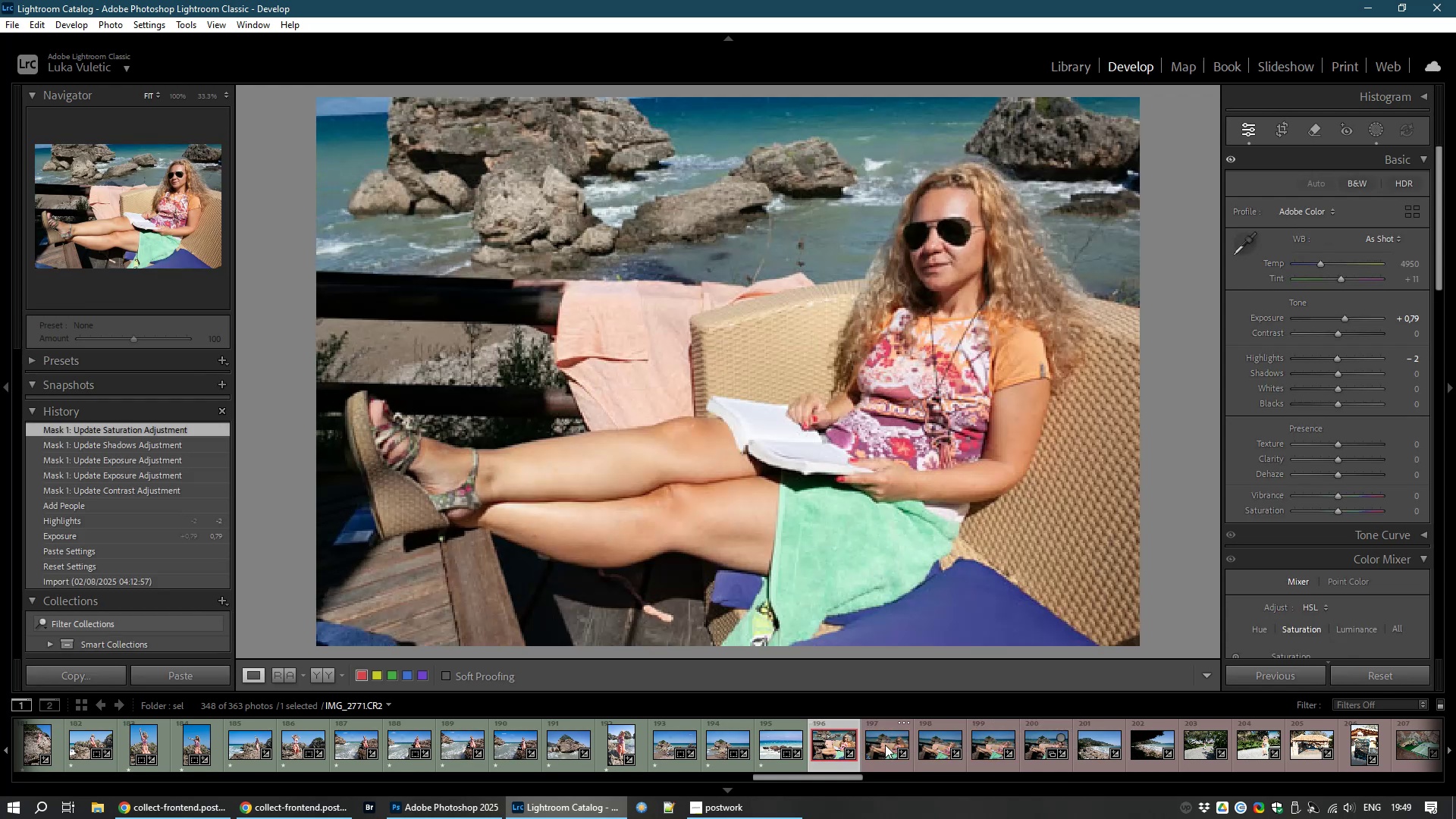 
hold_key(key=ControlLeft, duration=0.55)
left_click([881, 745])
 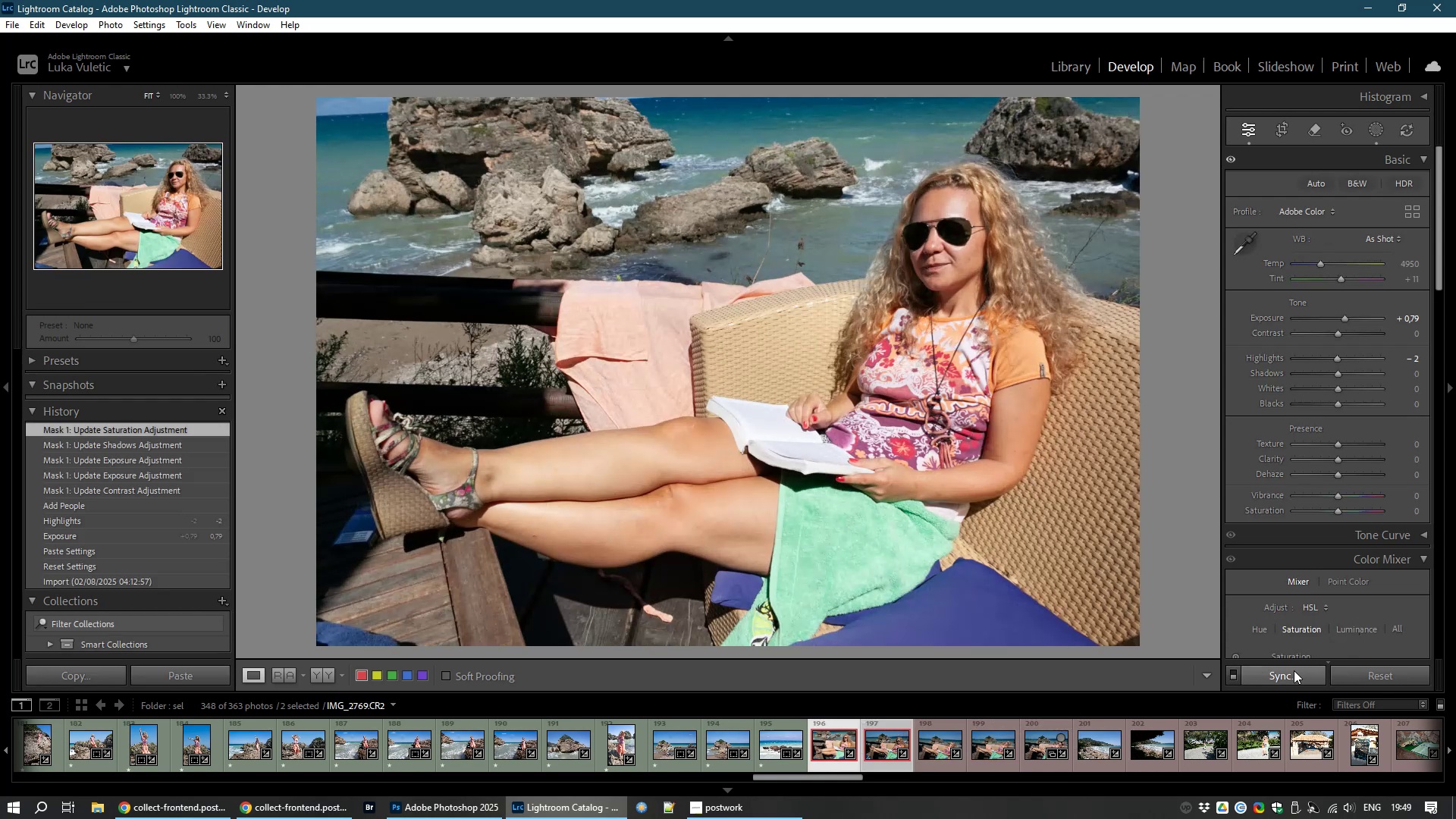 
left_click([1286, 676])
 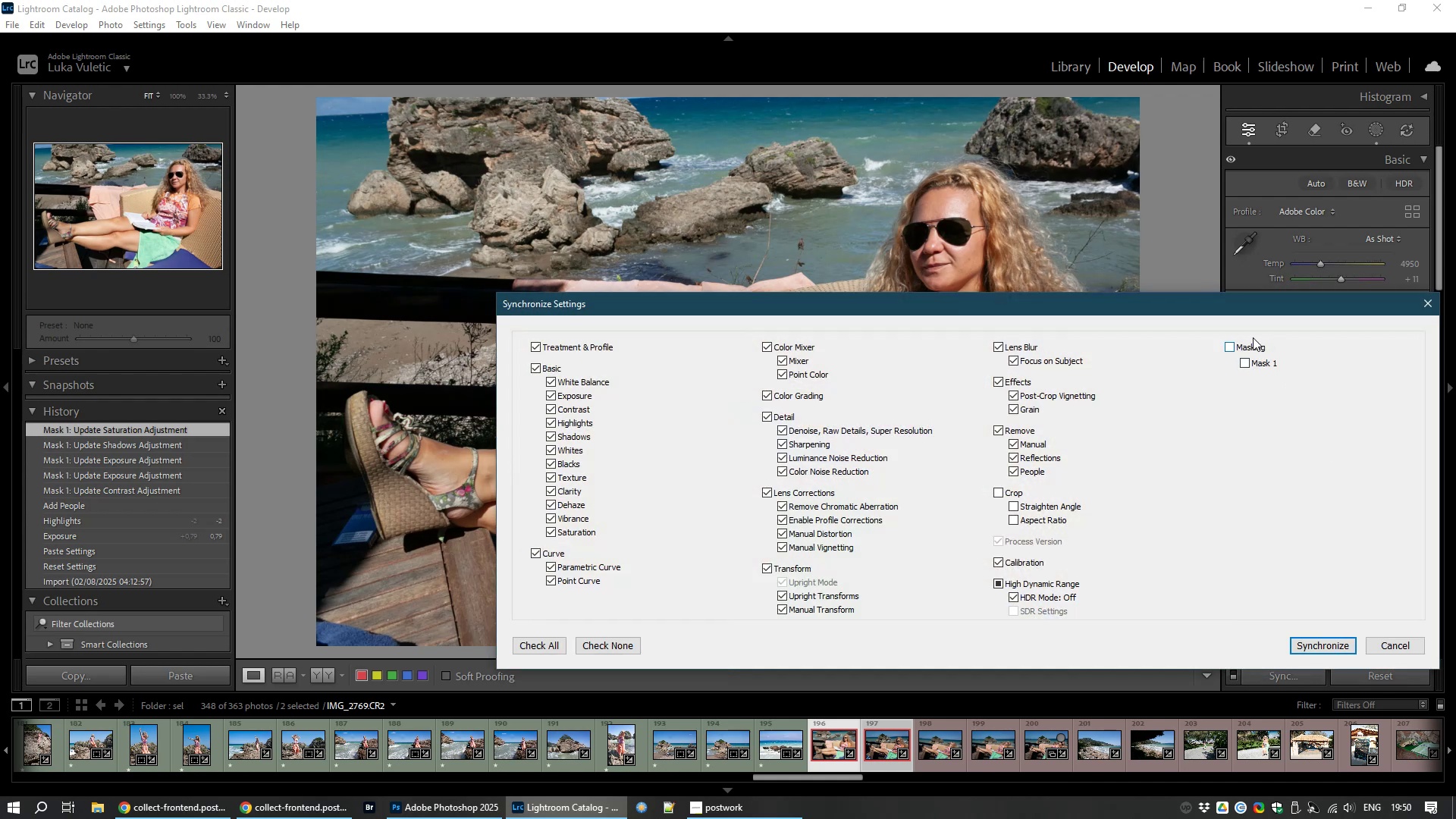 
double_click([1243, 343])
 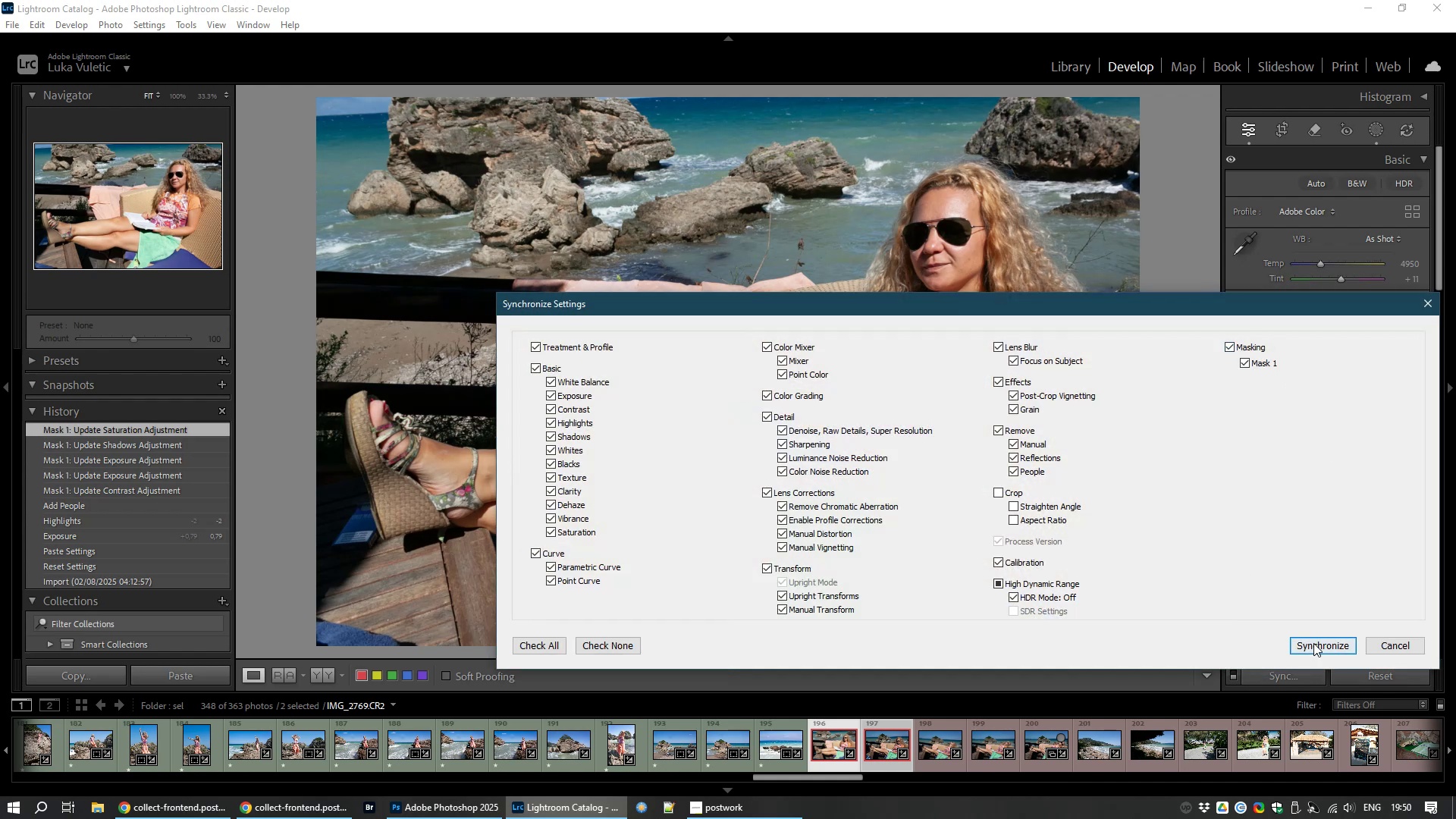 
left_click([1316, 648])
 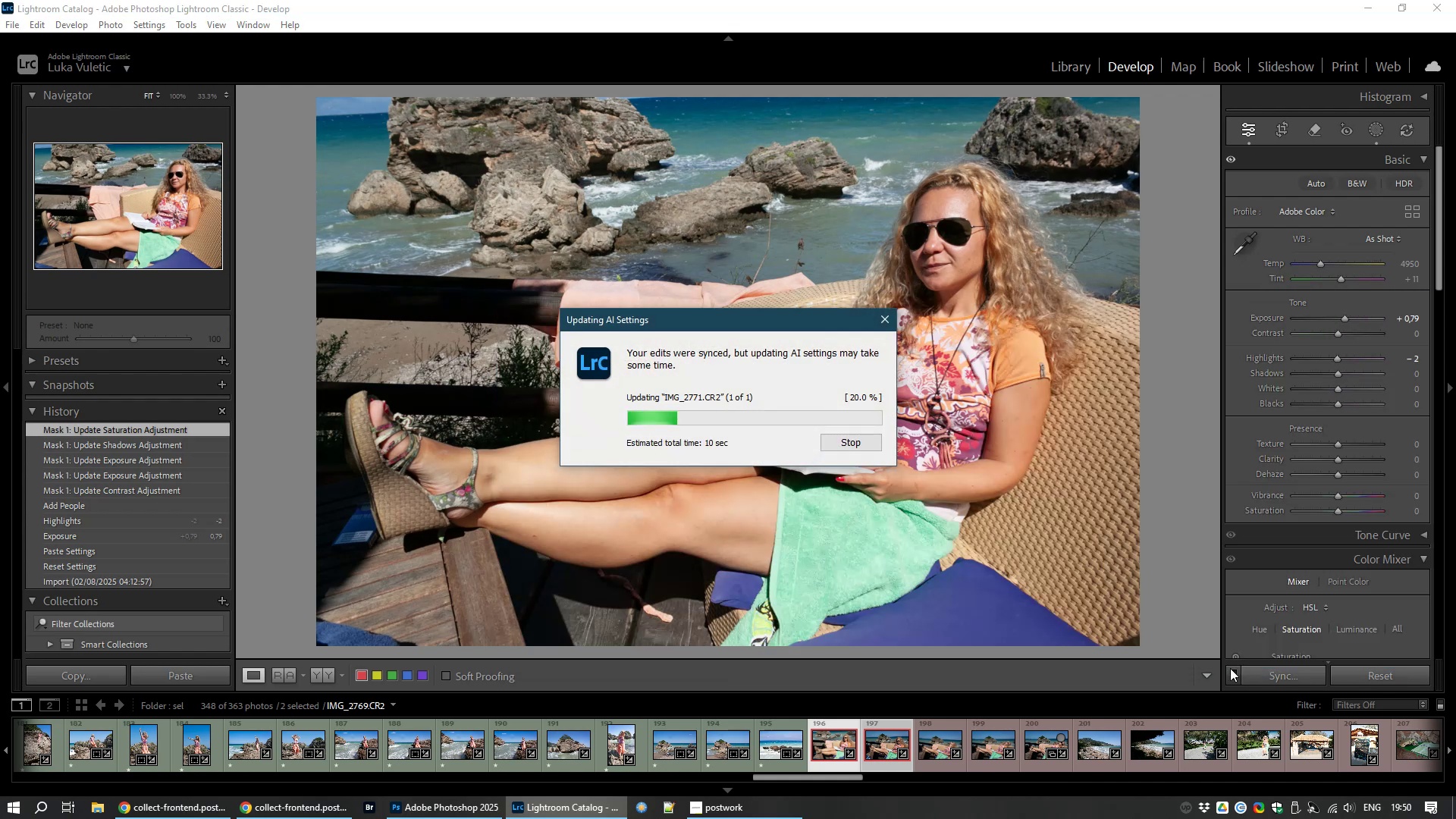 
wait(10.61)
 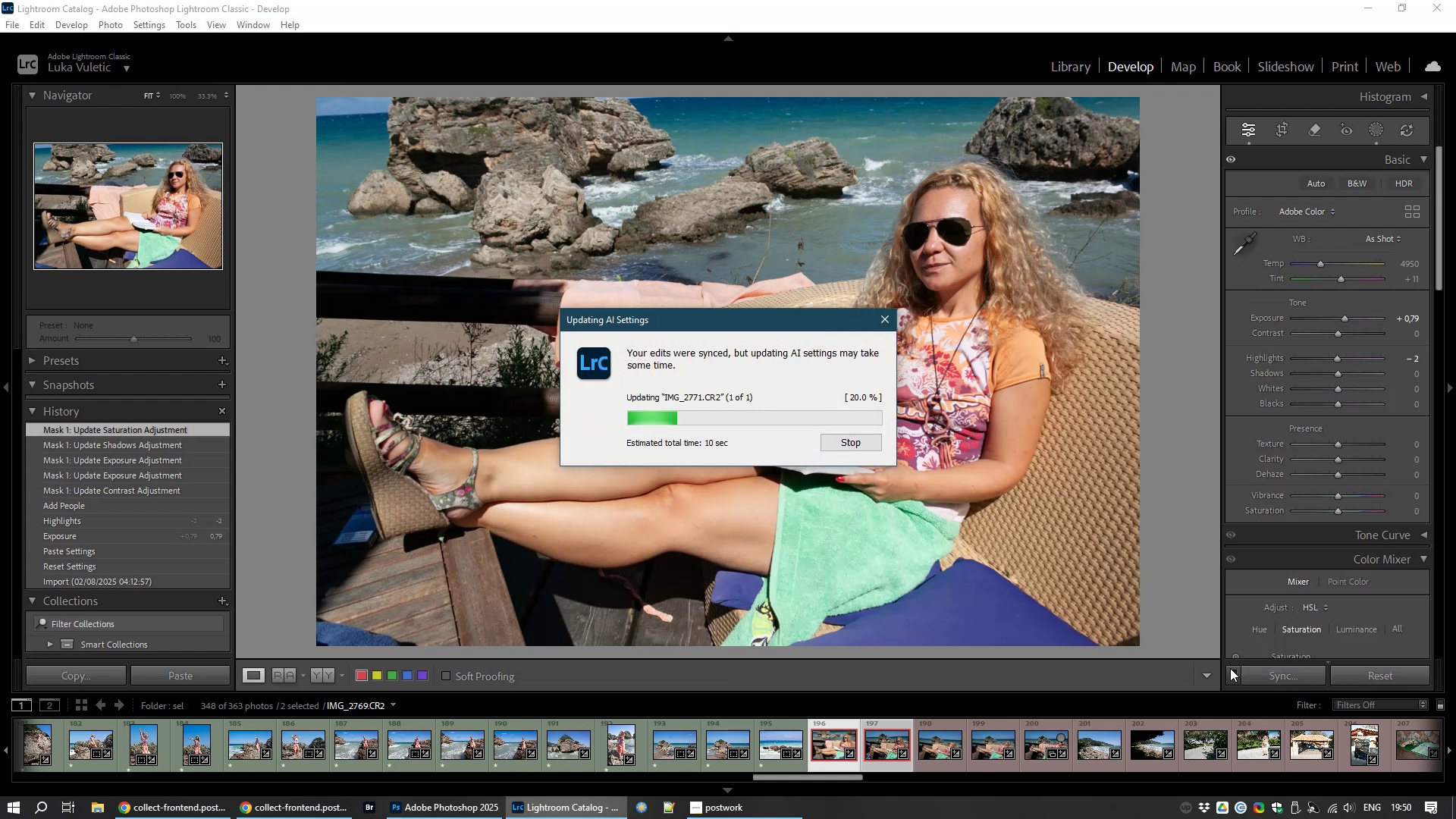 
left_click([1279, 129])
 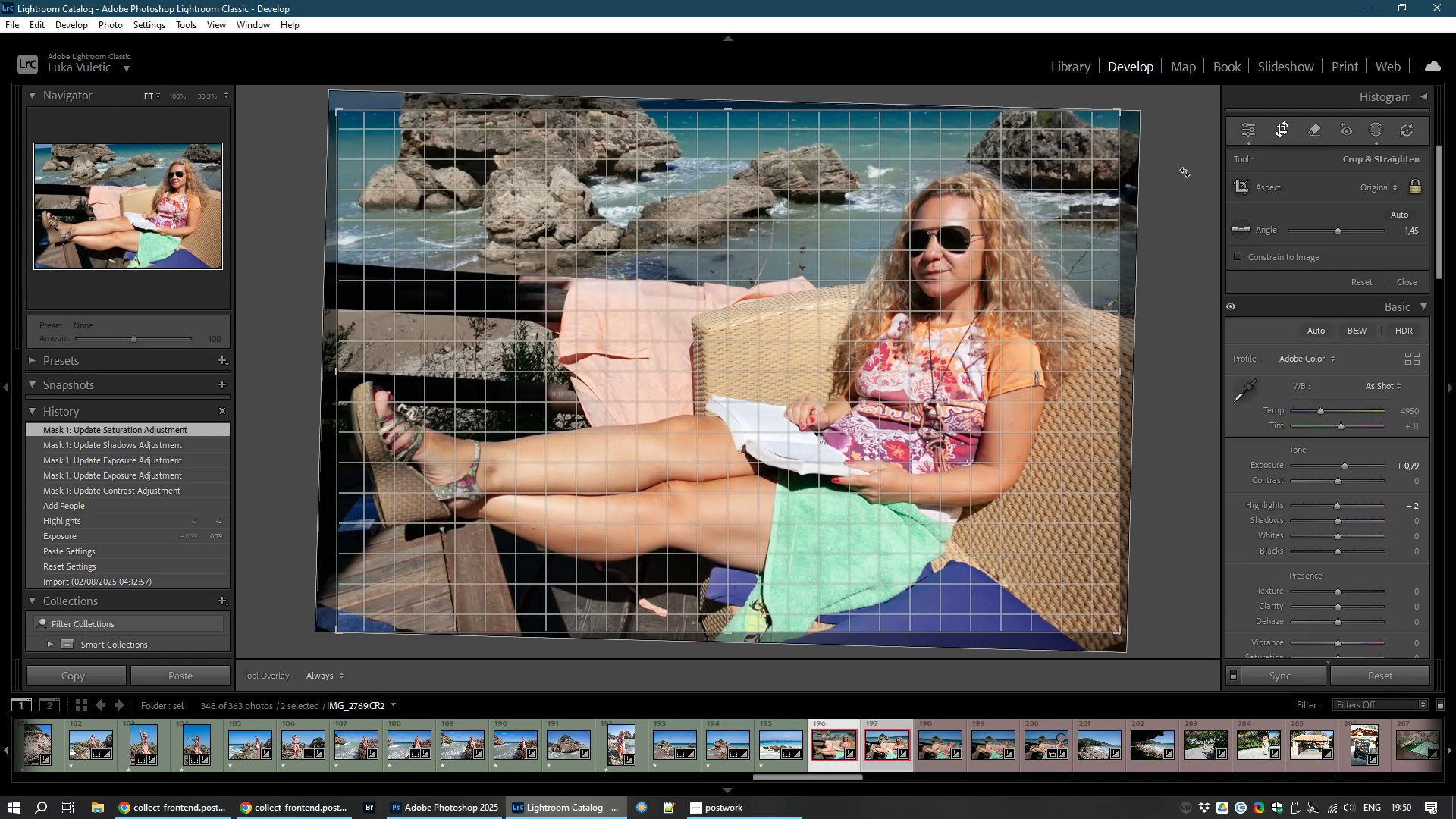 
double_click([975, 344])
 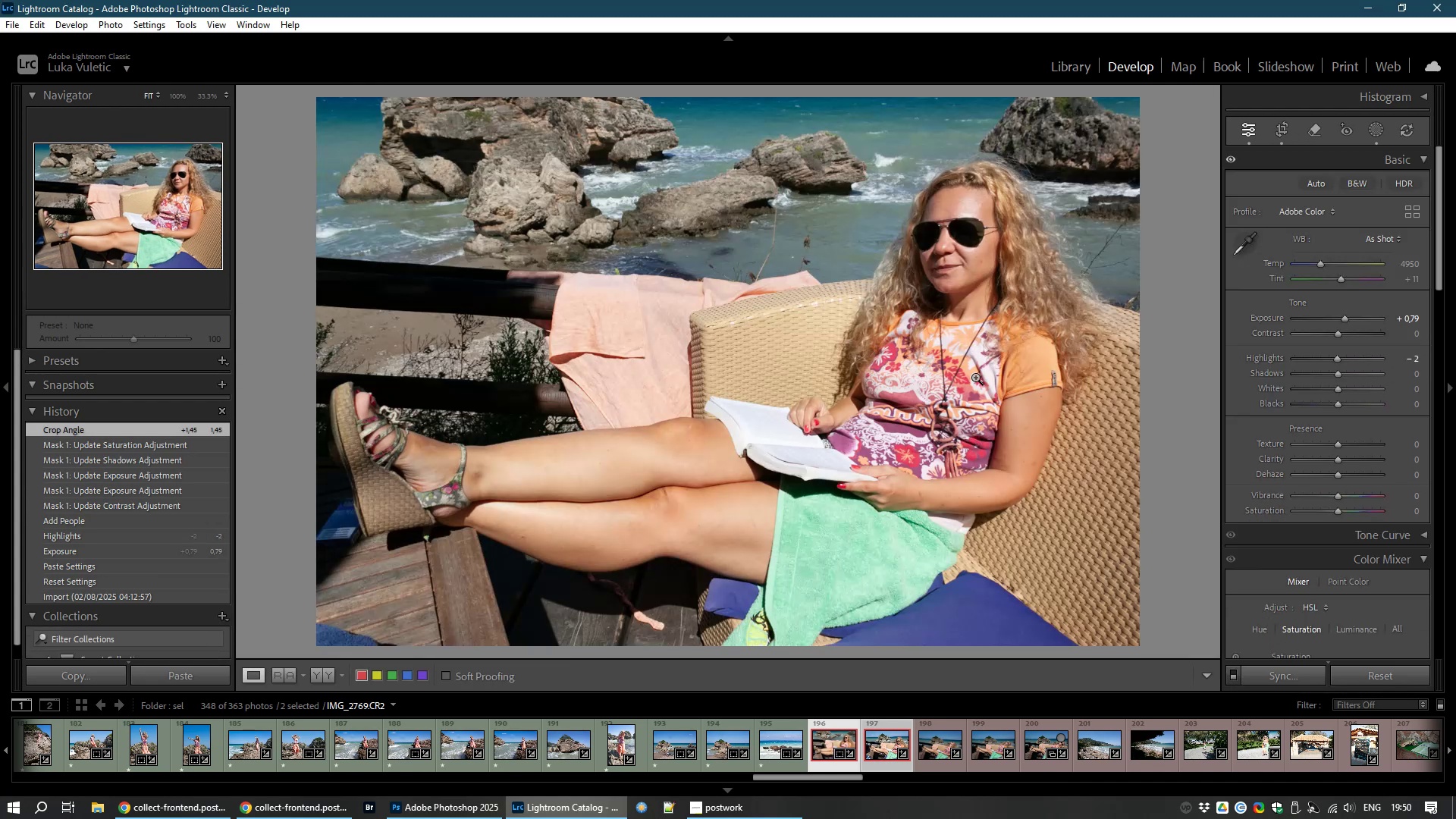 
mouse_move([877, 736])
 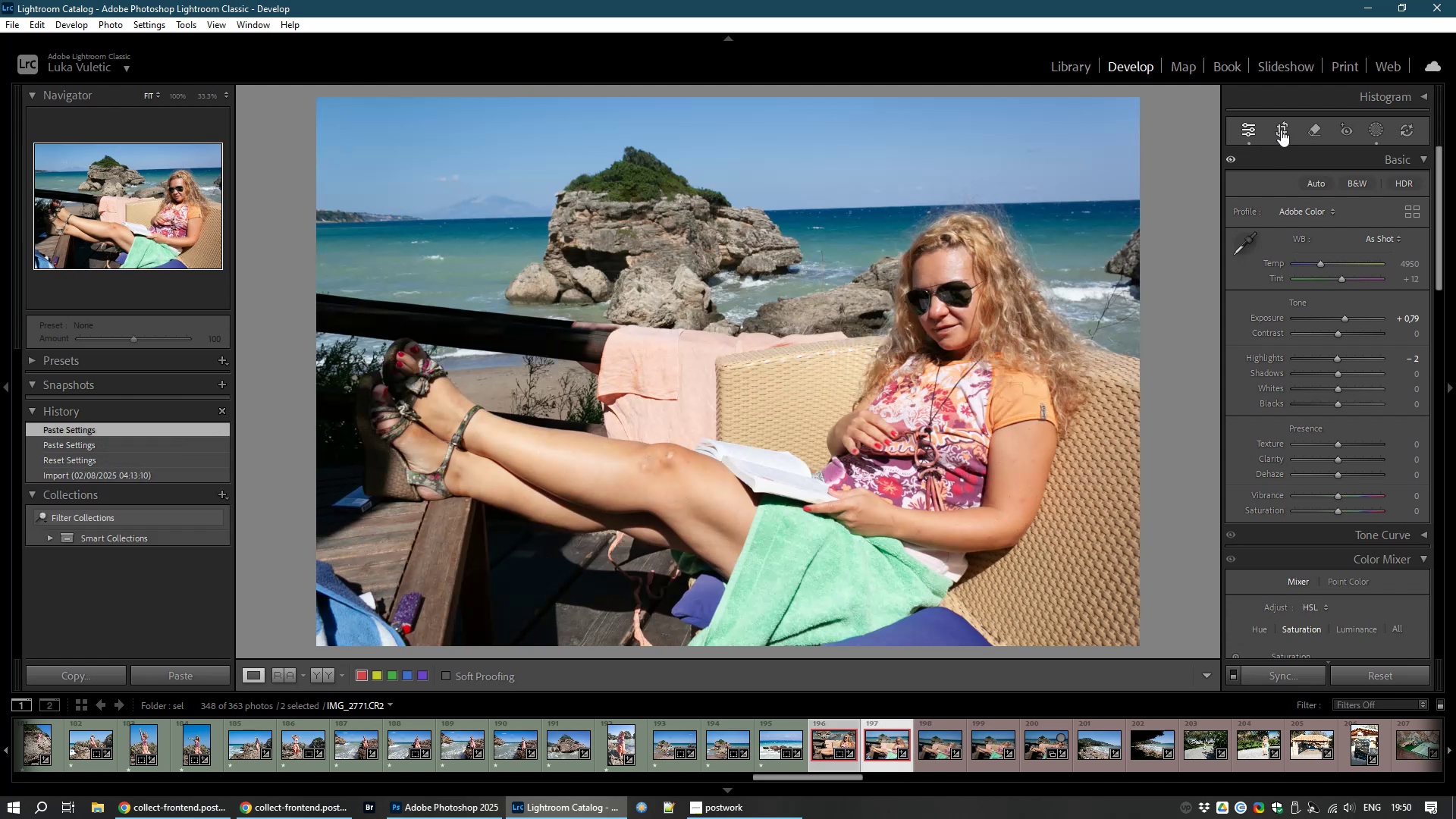 
left_click([1287, 130])
 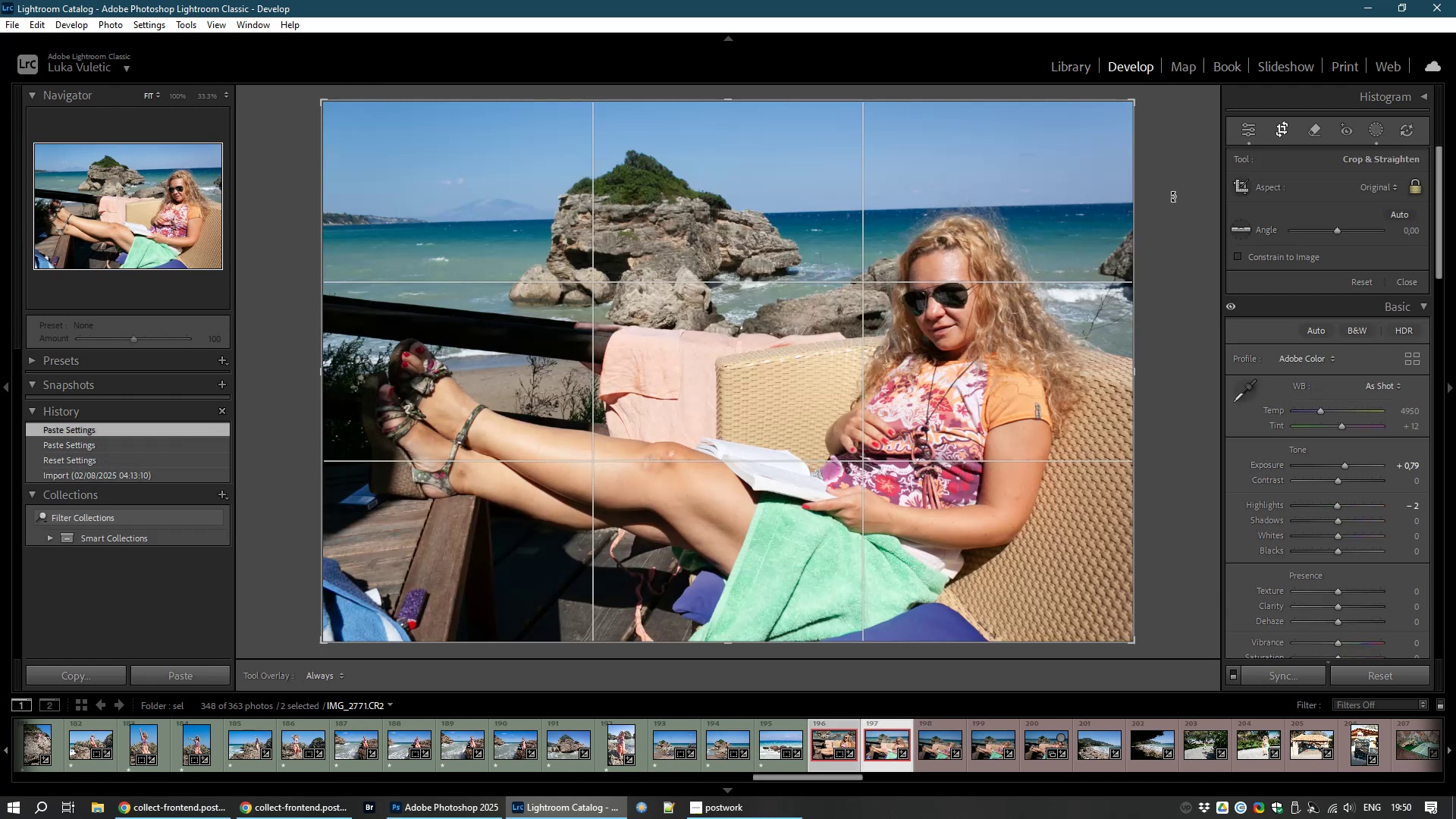 
left_click_drag(start_coordinate=[1175, 197], to_coordinate=[1177, 215])
 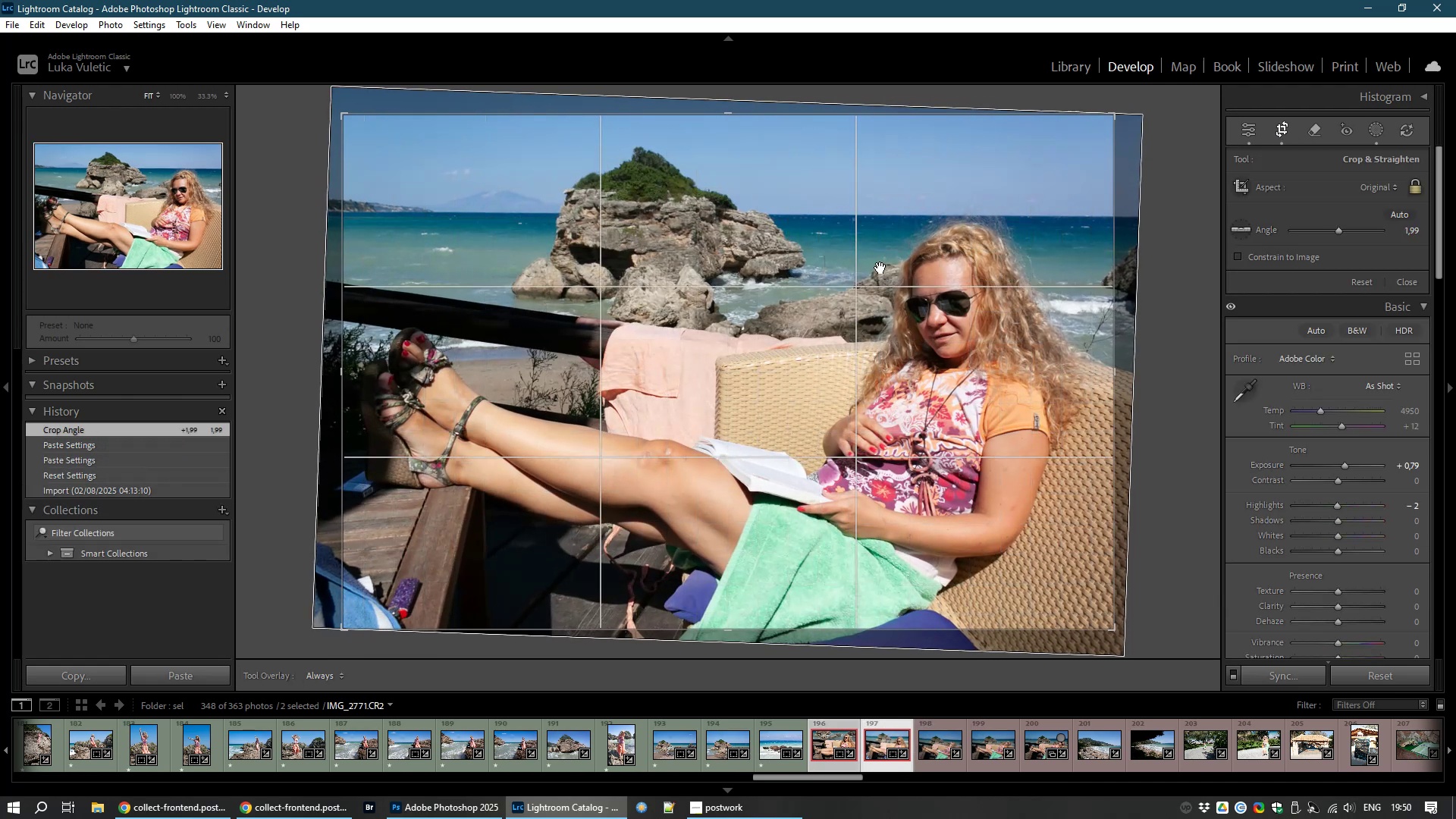 
double_click([880, 268])
 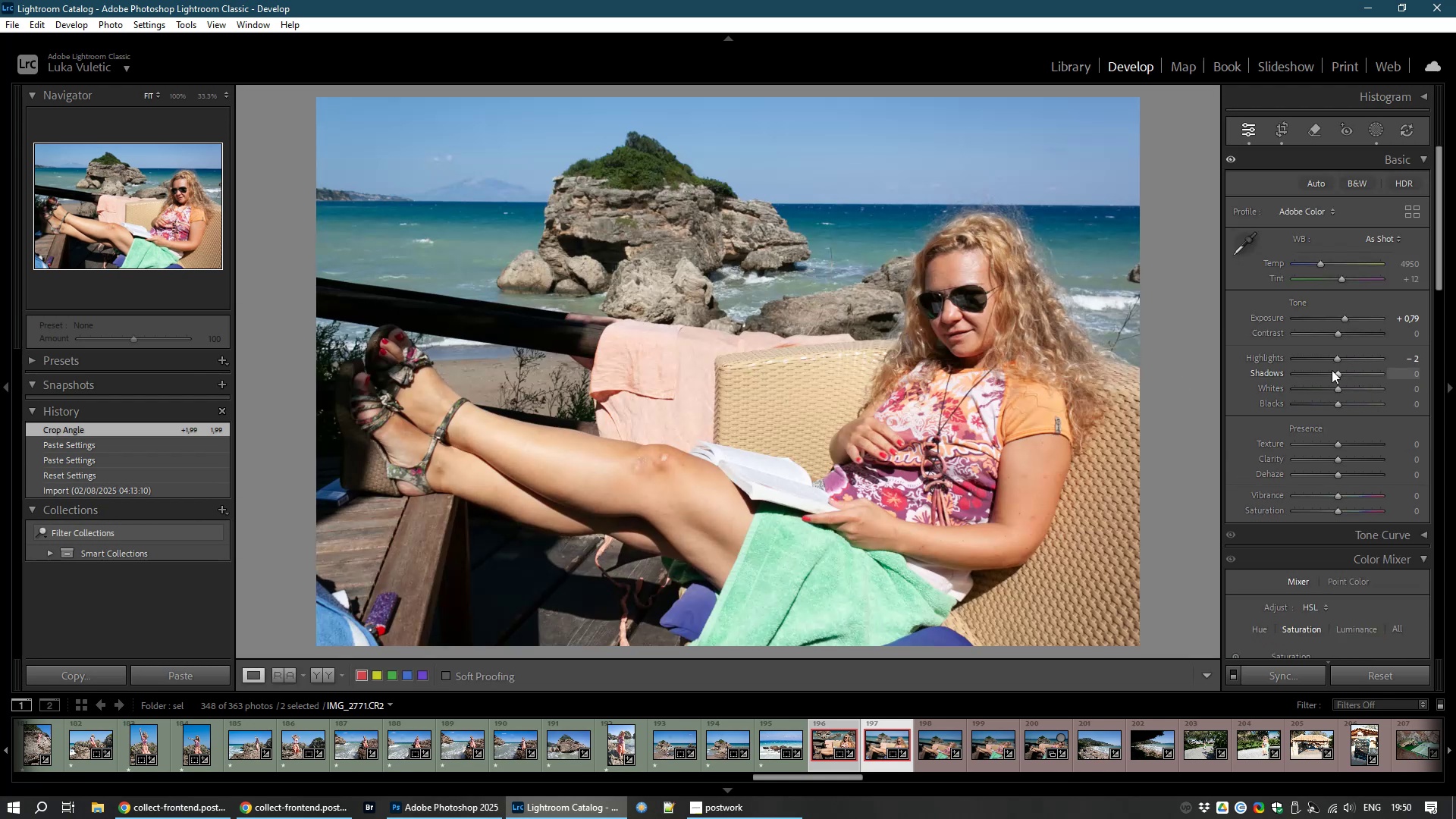 
left_click_drag(start_coordinate=[1341, 375], to_coordinate=[1353, 378])
 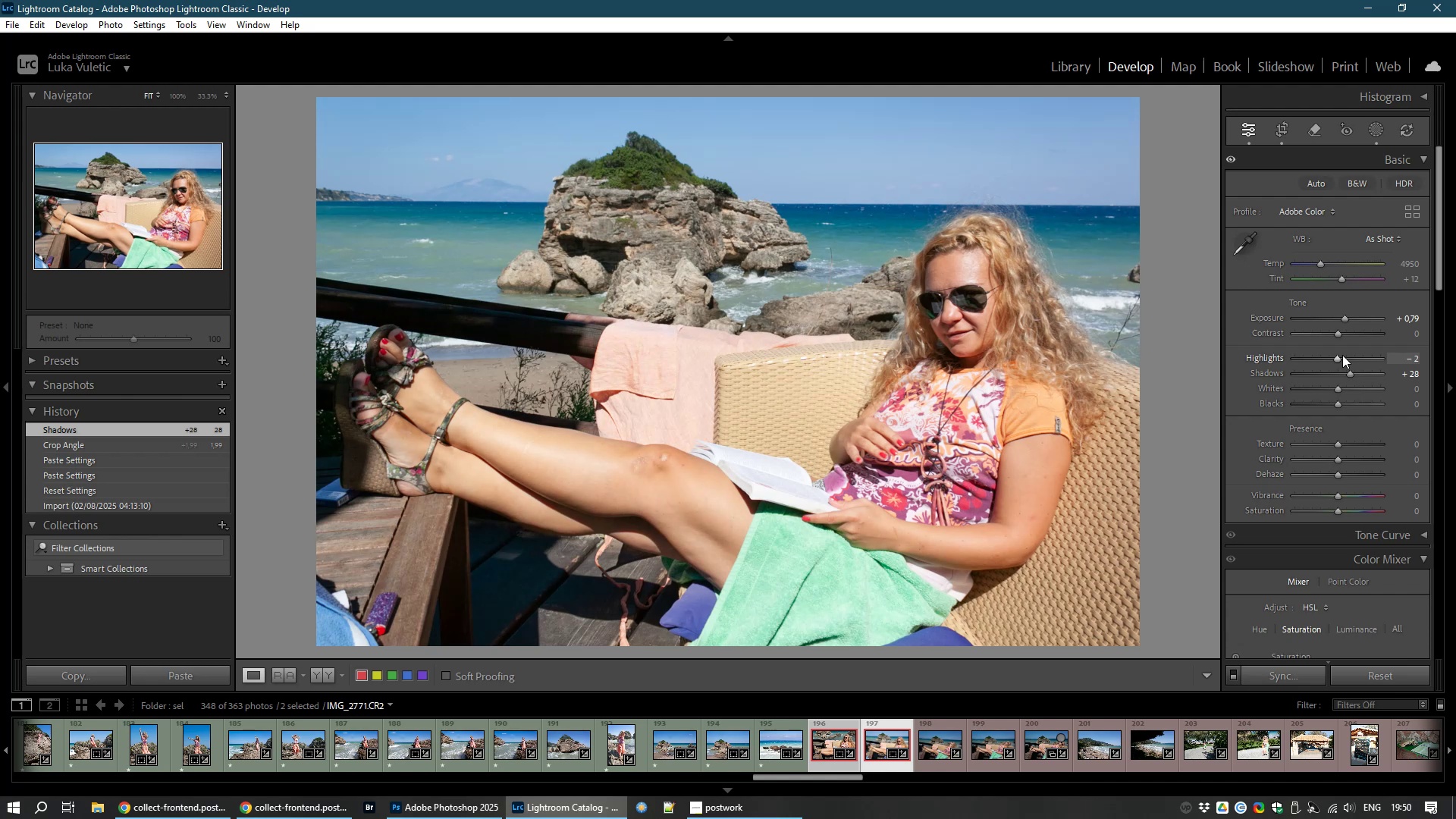 
left_click_drag(start_coordinate=[1338, 359], to_coordinate=[1329, 360])
 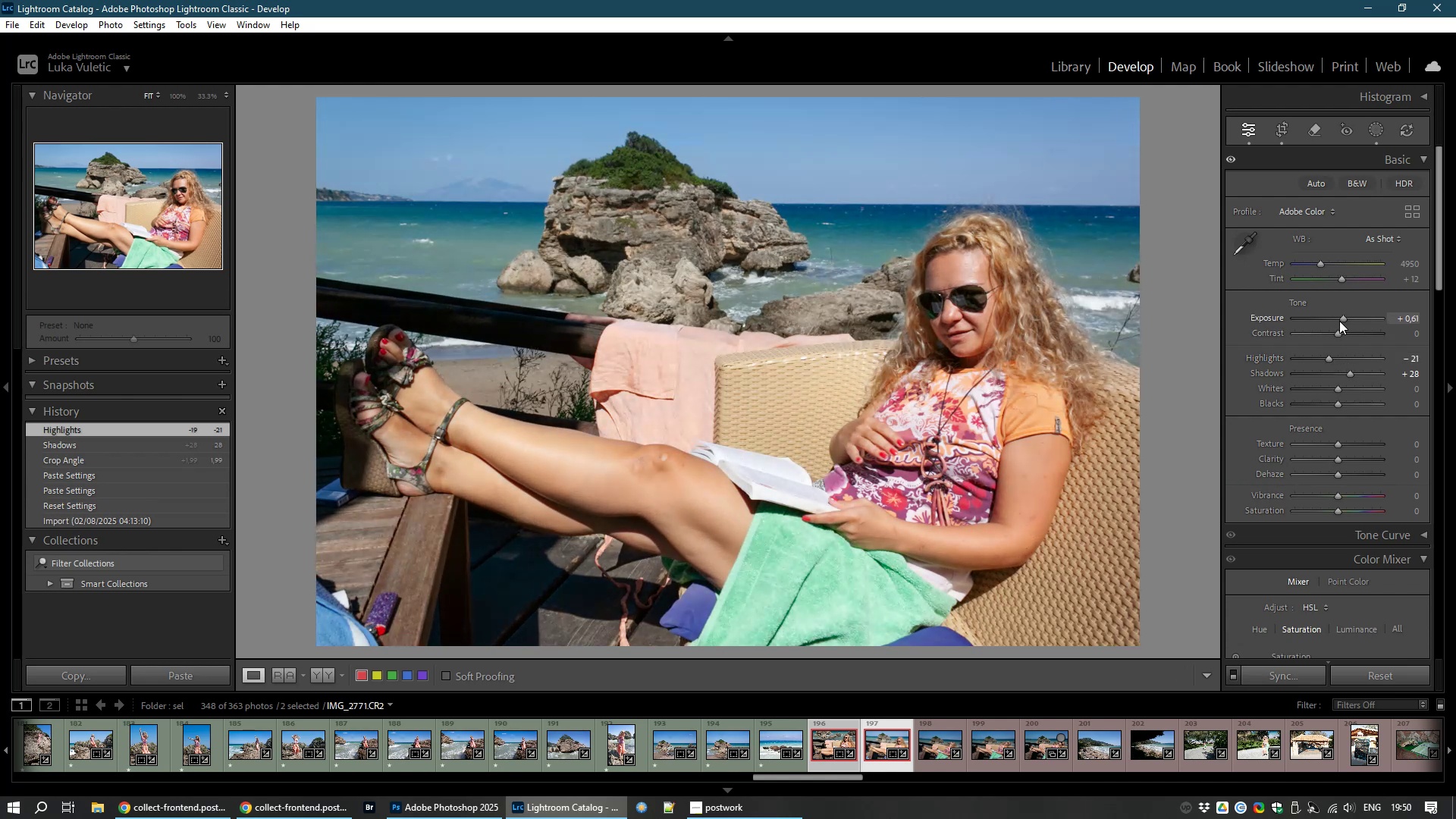 
wait(9.9)
 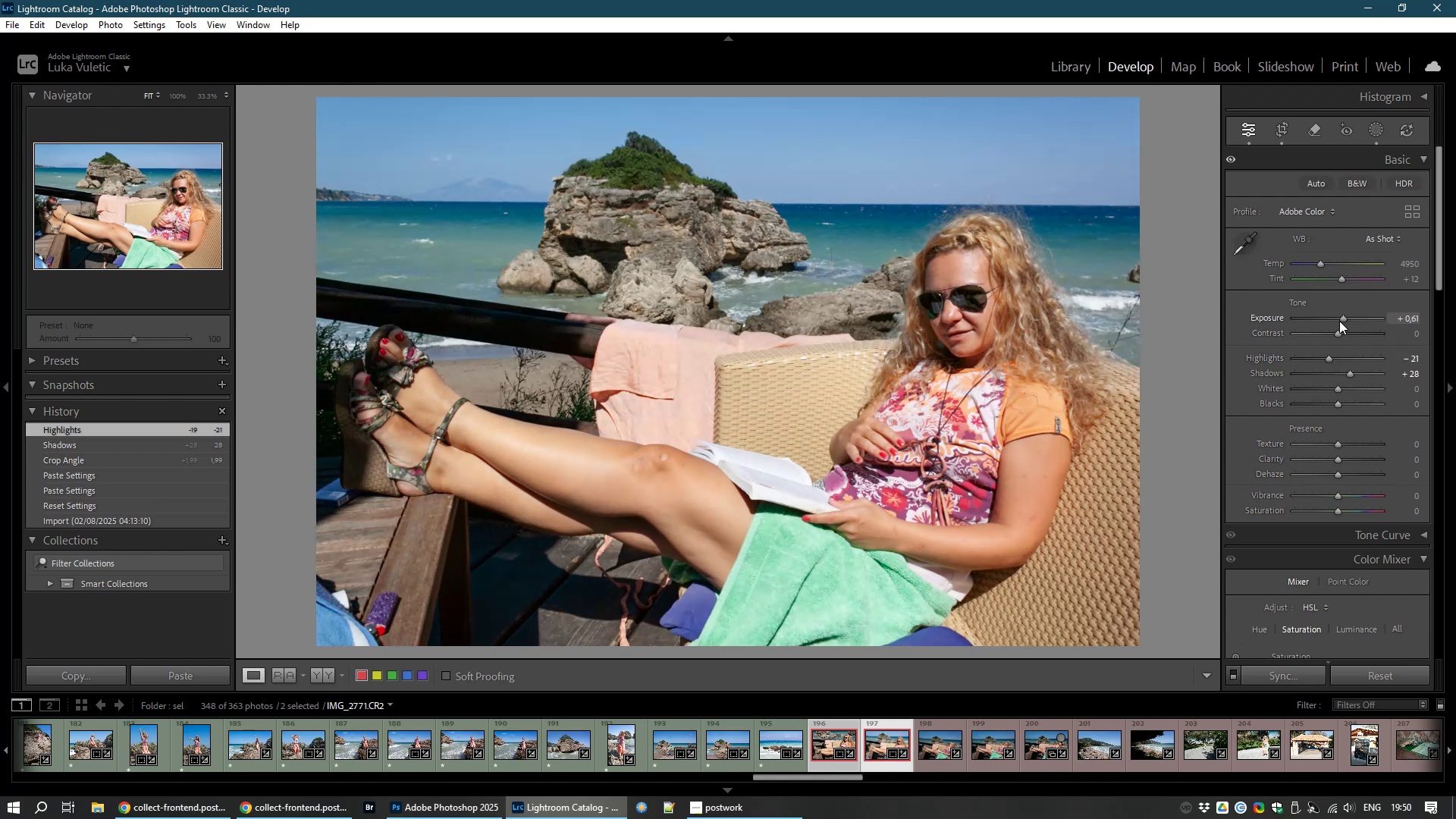 
hold_key(key=ShiftLeft, duration=1.5)
 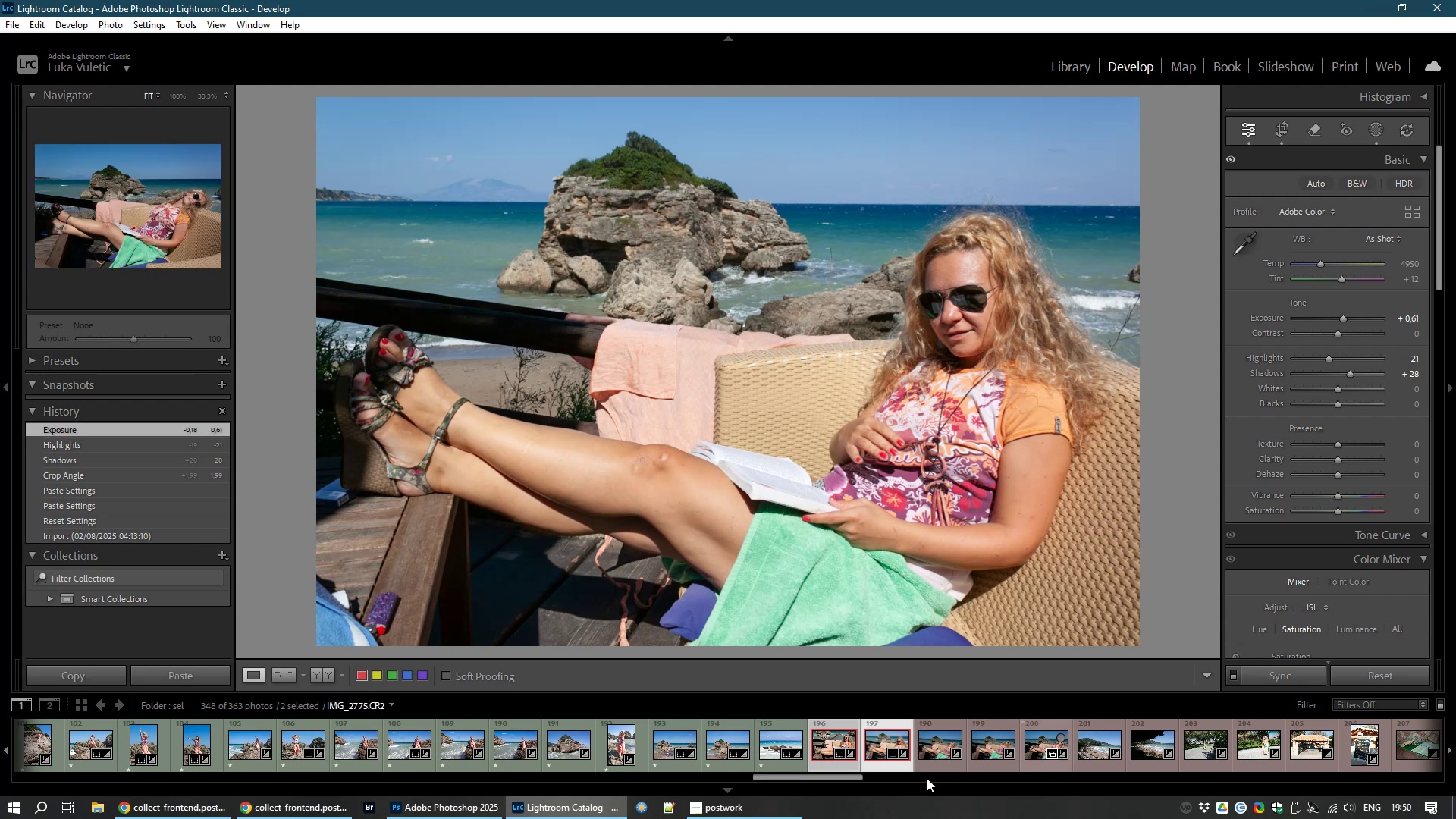 
hold_key(key=ShiftLeft, duration=0.42)
 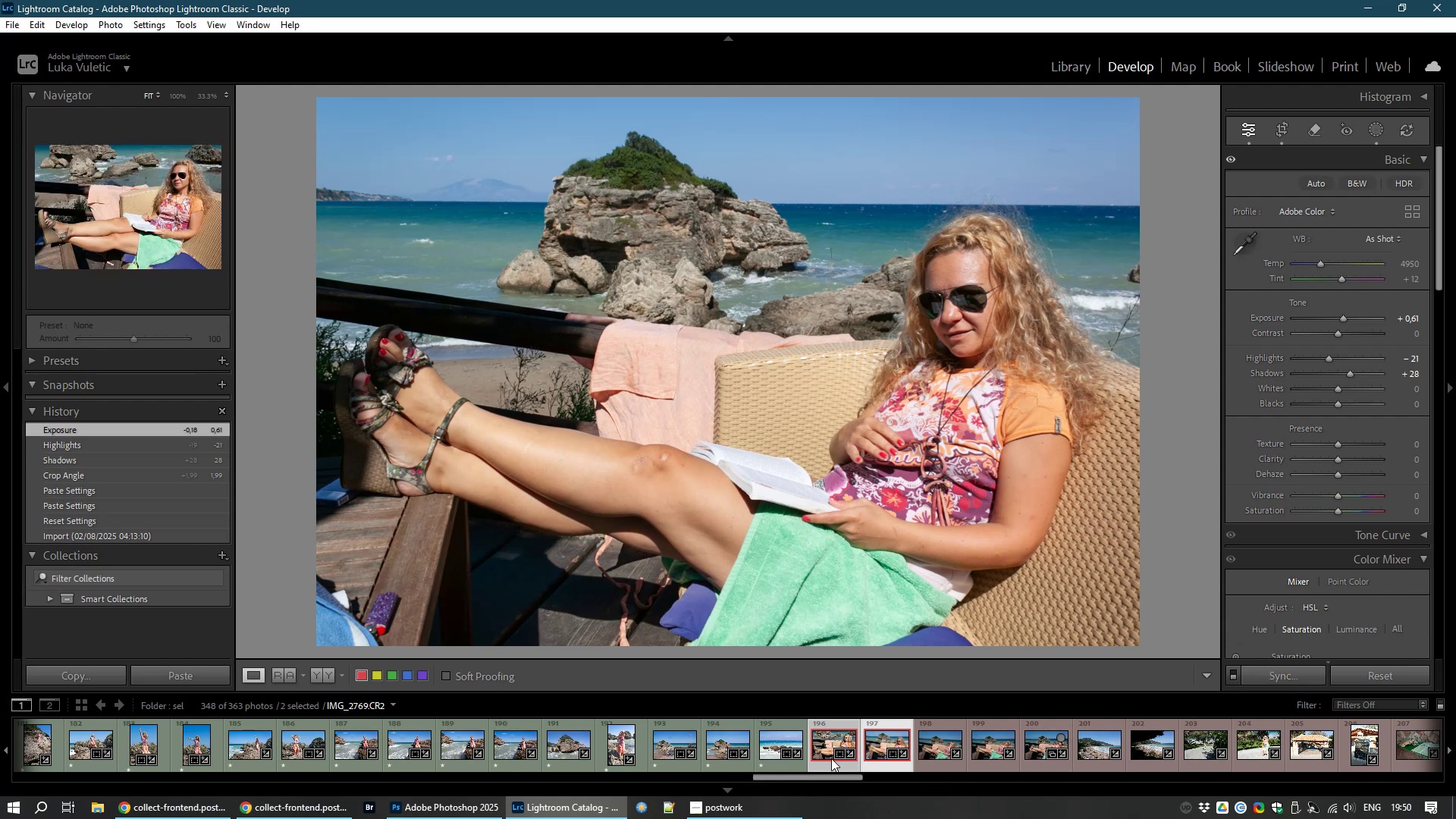 
key(Control+D)
 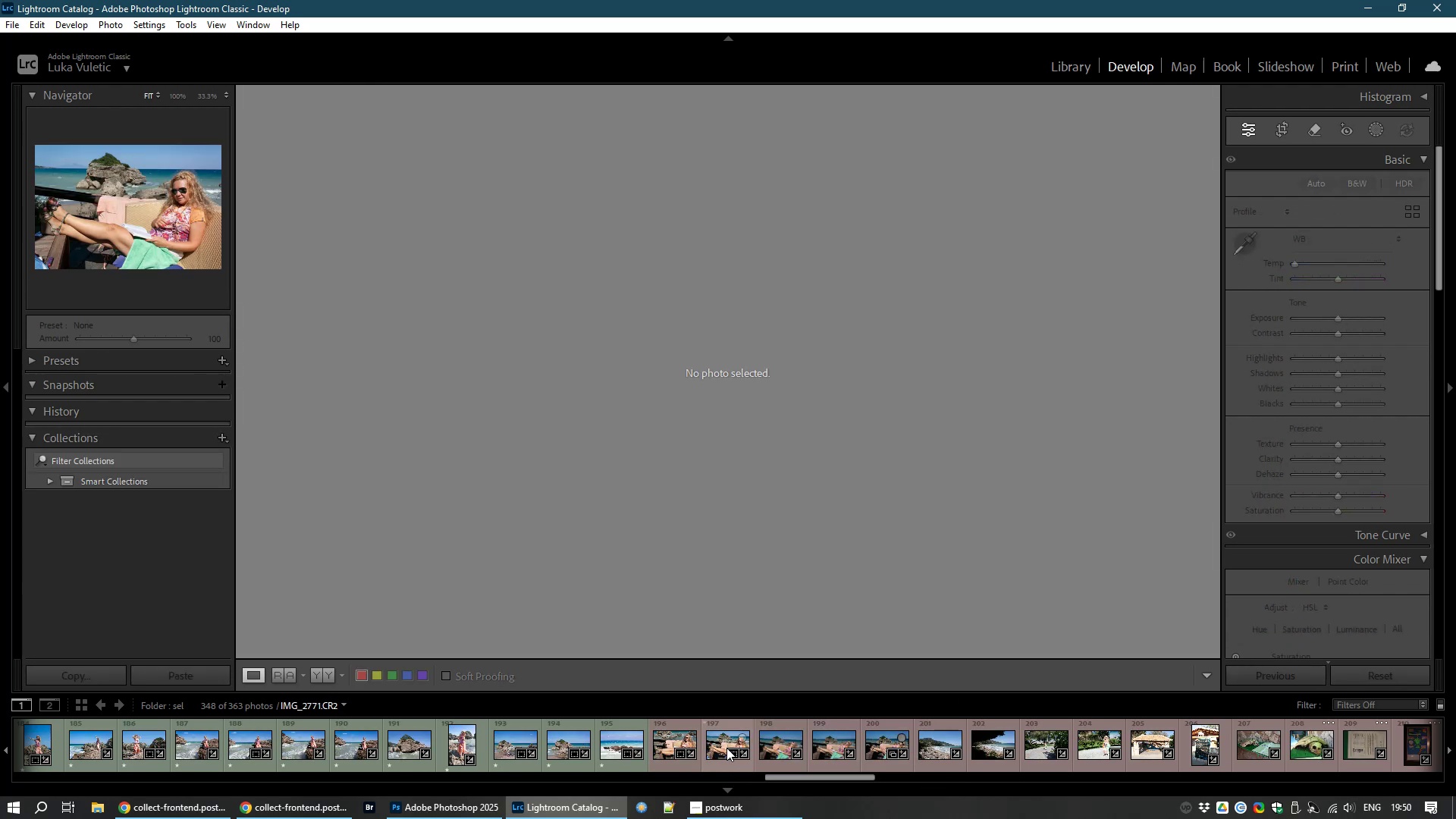 
left_click([725, 742])
 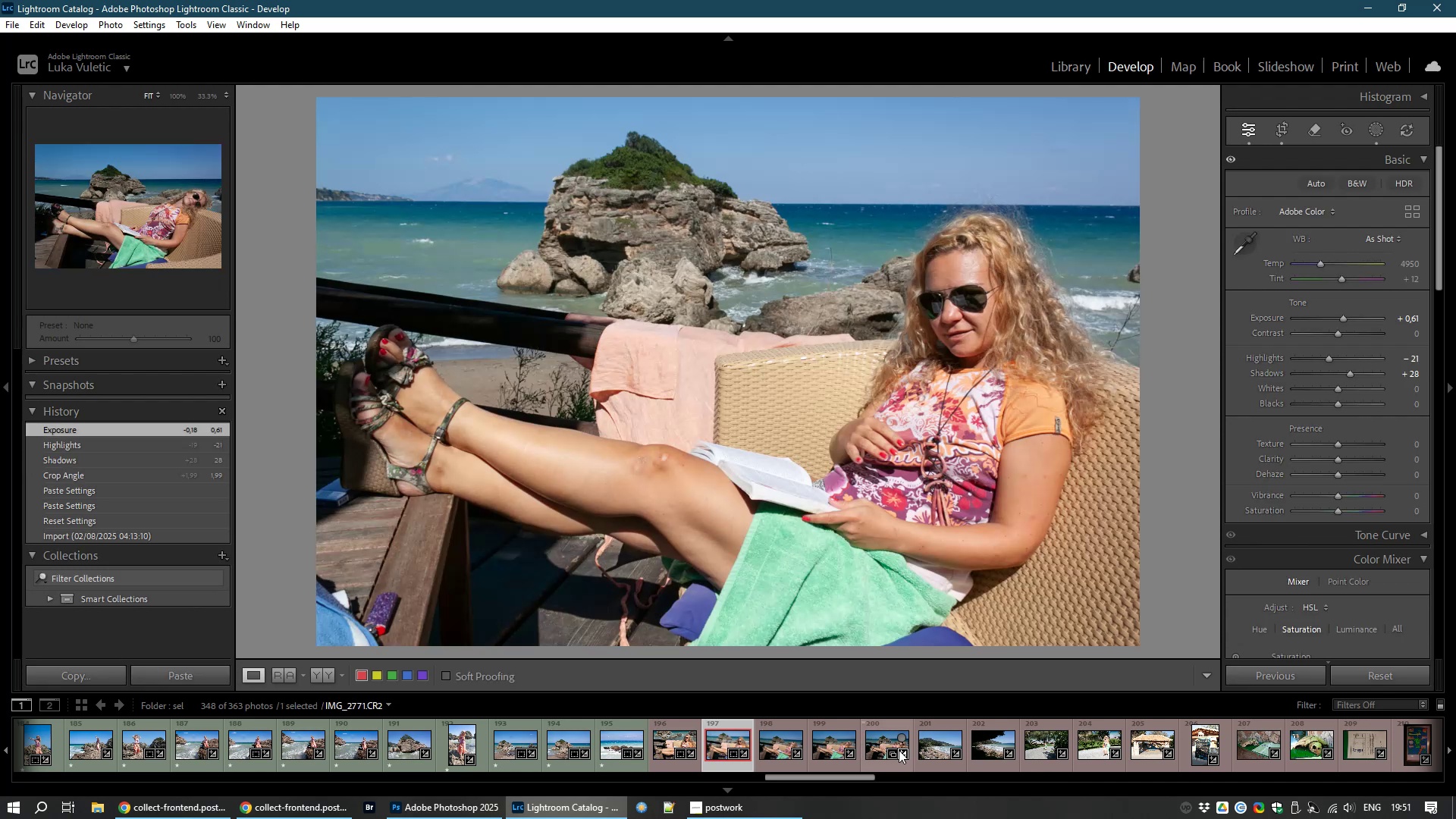 
hold_key(key=ShiftLeft, duration=0.86)
left_click([890, 745])
 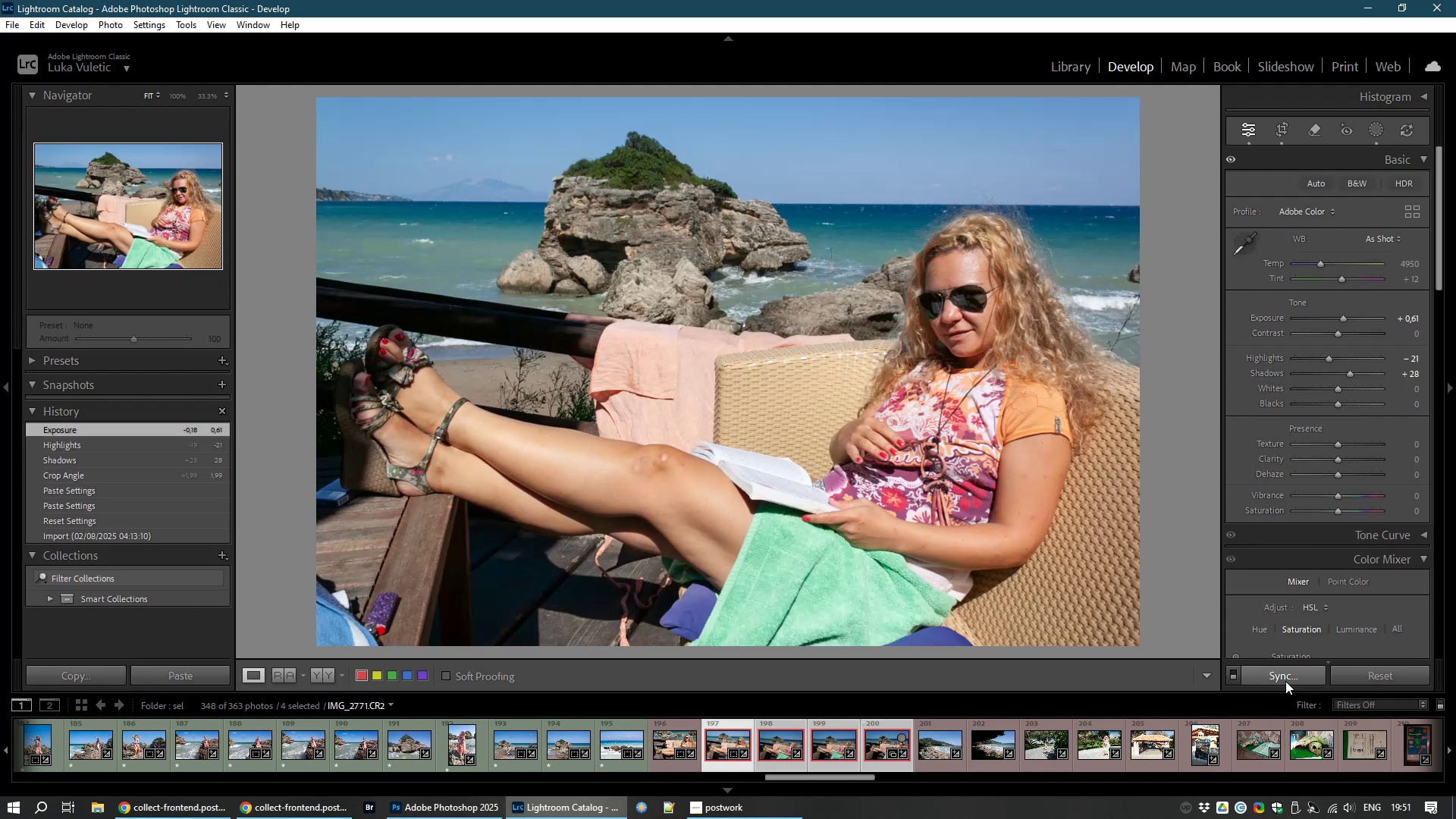 
left_click([1285, 681])
 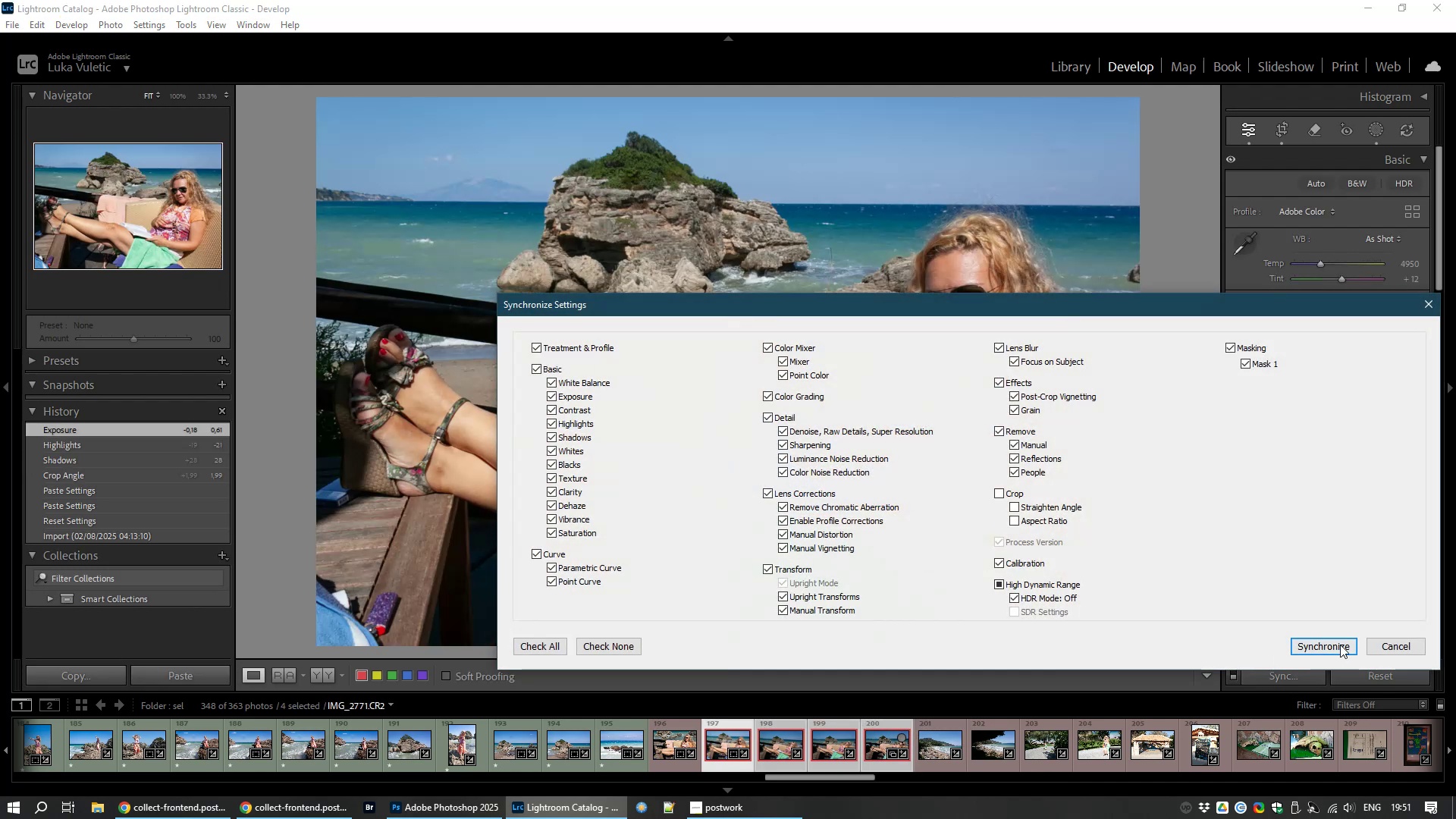 
left_click([1333, 648])
 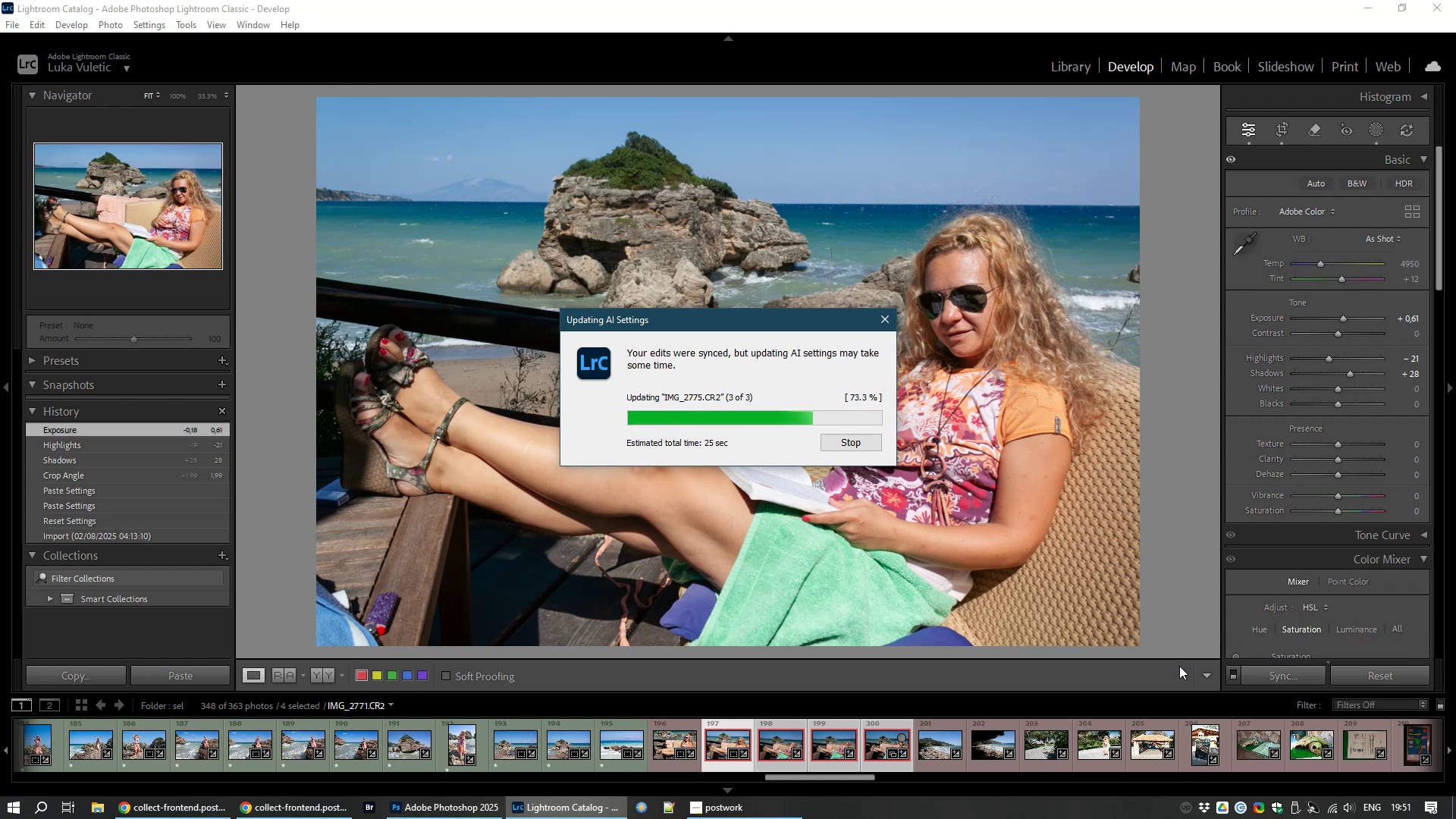 
wait(29.29)
 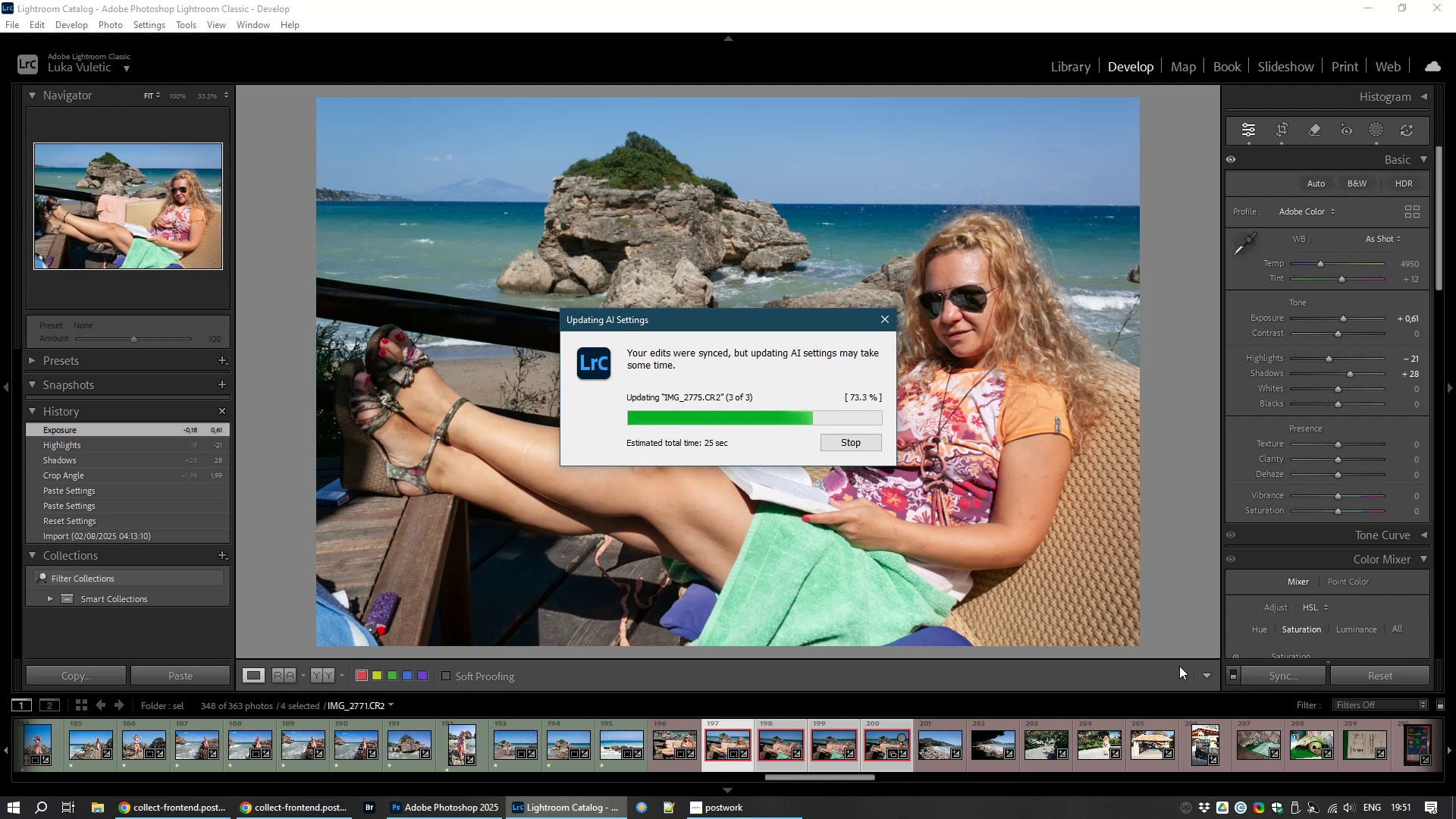 
key(Control+ControlLeft)
 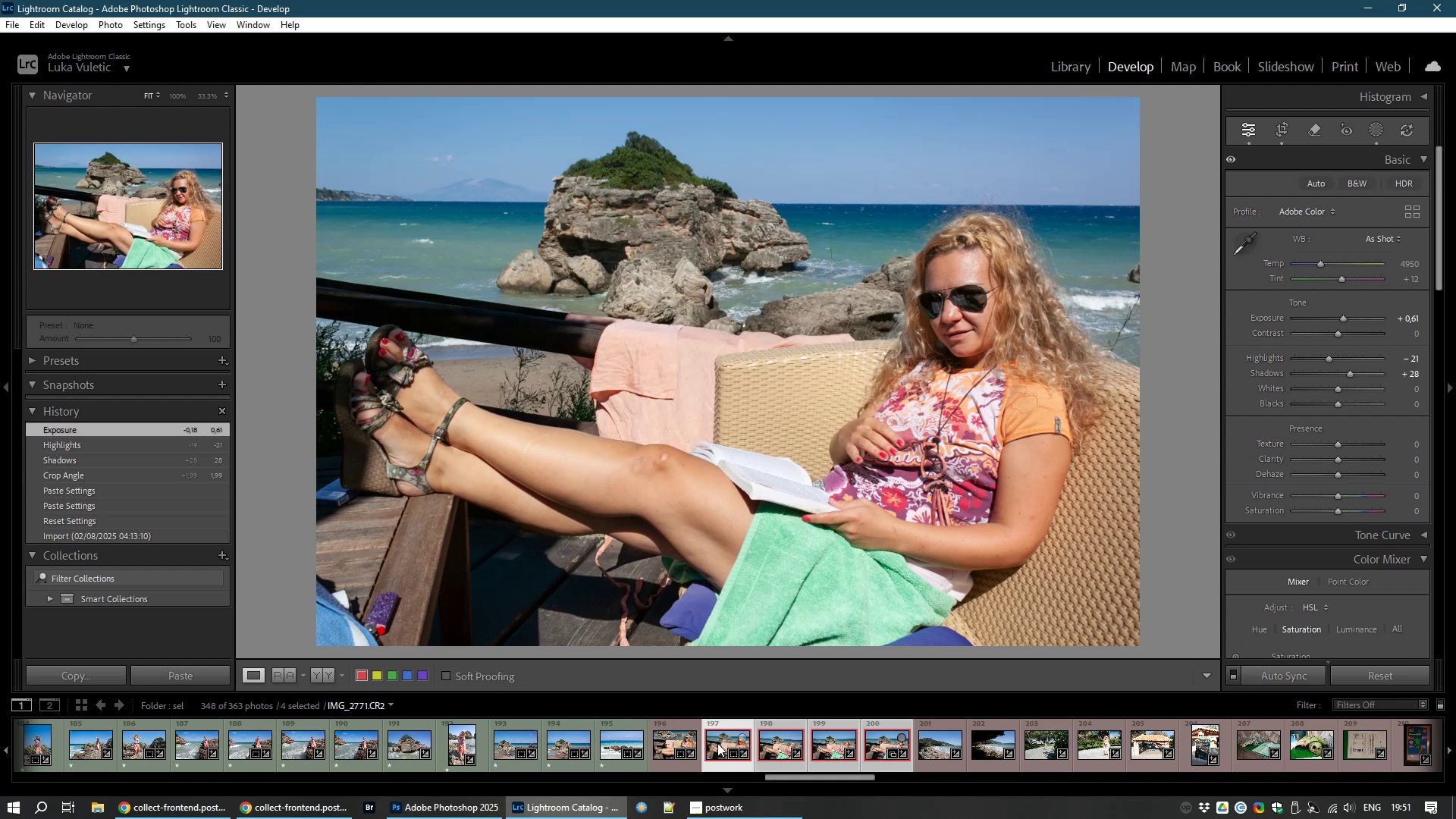 
key(Control+D)
 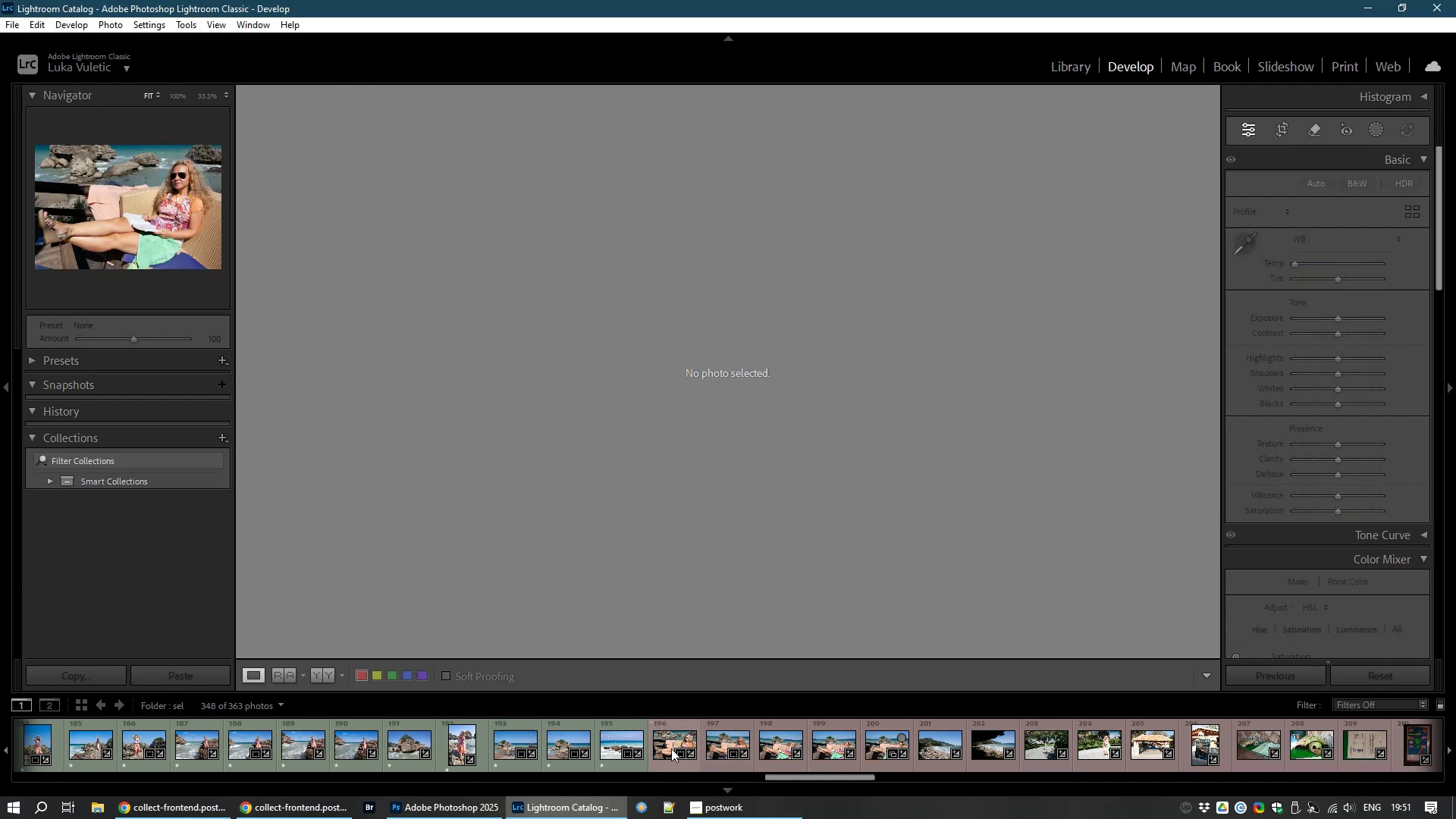 
left_click([670, 742])
 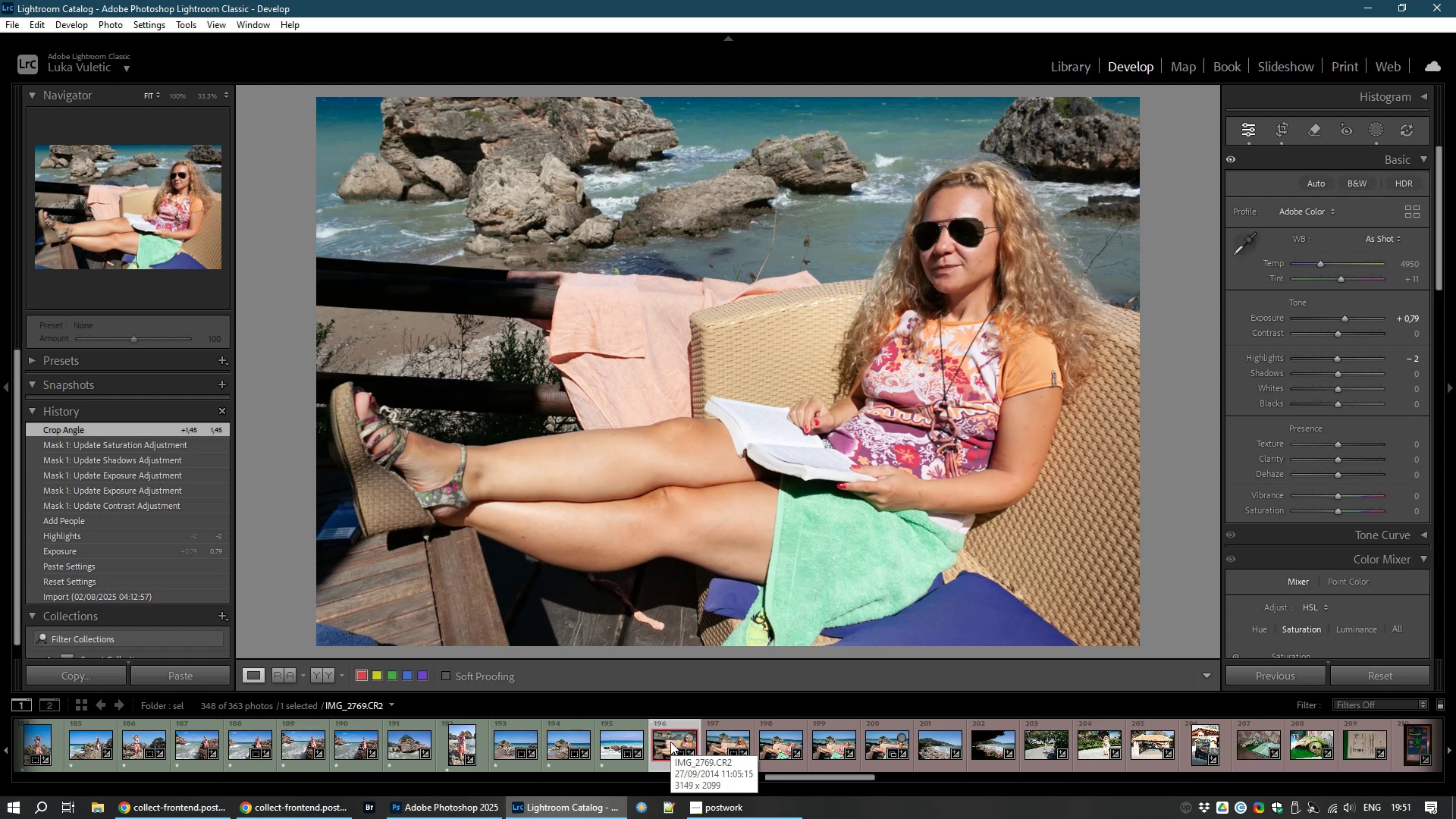 
type(81)
 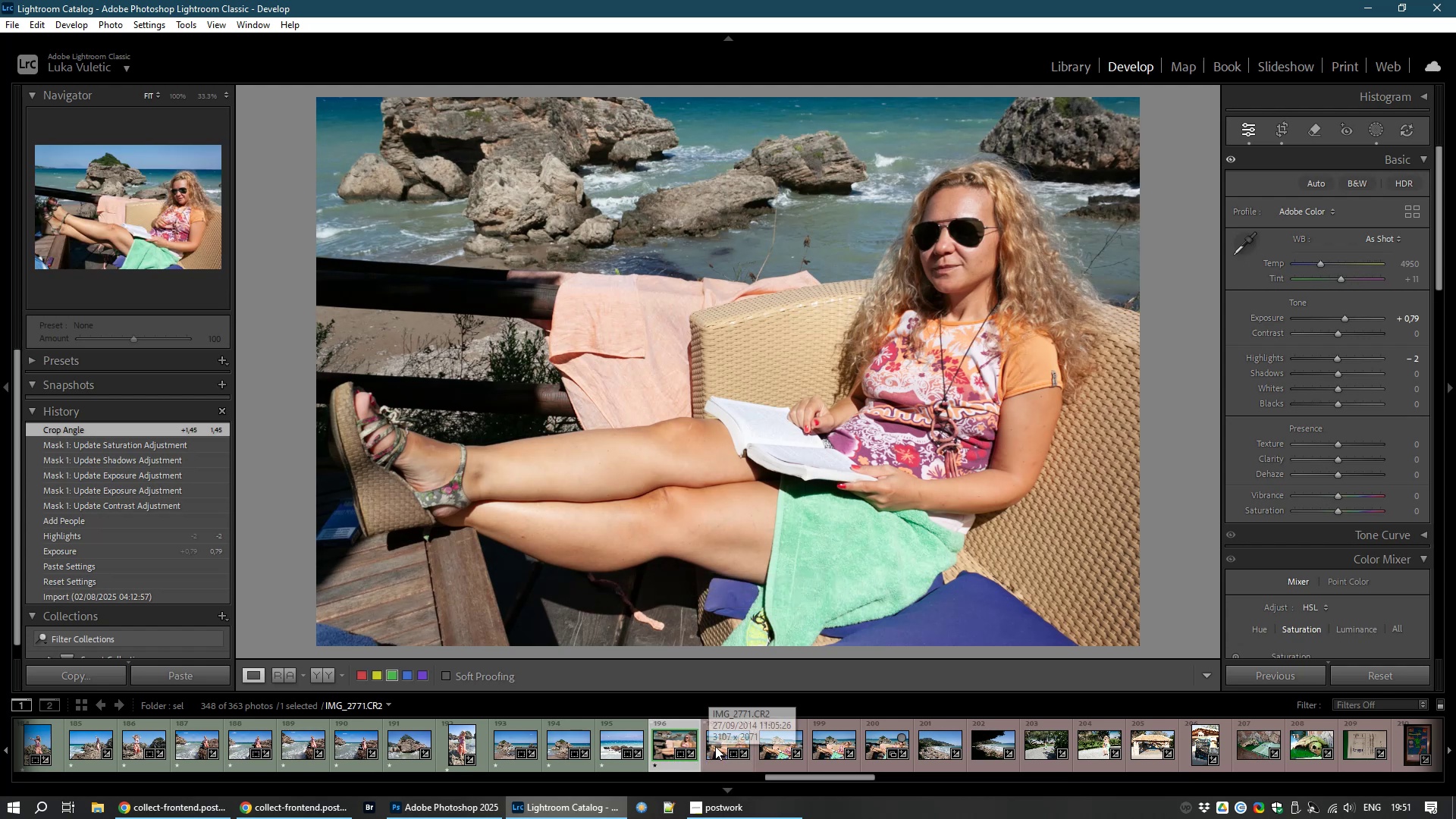 
left_click([719, 742])
 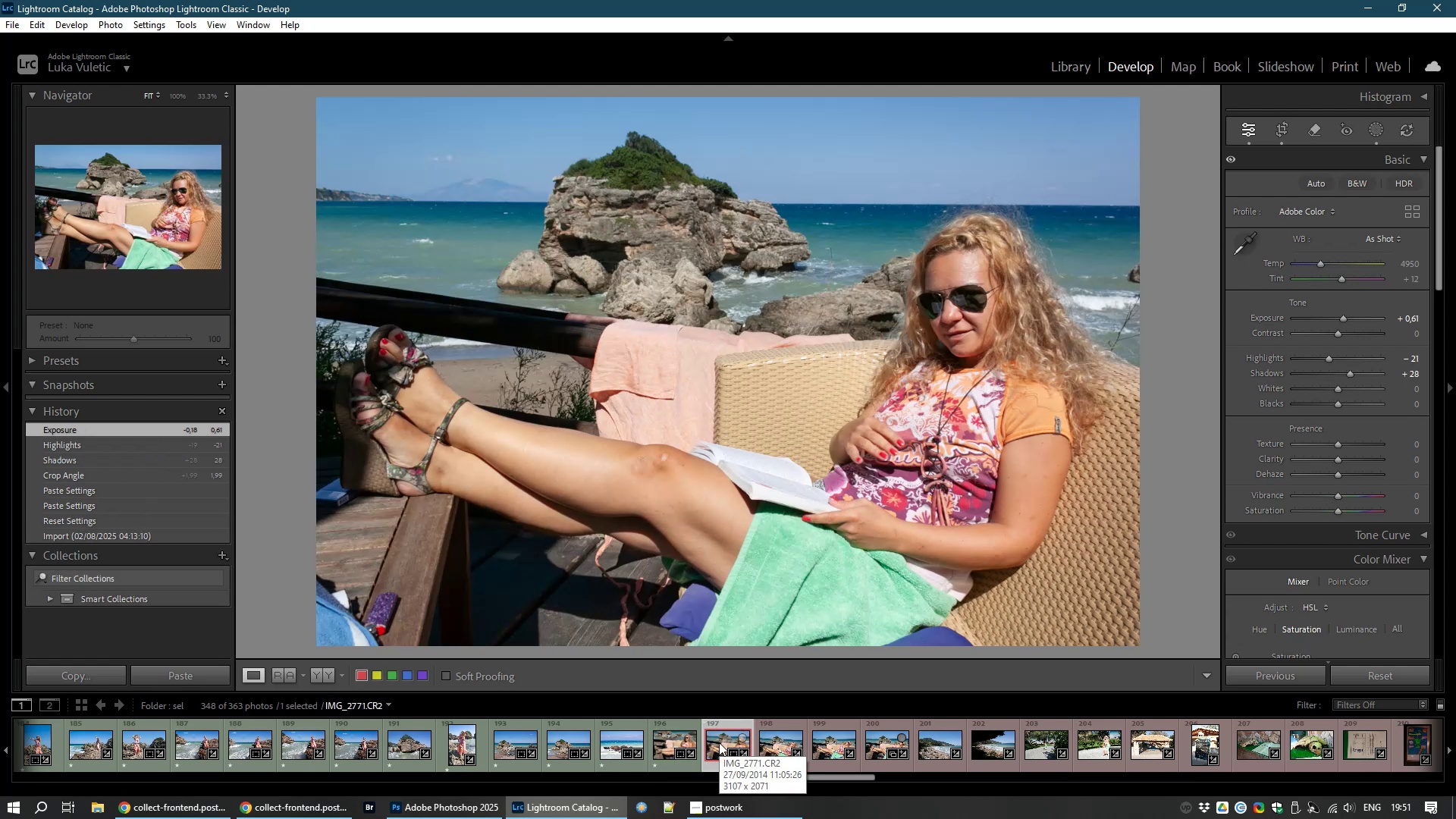 
type(81)
 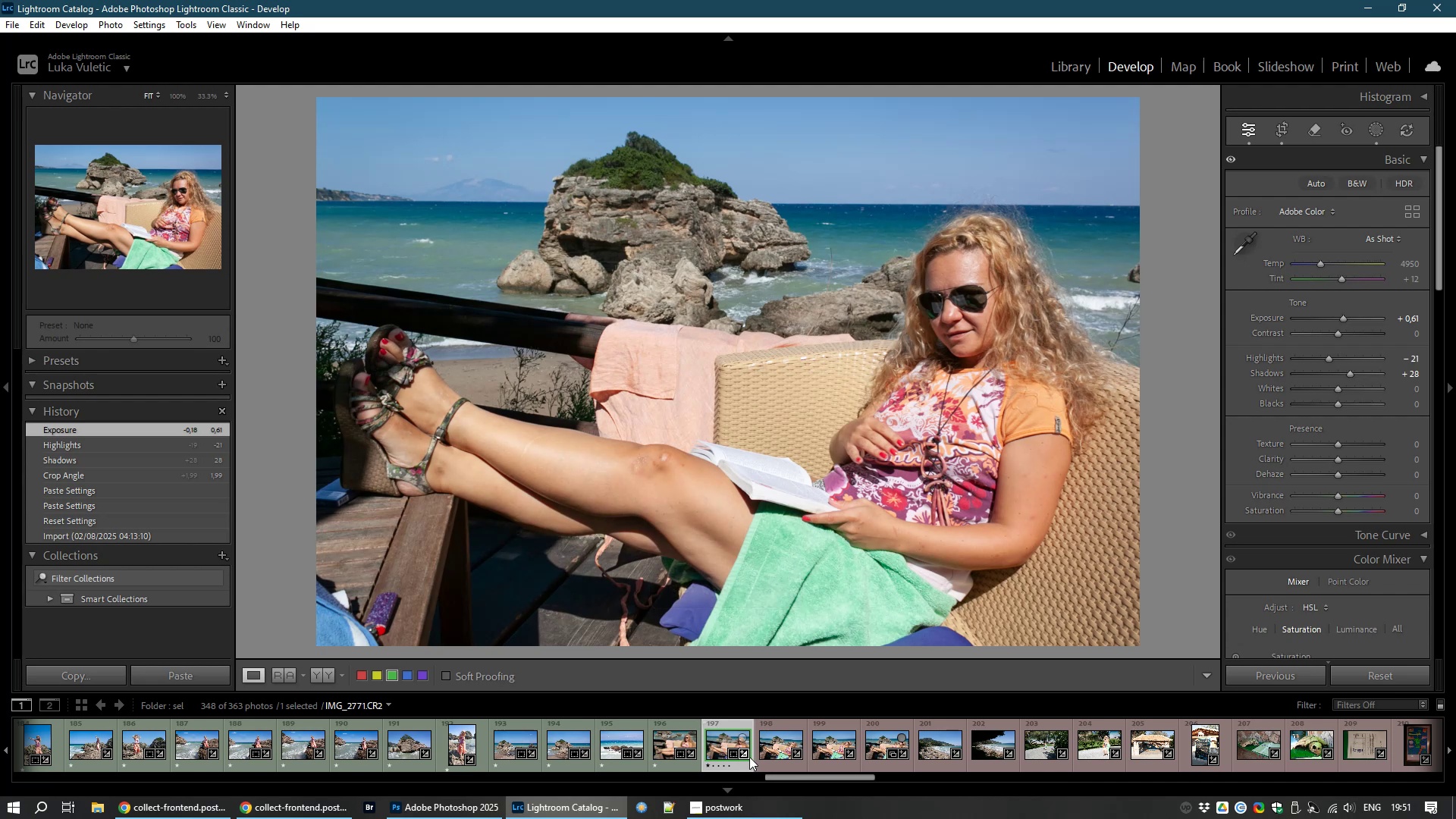 
left_click([770, 742])
 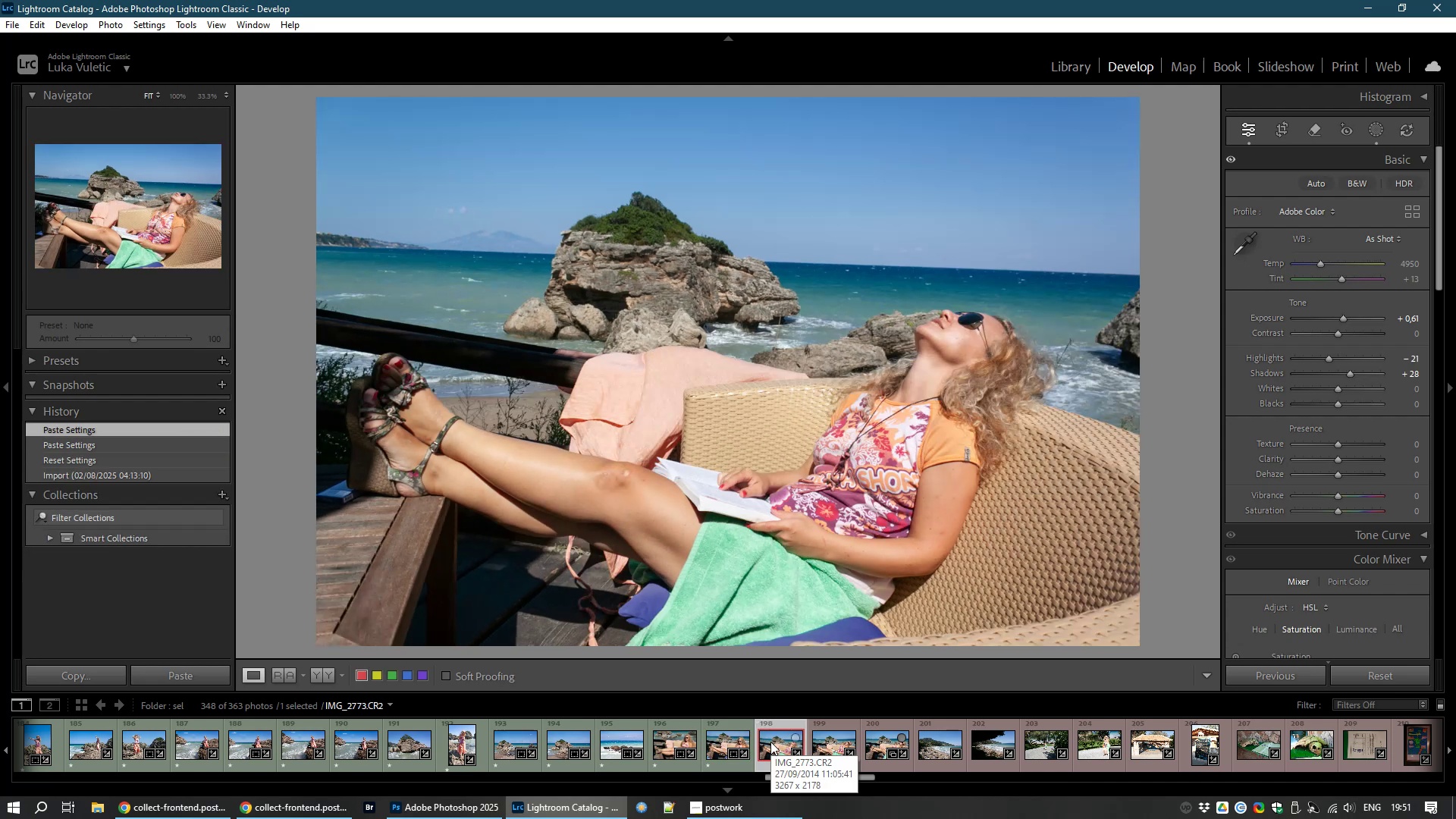 
type(81)
 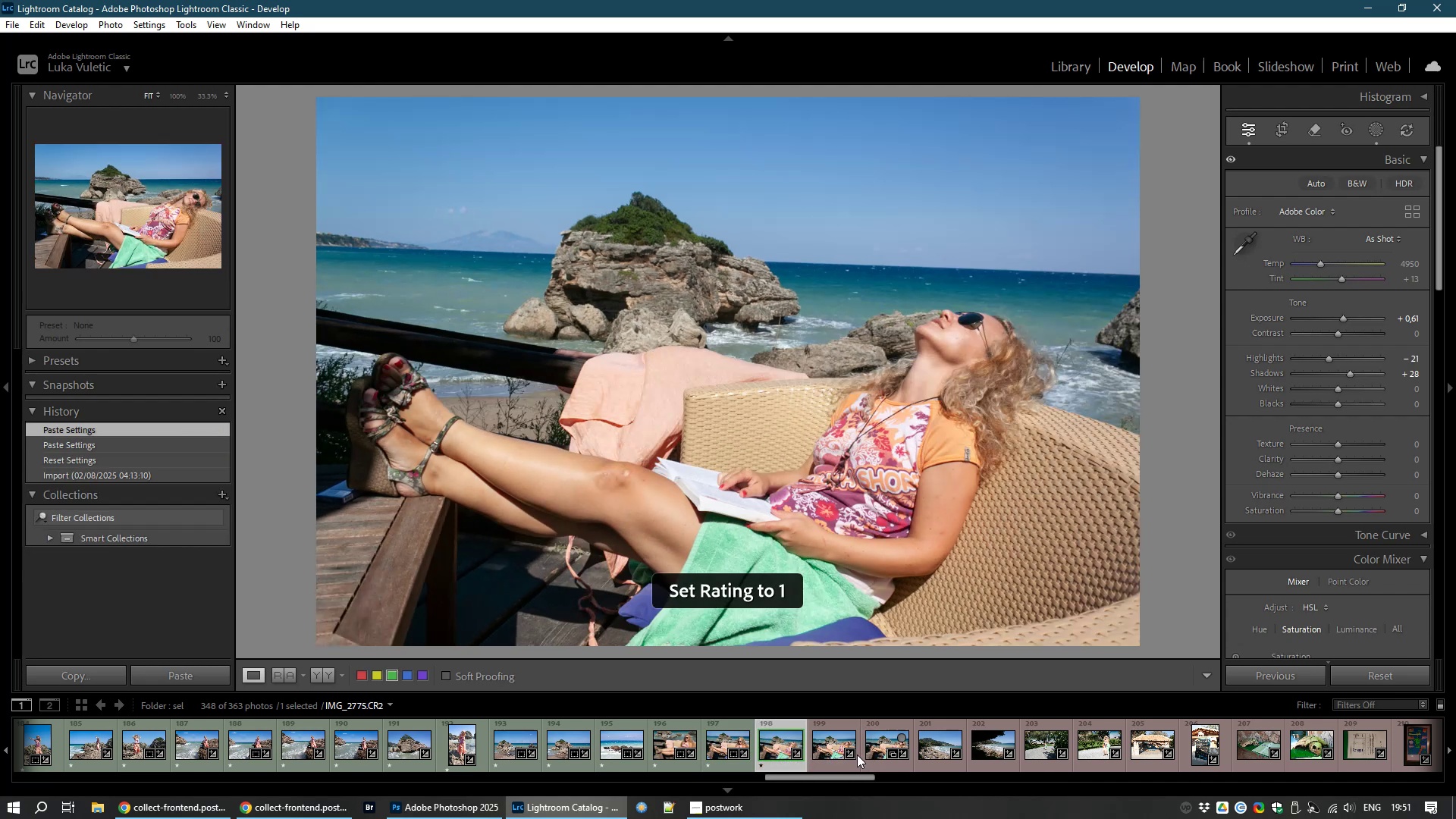 
left_click([823, 738])
 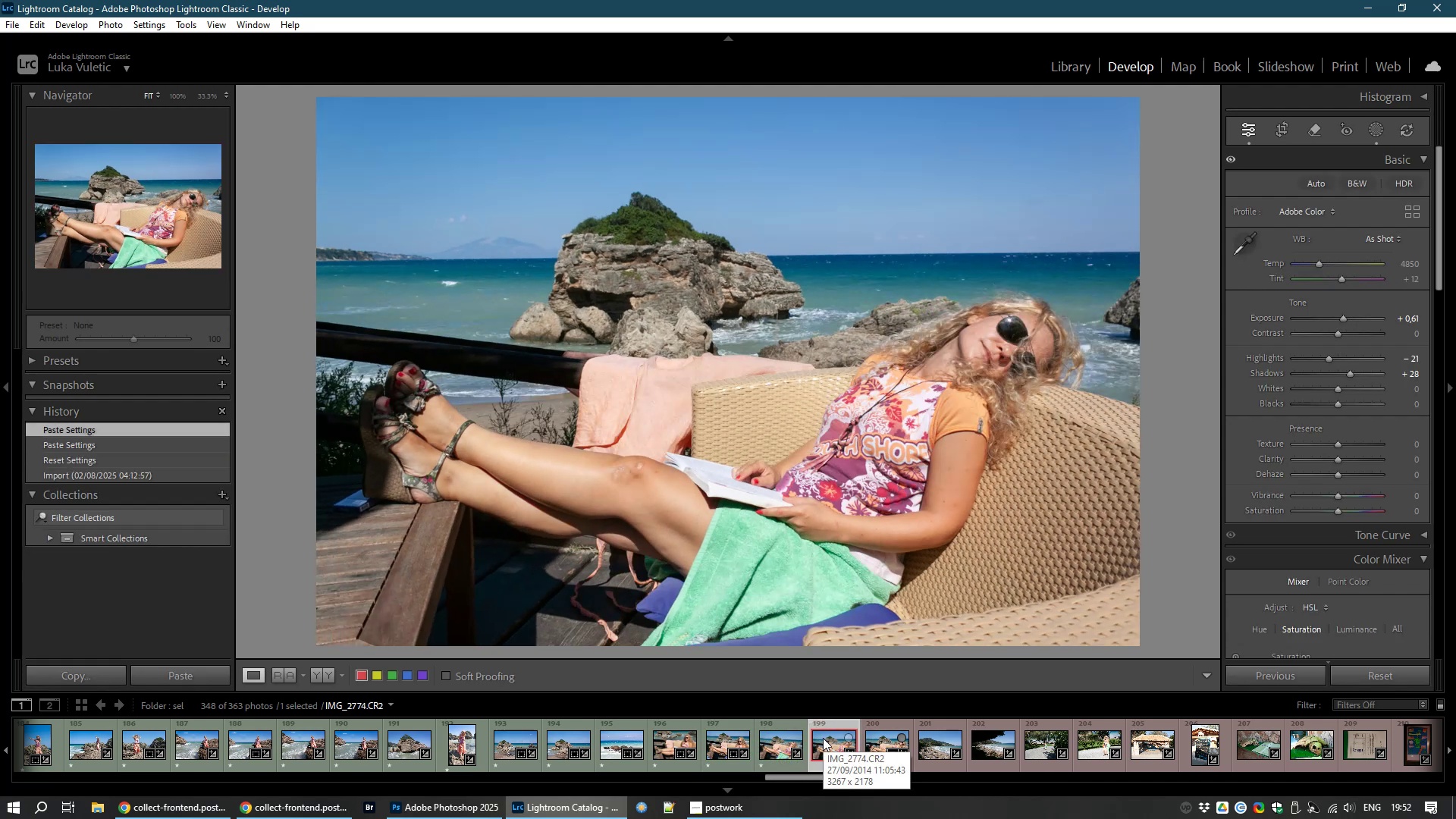 
type(81)
 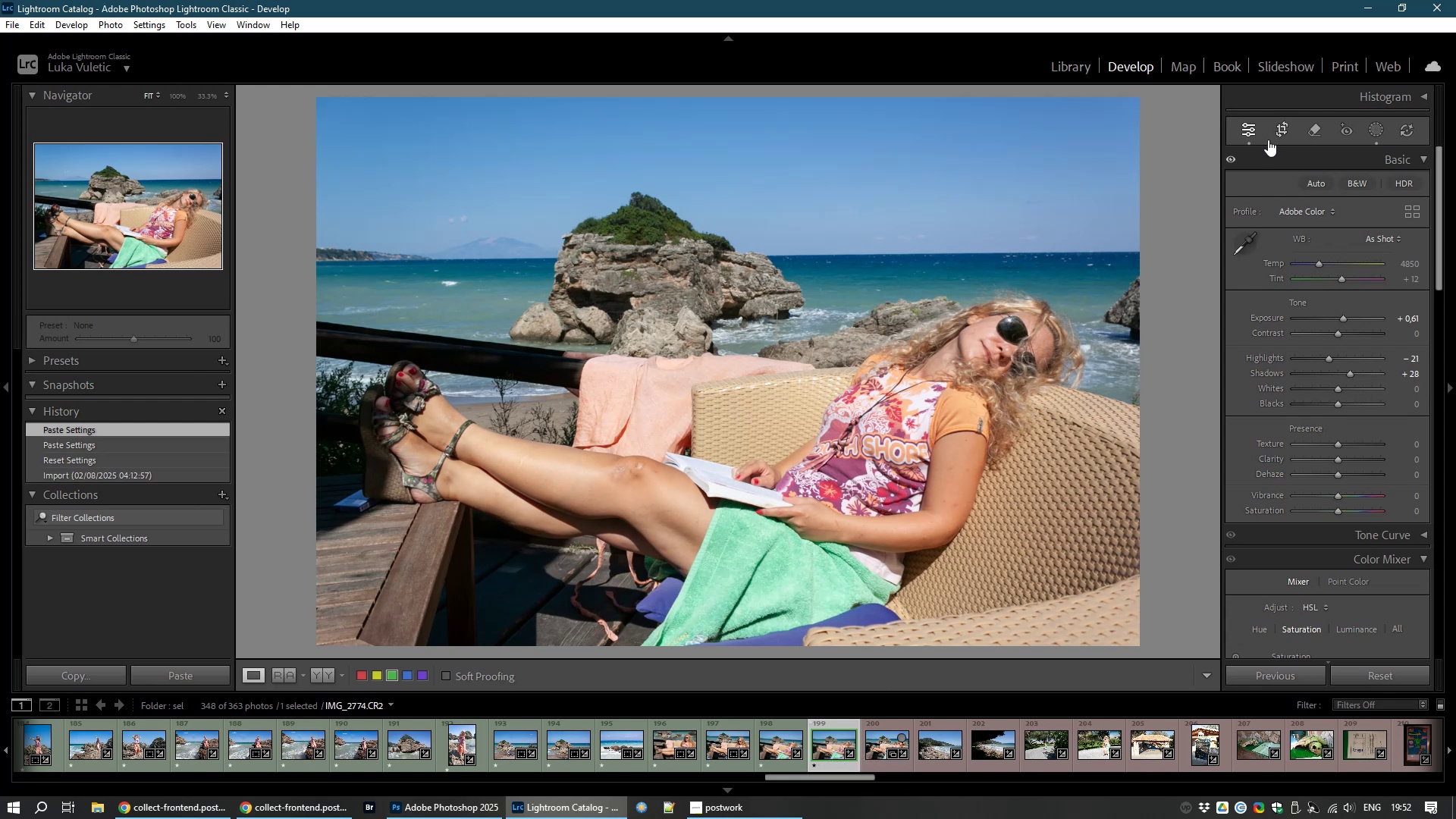 
left_click([1286, 121])
 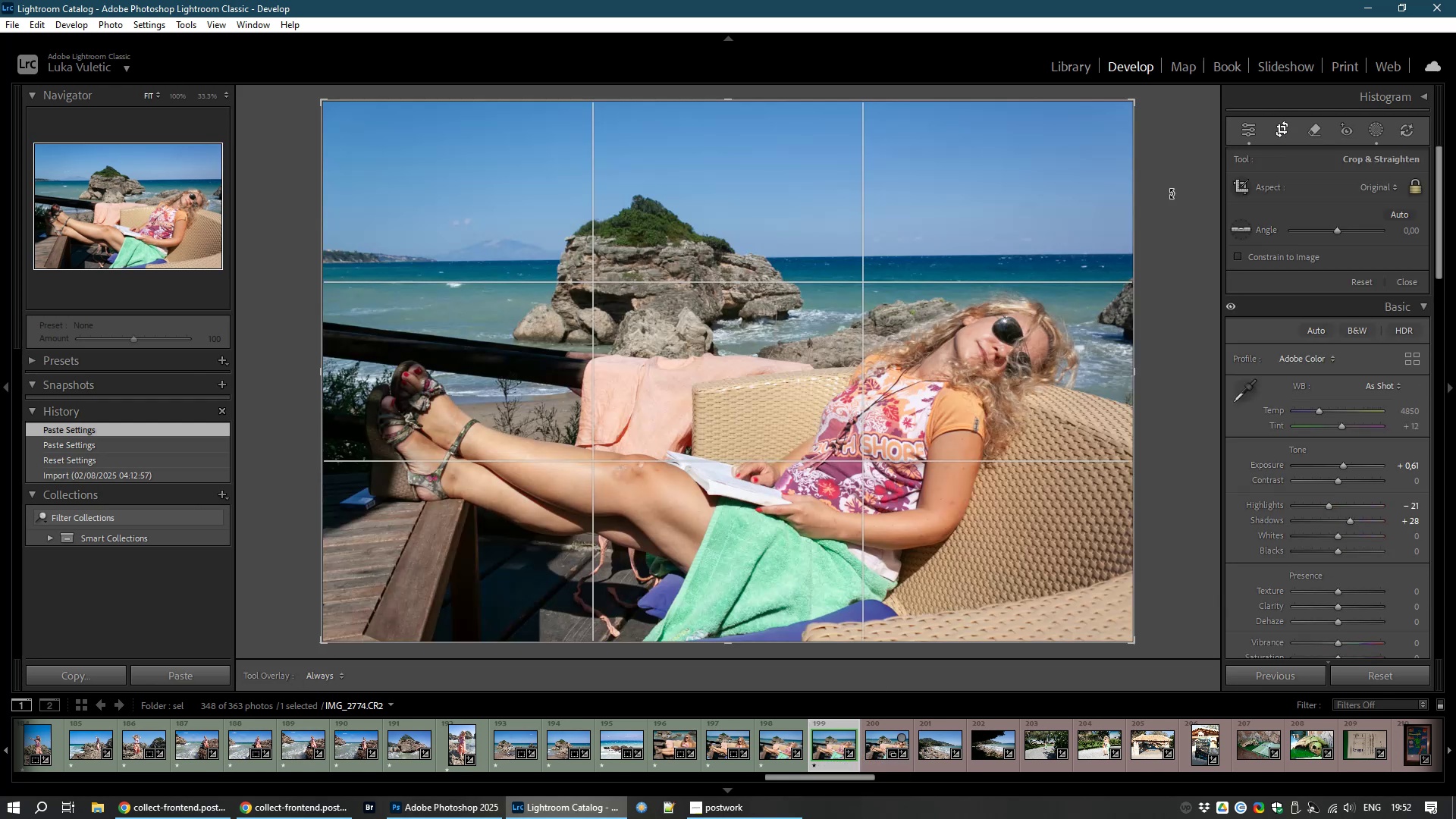 
left_click_drag(start_coordinate=[1174, 194], to_coordinate=[1171, 204])
 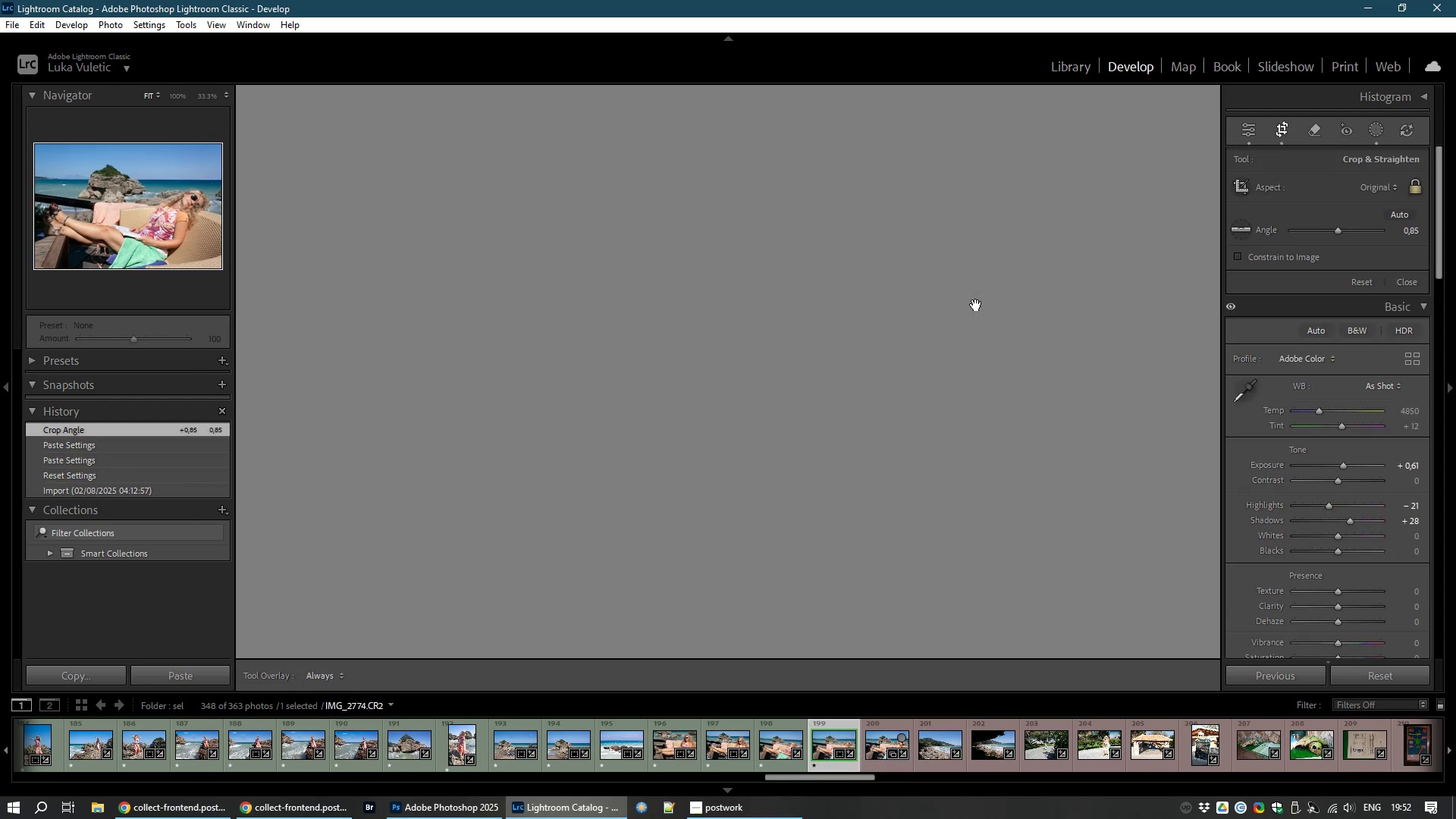 
double_click([976, 305])
 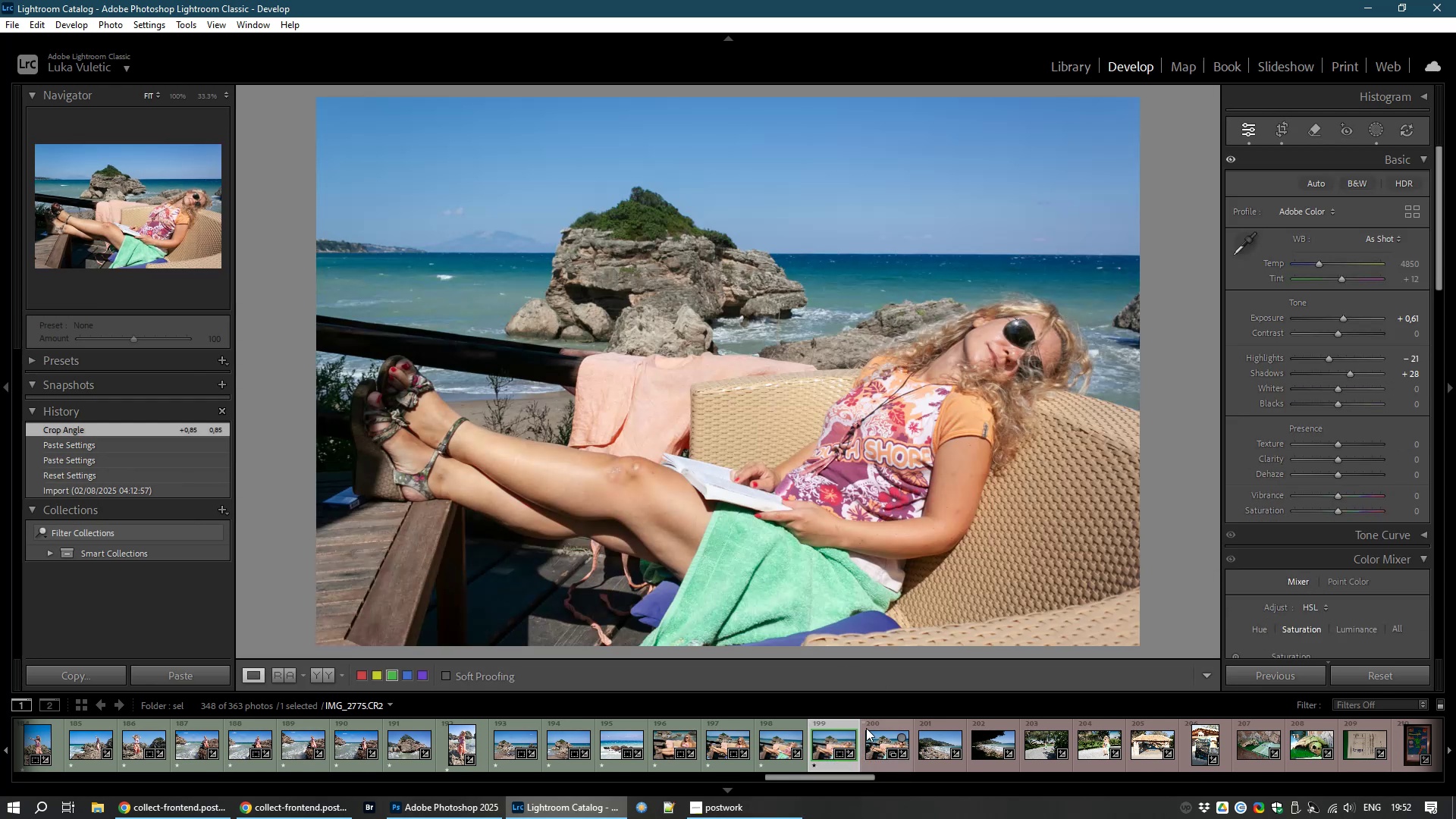 
left_click([874, 741])
 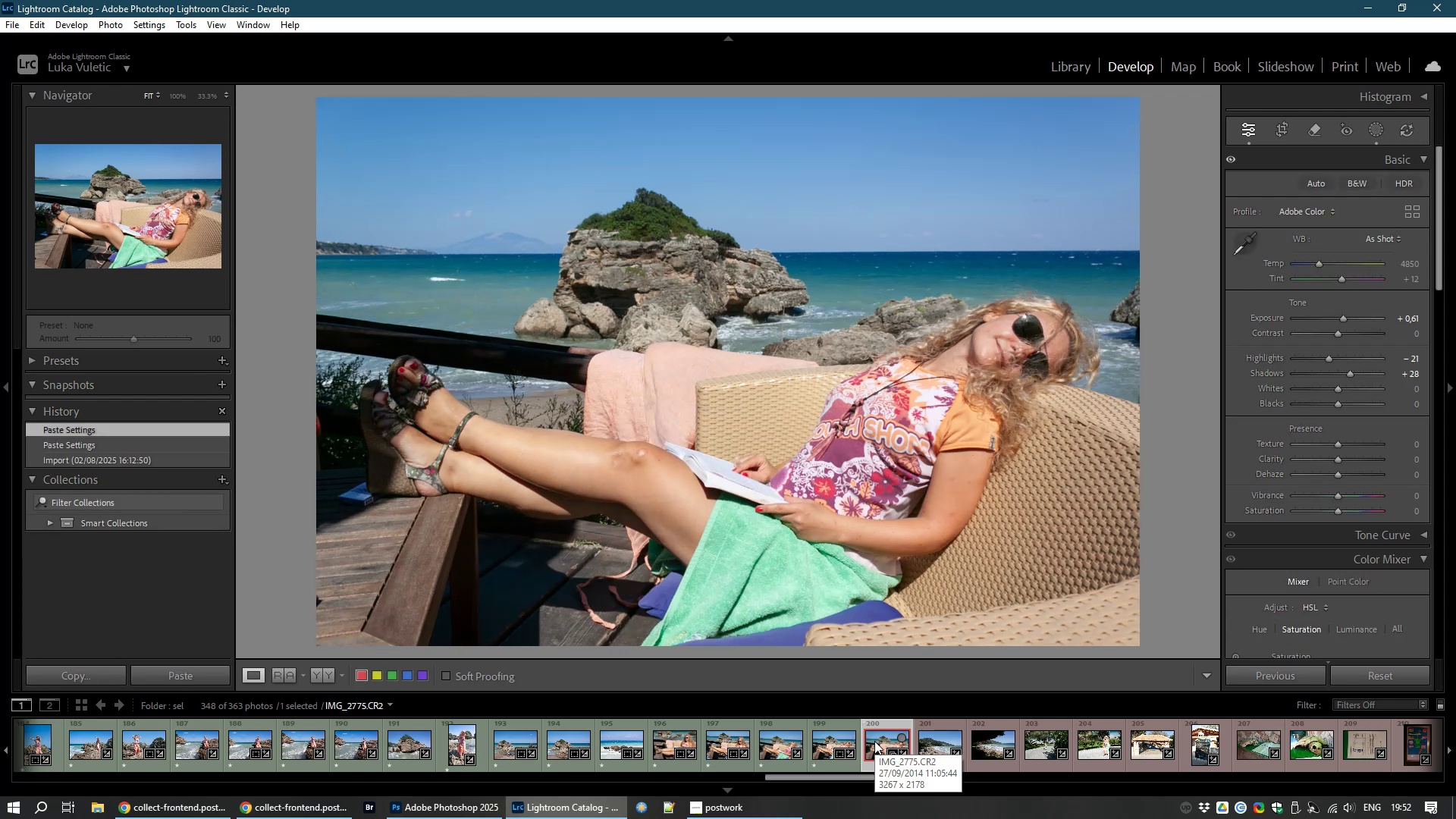 
wait(5.01)
 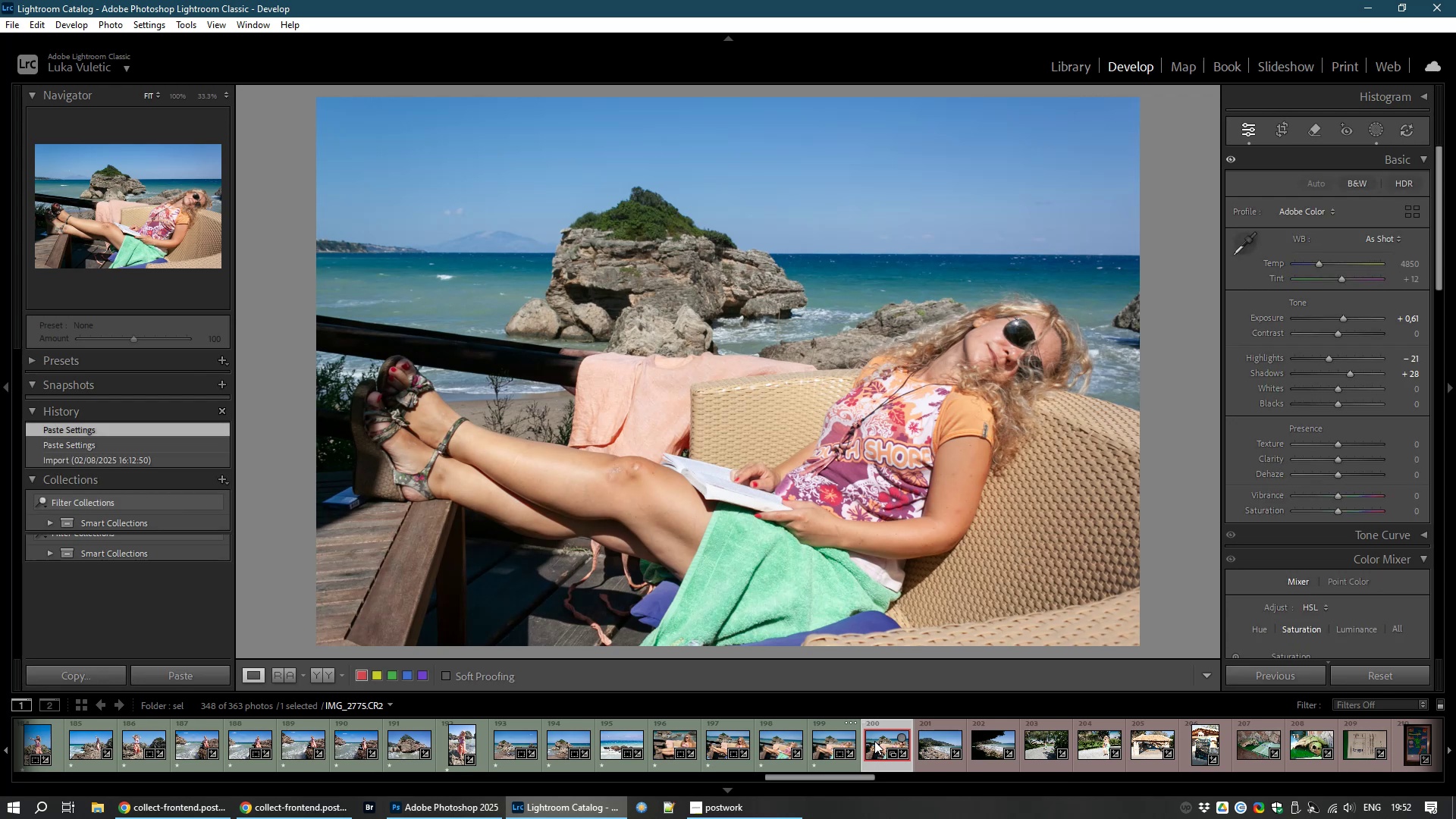 
type(81)
 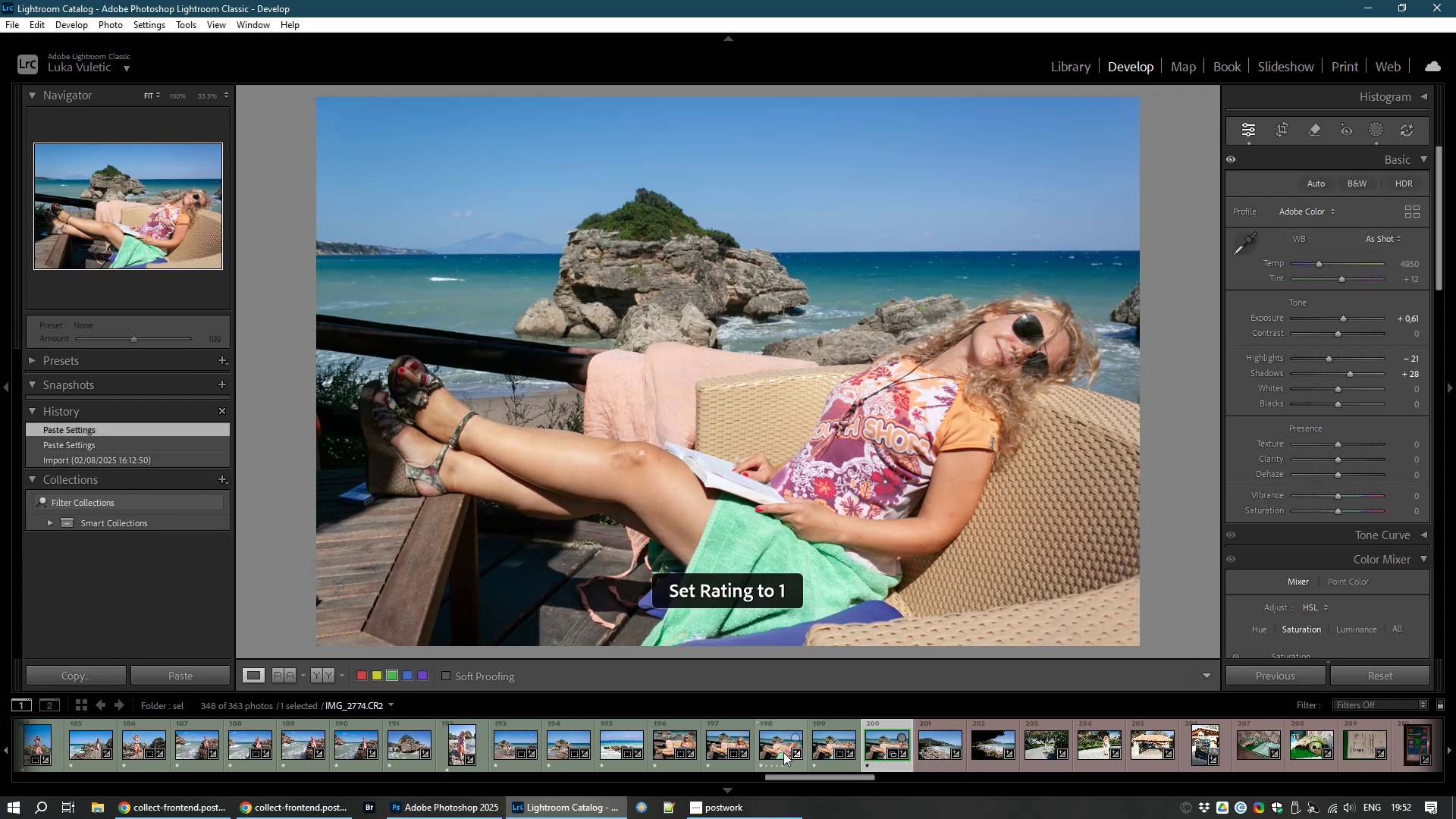 
left_click([782, 752])
 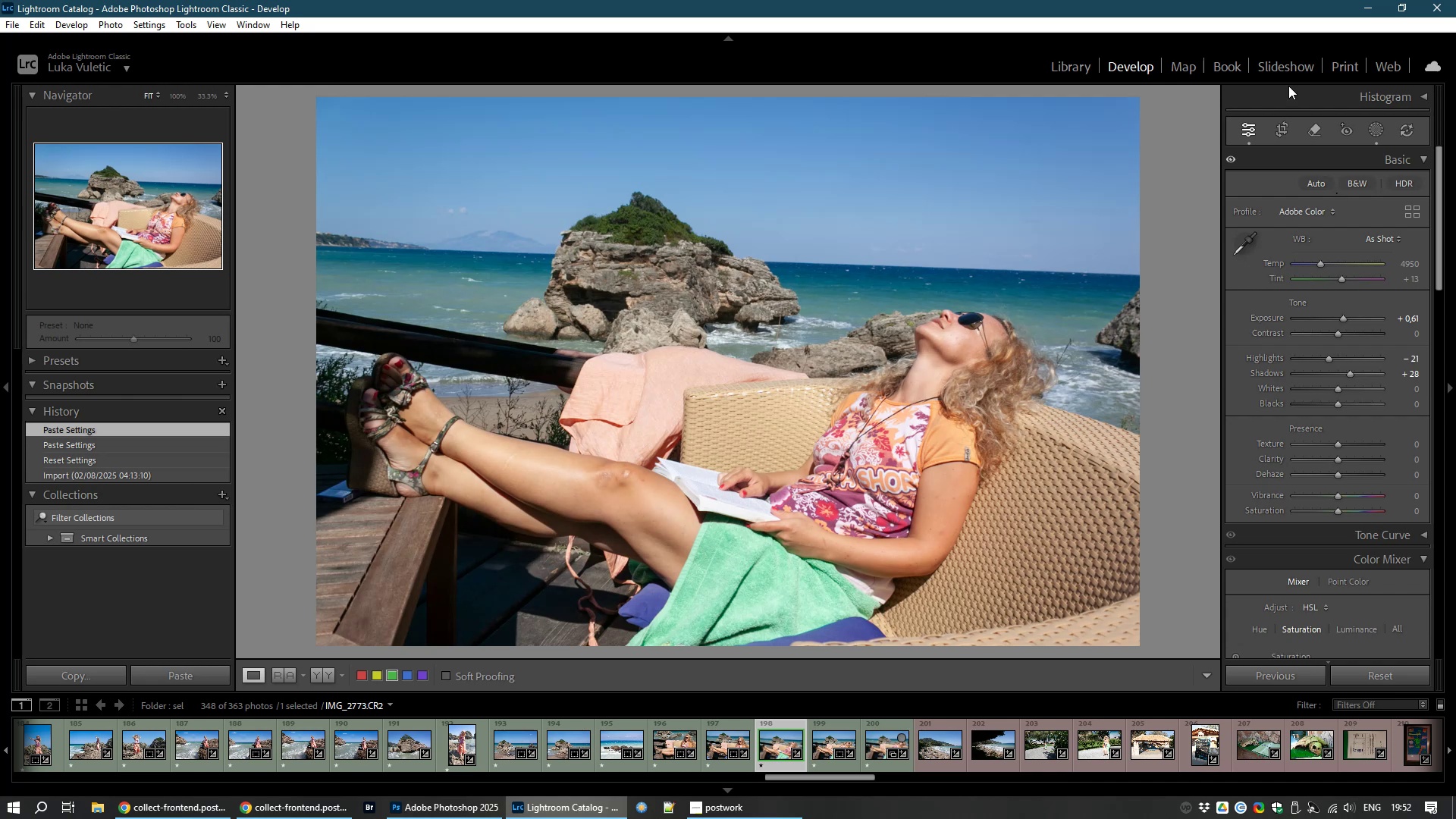 
left_click([1281, 133])
 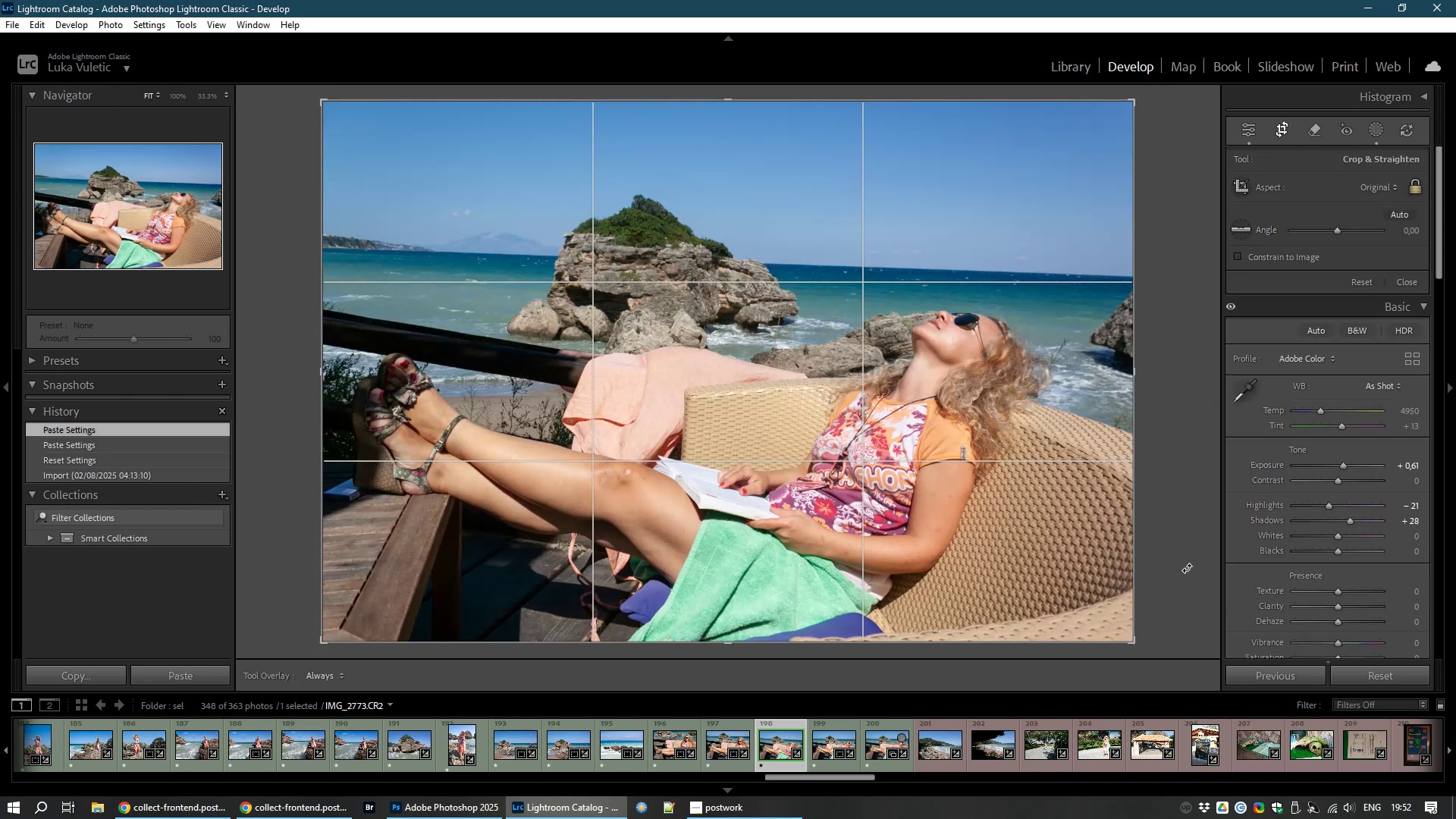 
left_click_drag(start_coordinate=[1185, 570], to_coordinate=[1183, 549])
 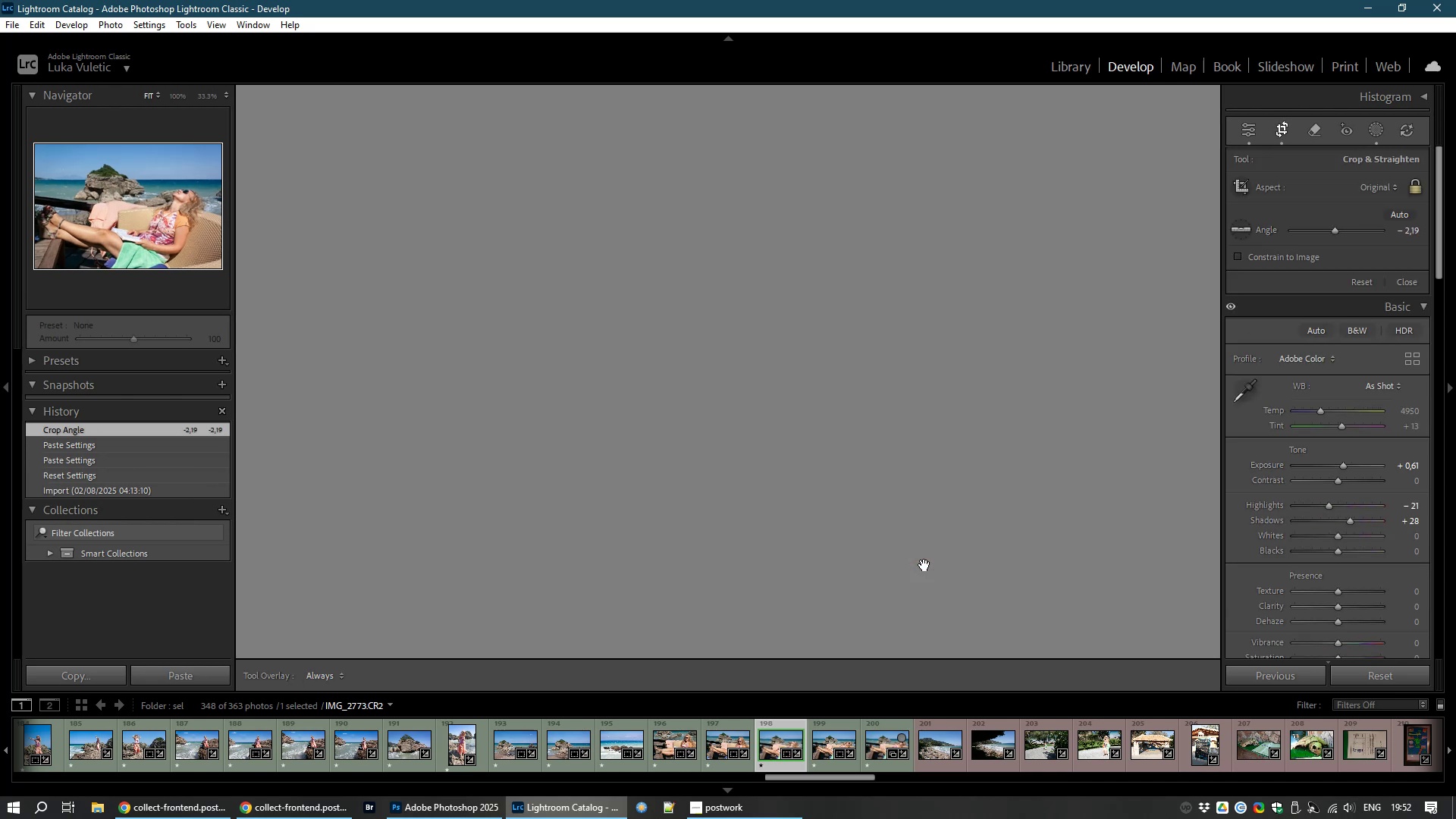 
double_click([924, 565])
 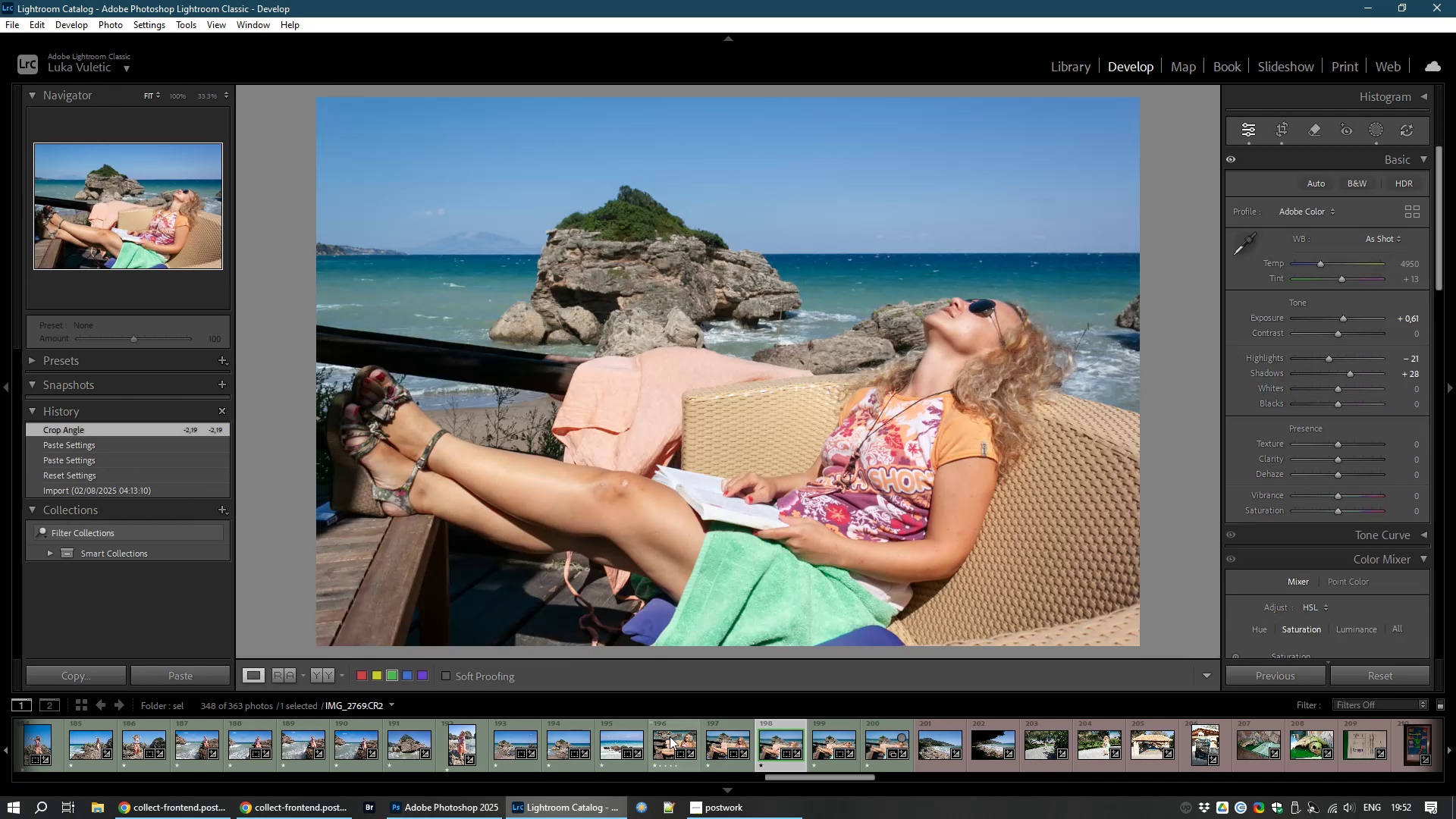 
left_click([663, 742])
 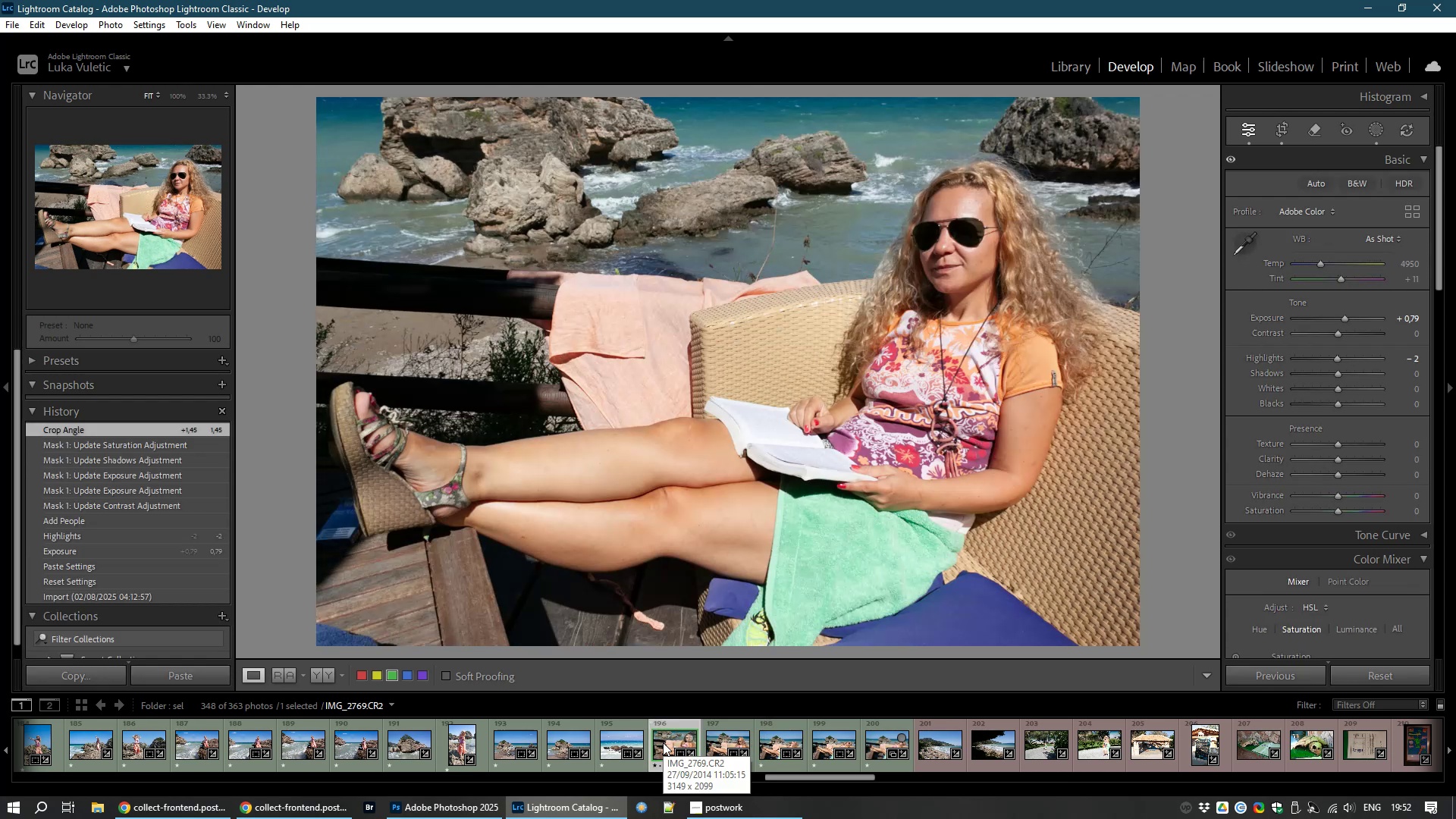 
mouse_move([726, 733])
 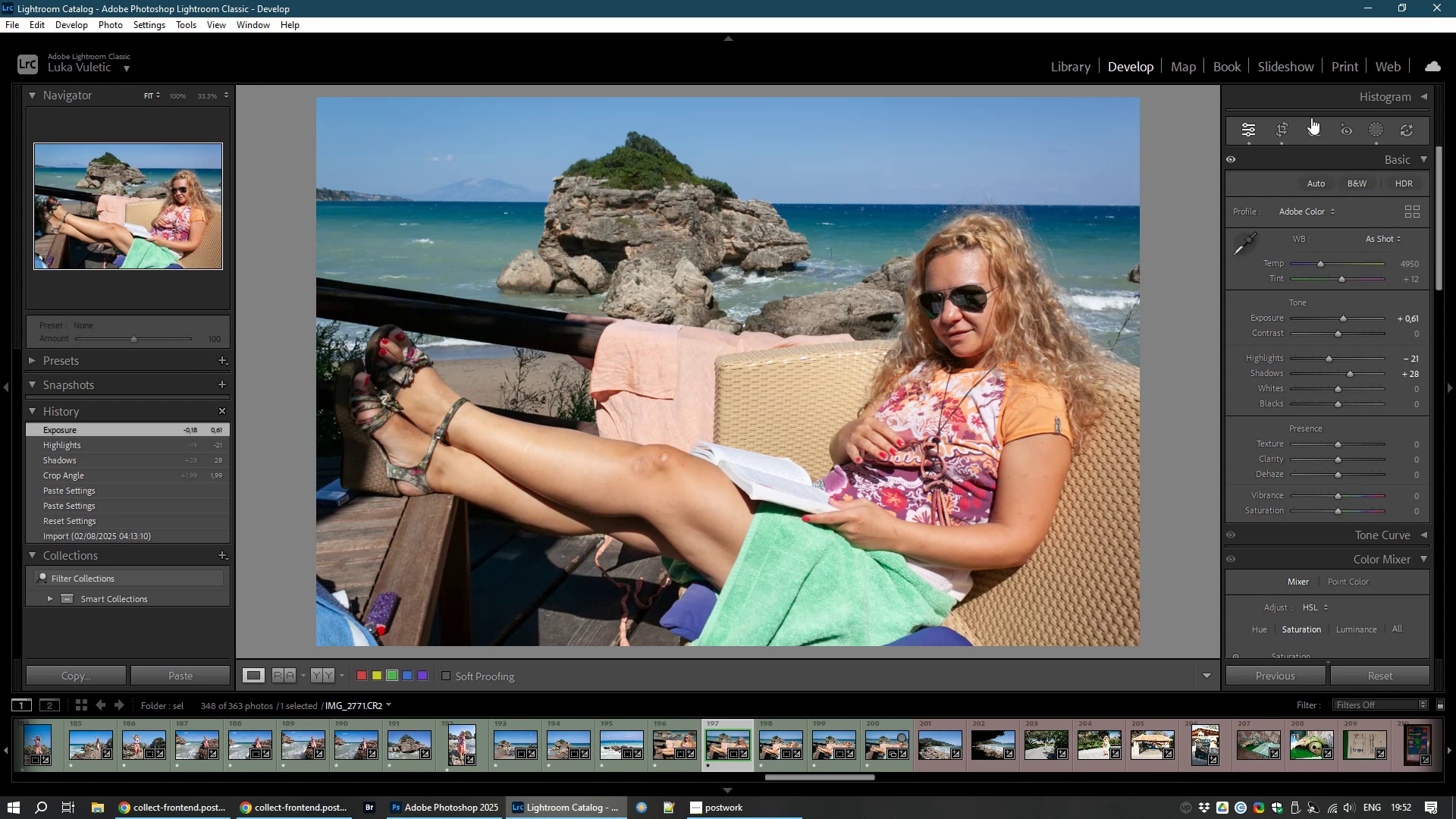 
left_click([1318, 118])
 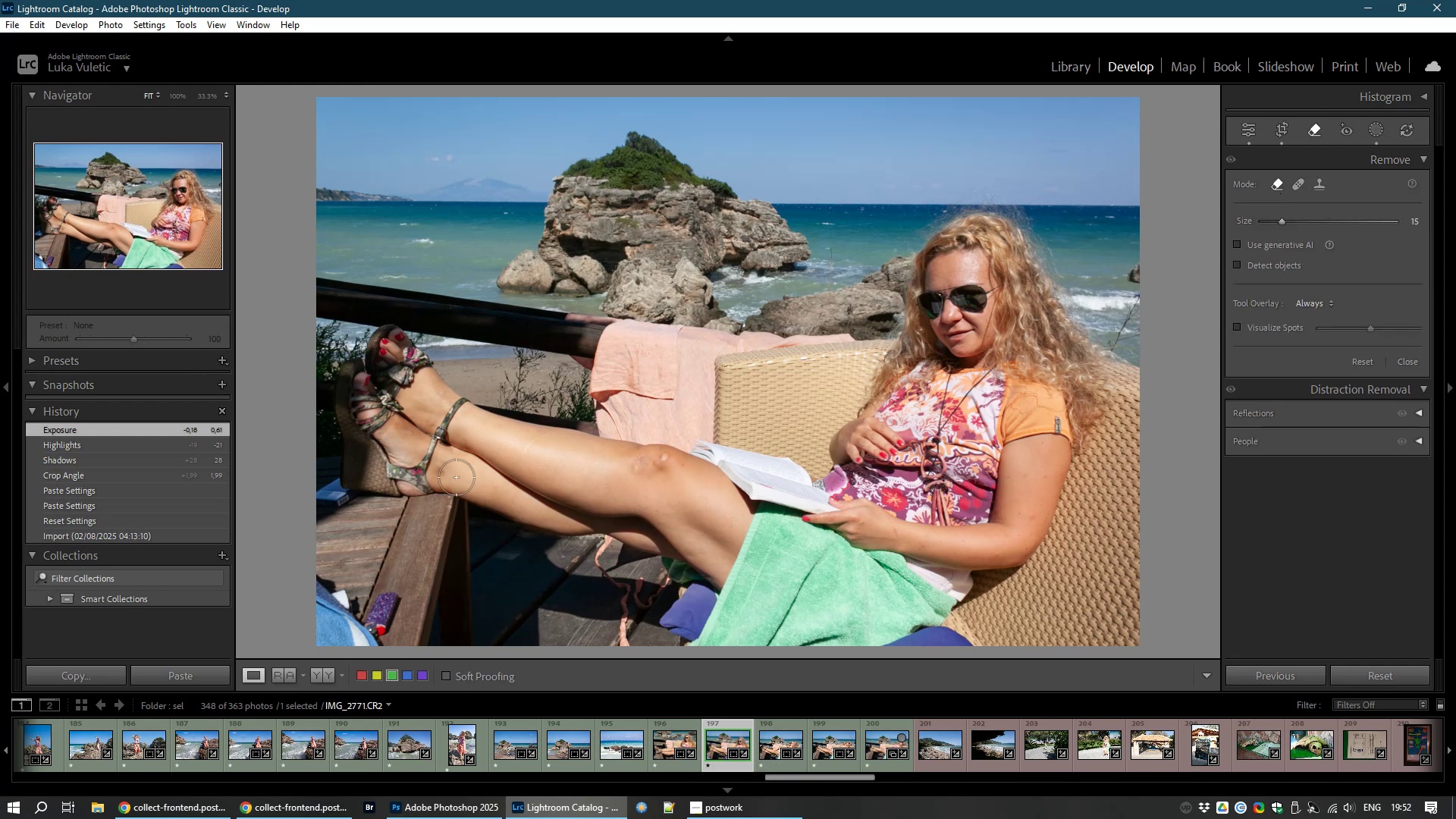 
scroll: coordinate [668, 460], scroll_direction: down, amount: 8.0
 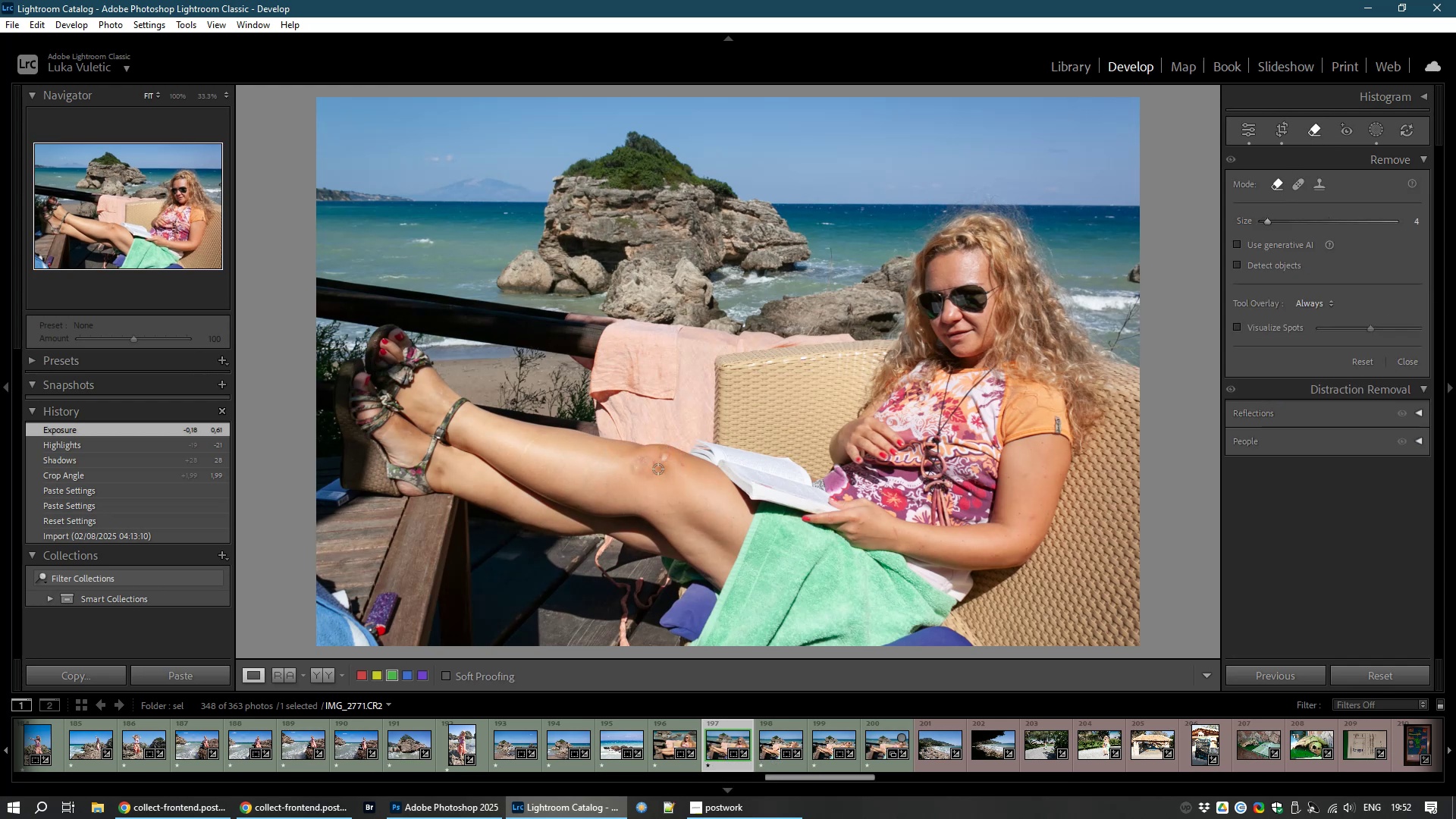 
scroll: coordinate [658, 466], scroll_direction: up, amount: 2.0
 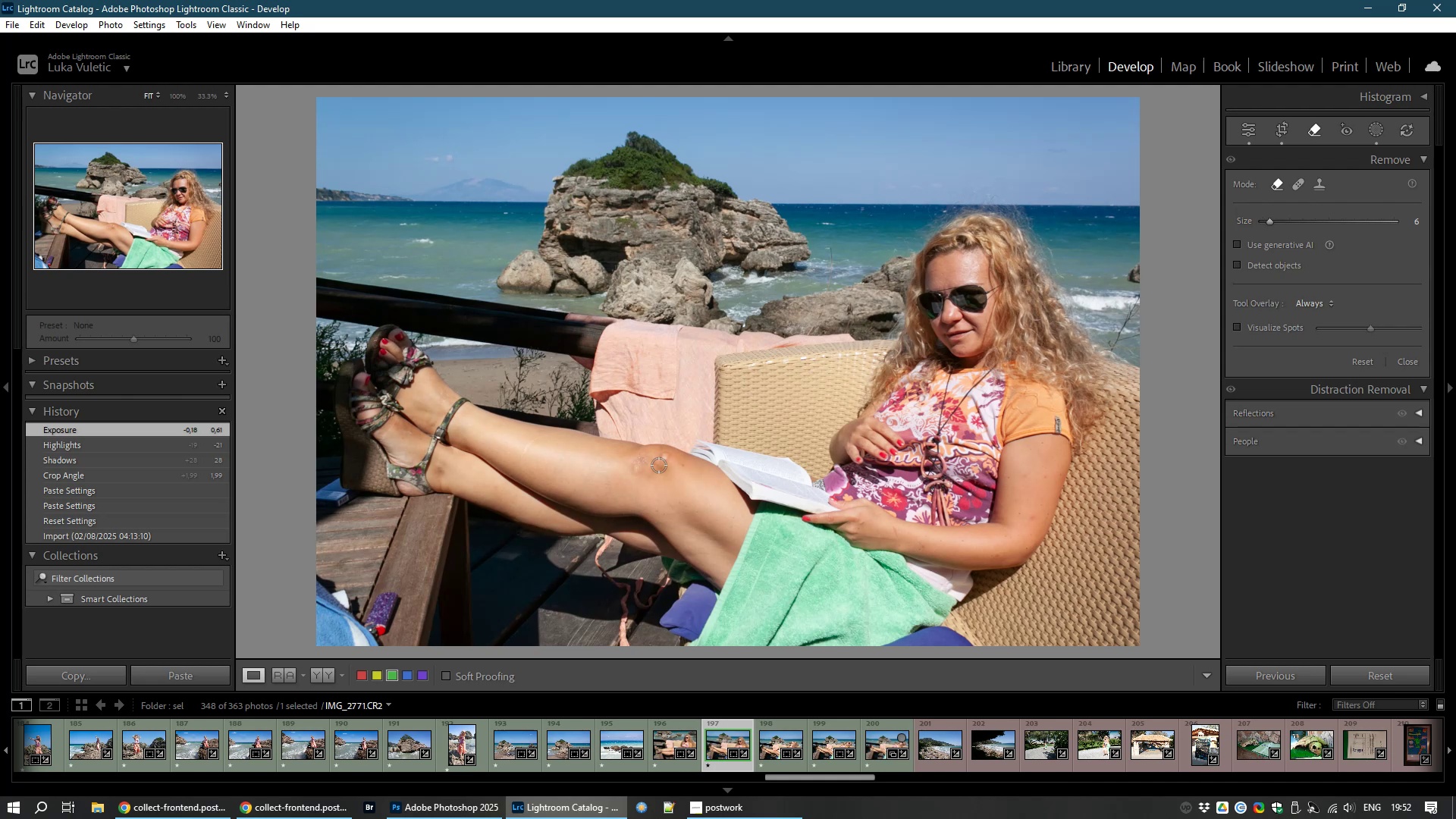 
key(Control+NumpadAdd)
 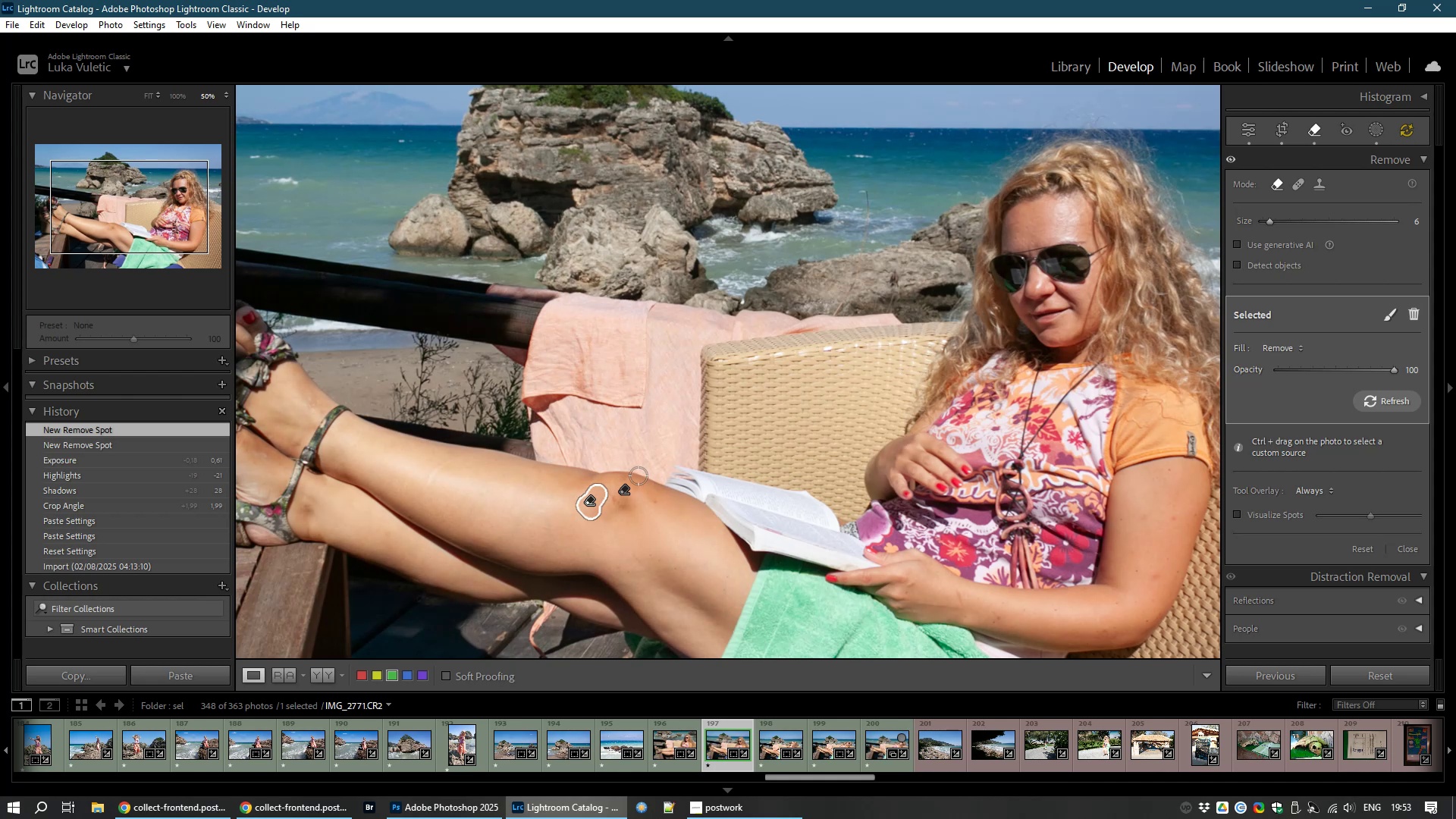 
wait(14.55)
 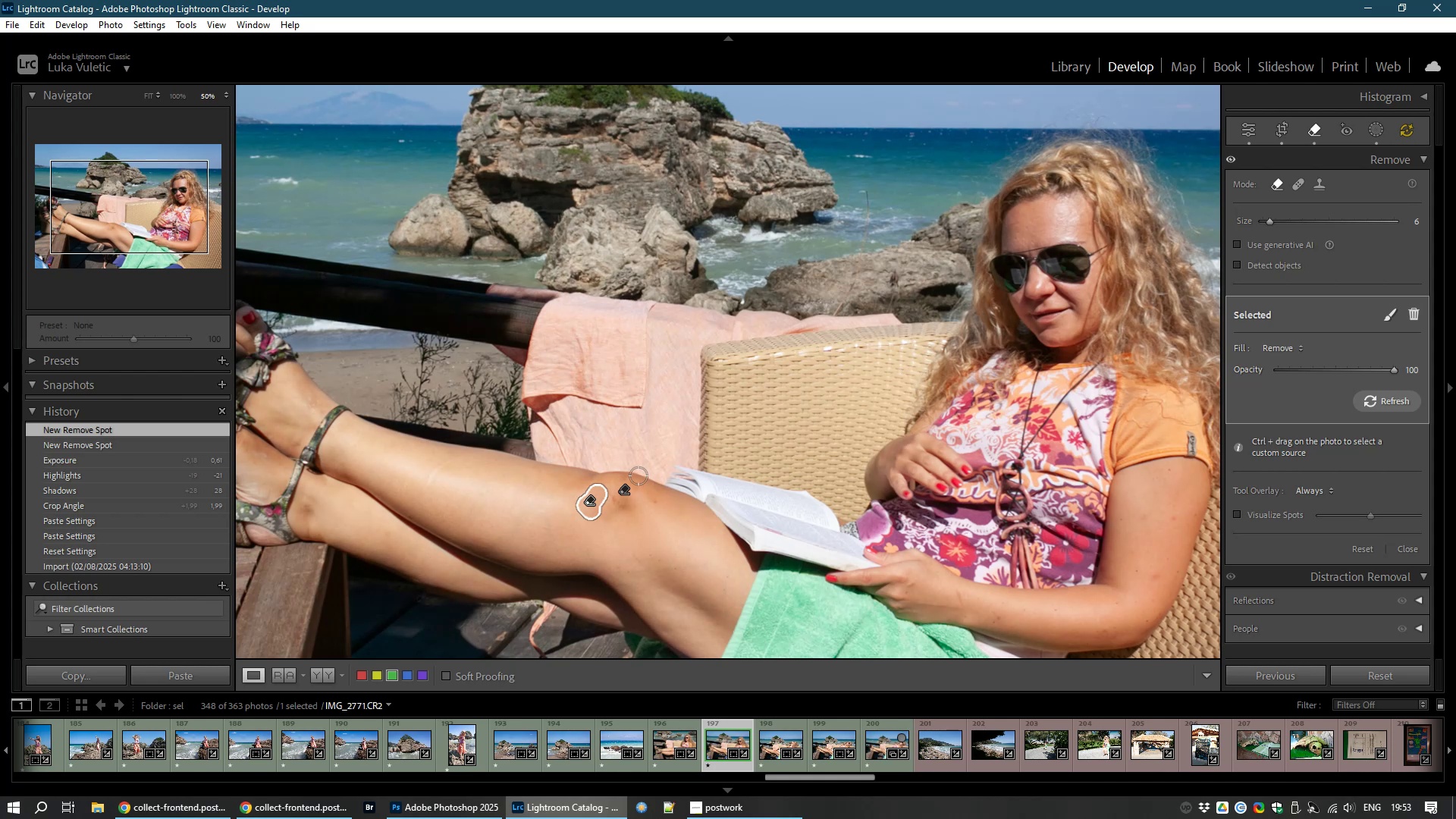 
left_click([1238, 129])
 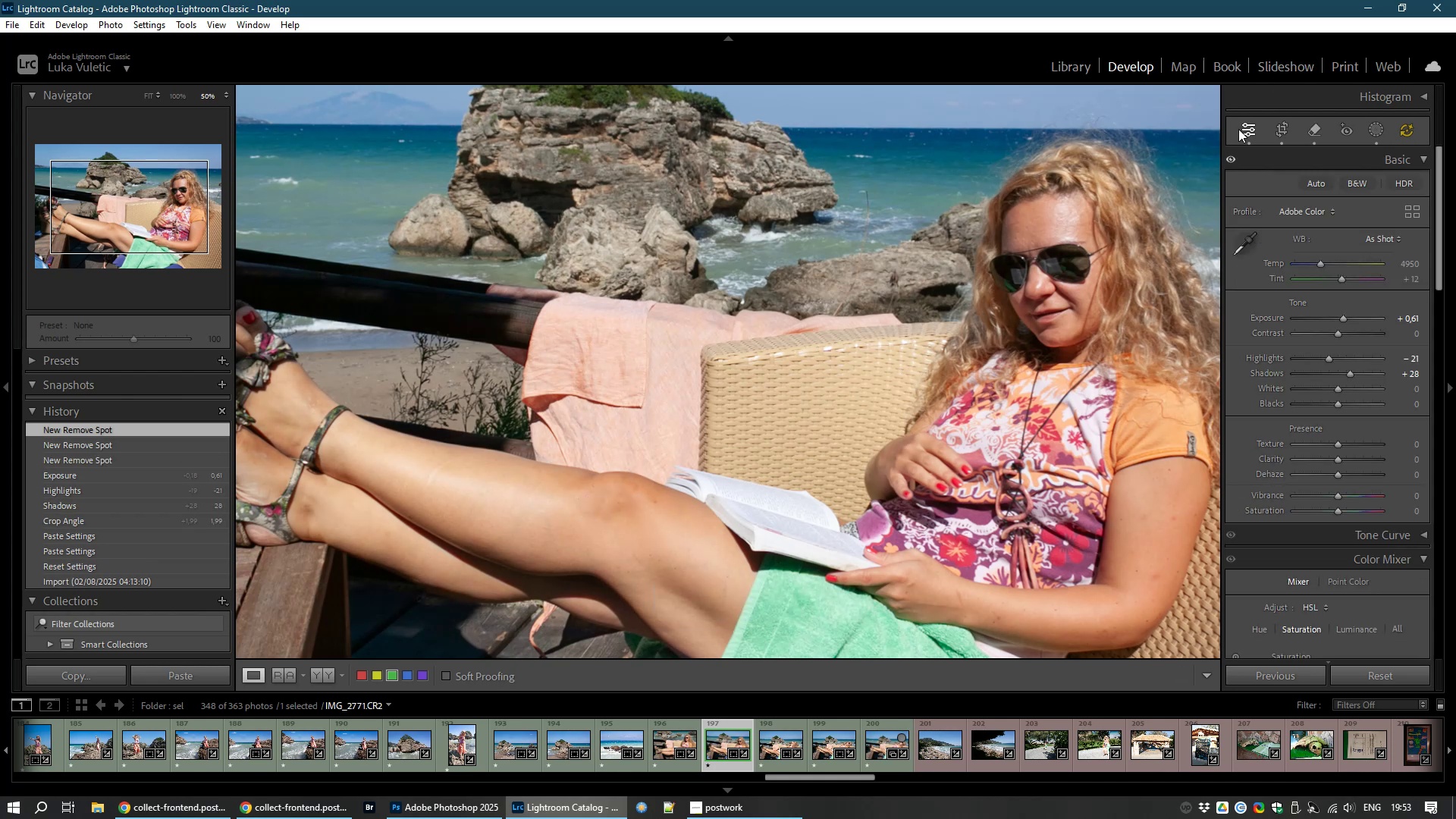 
wait(5.62)
 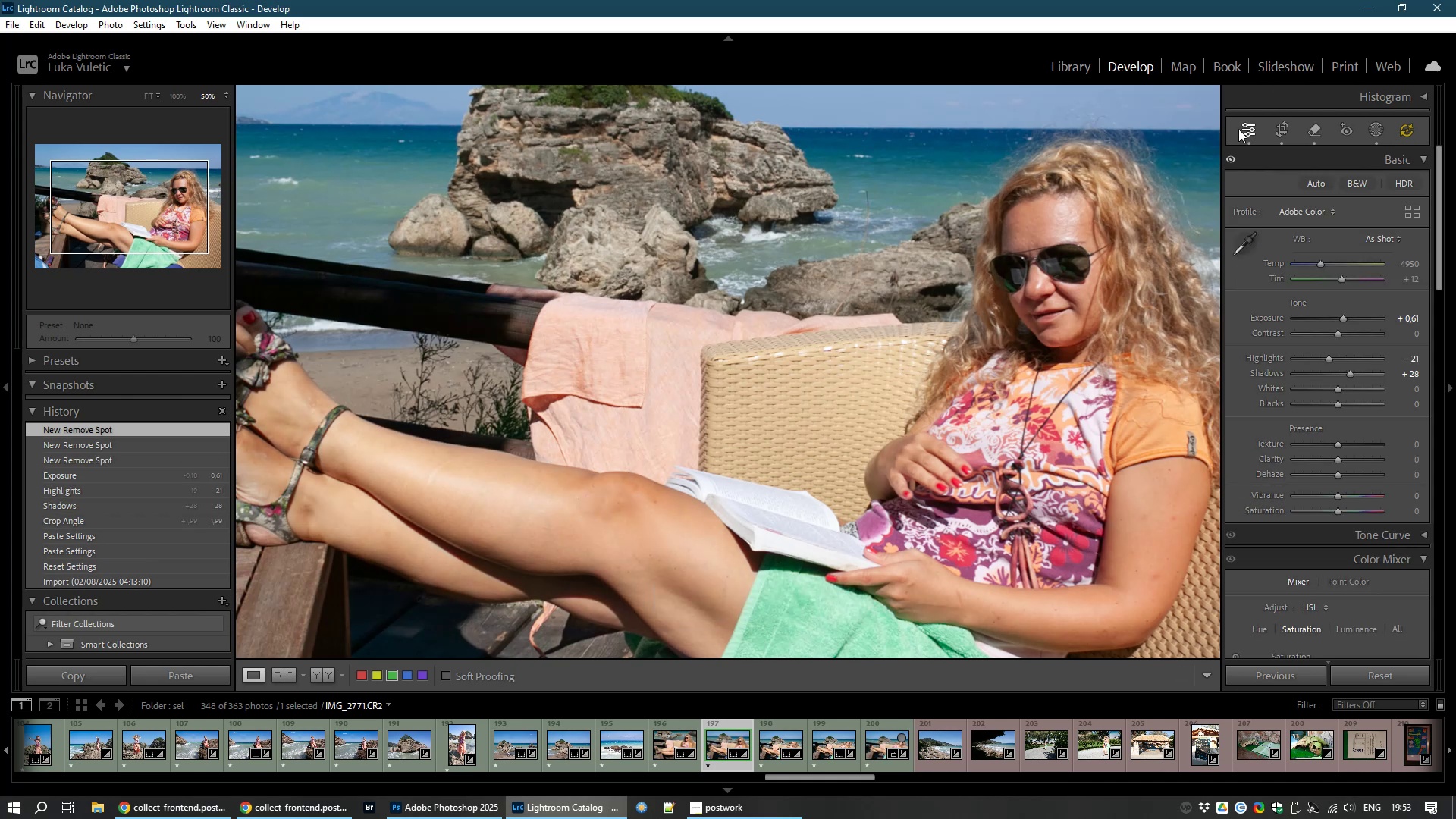 
key(Control+Z)
 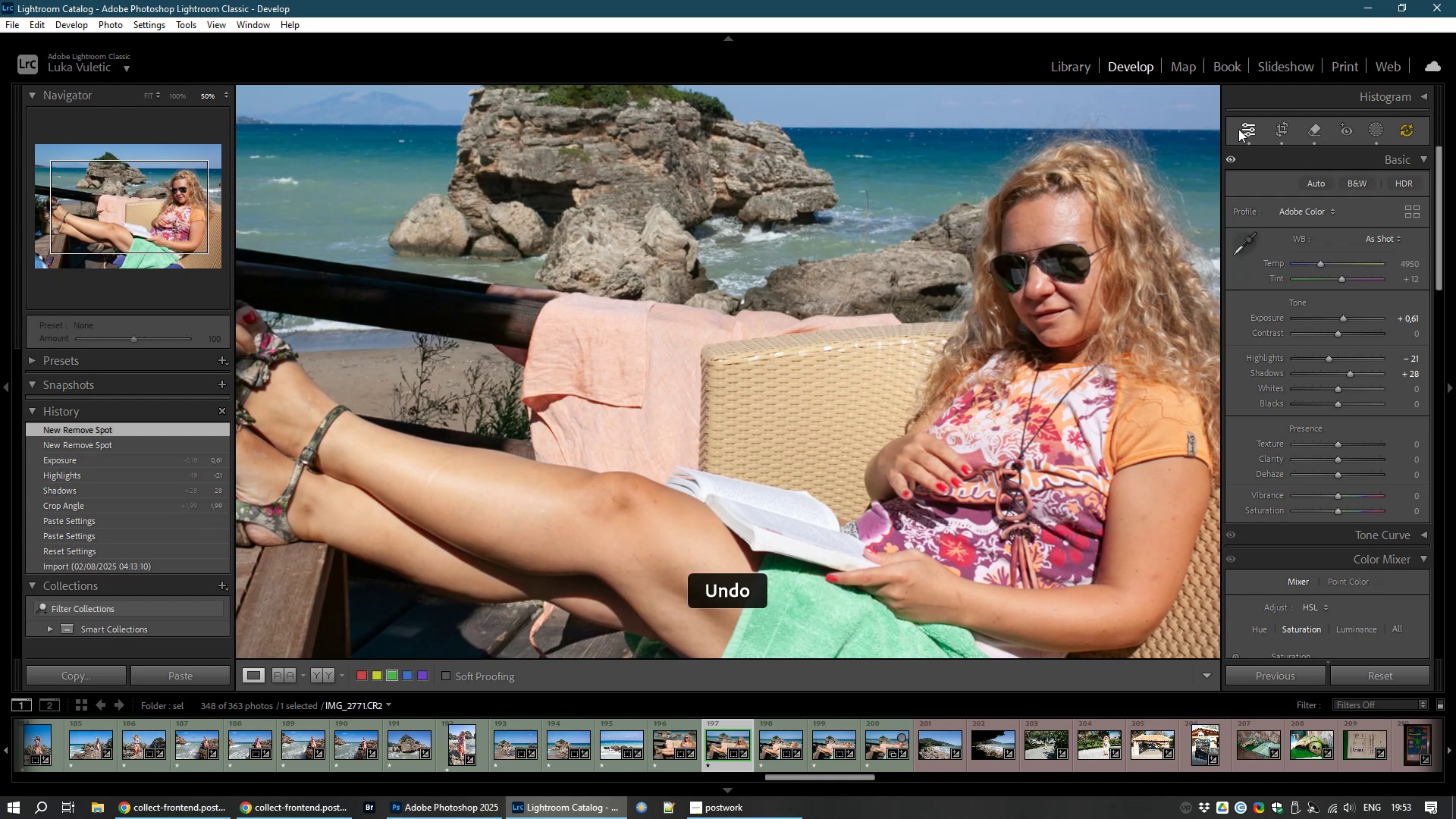 
key(Control+Z)
 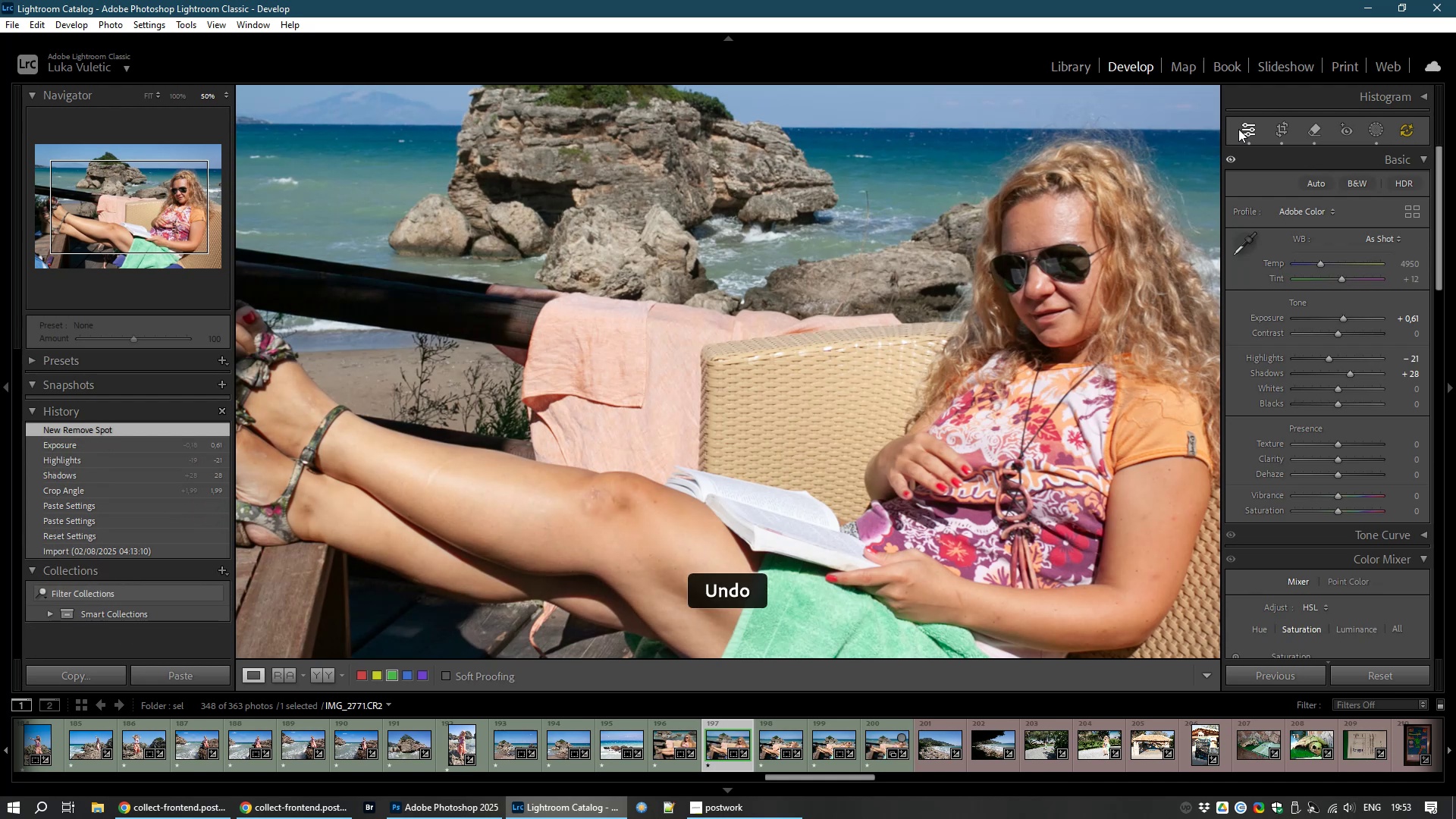 
key(Control+Z)
 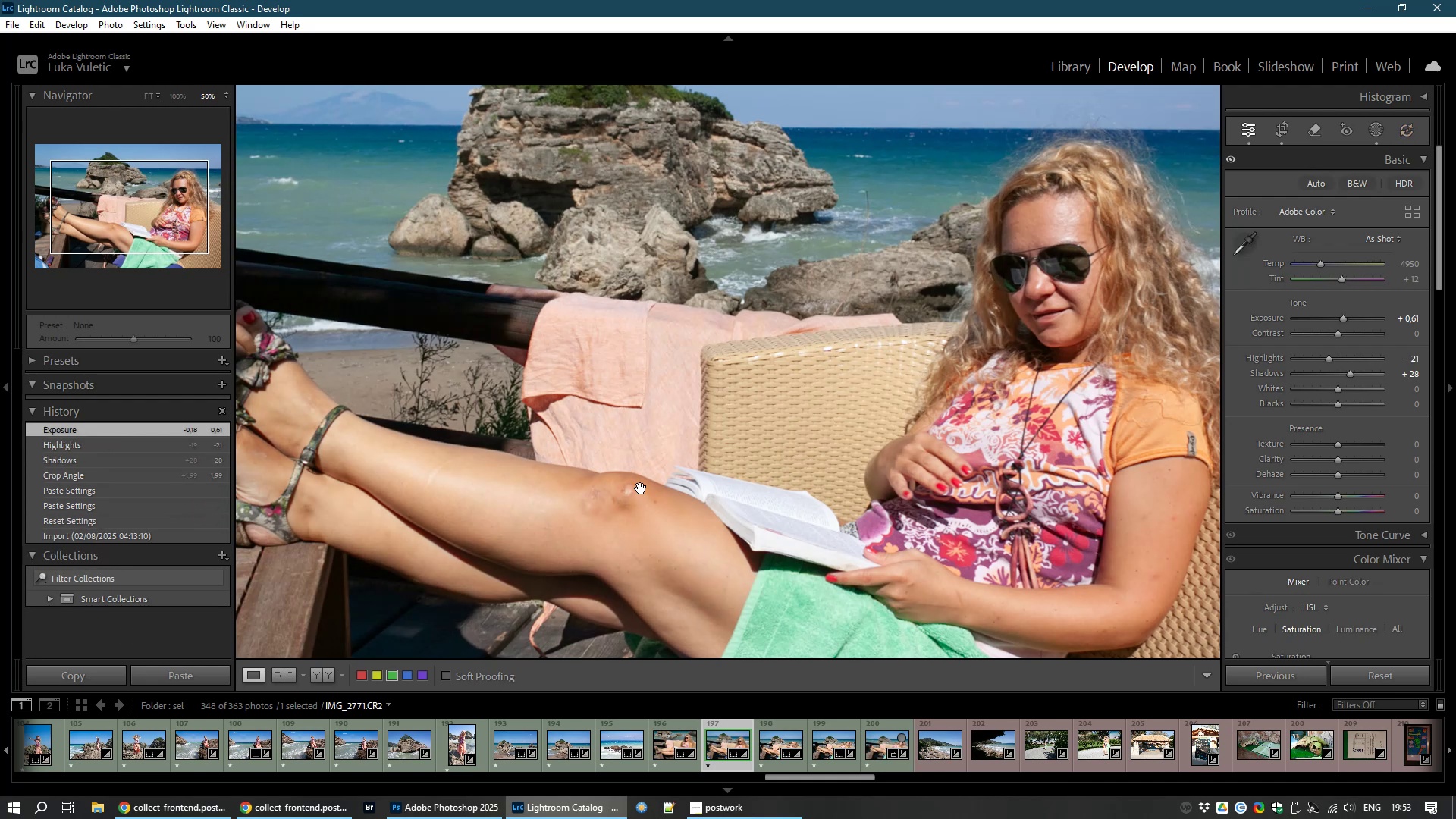 
wait(5.69)
 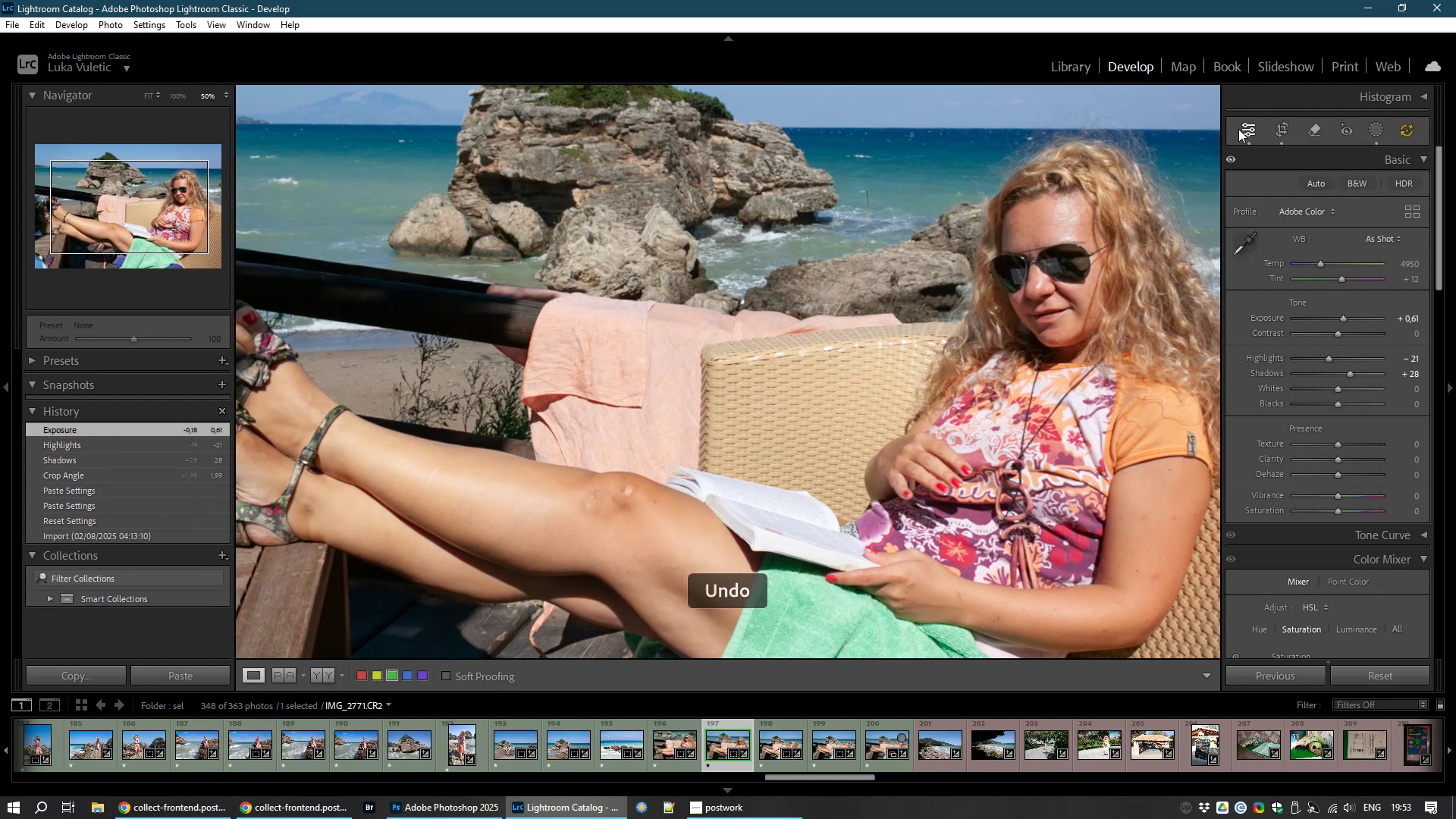 
left_click([1310, 124])
 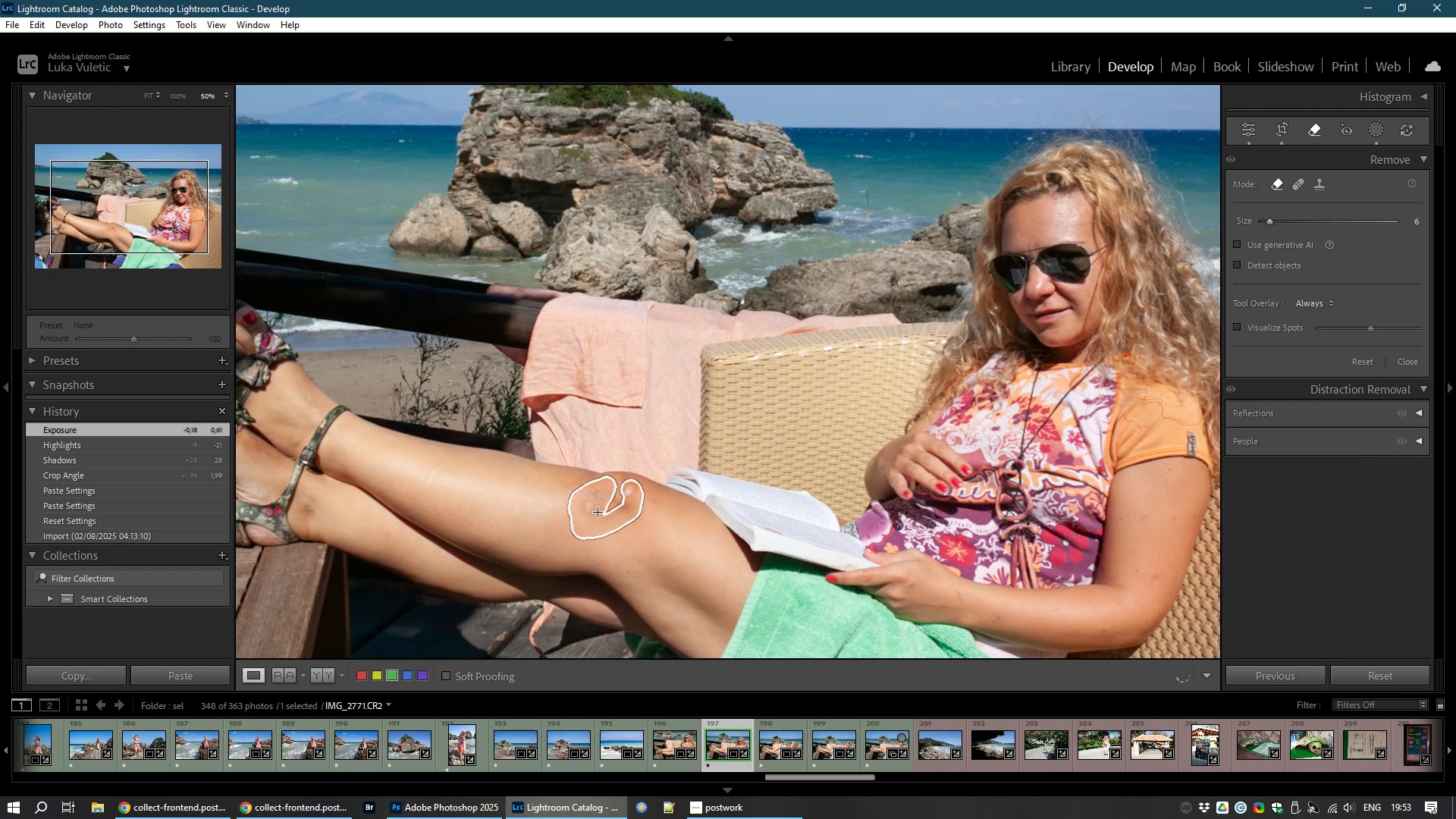 
wait(12.37)
 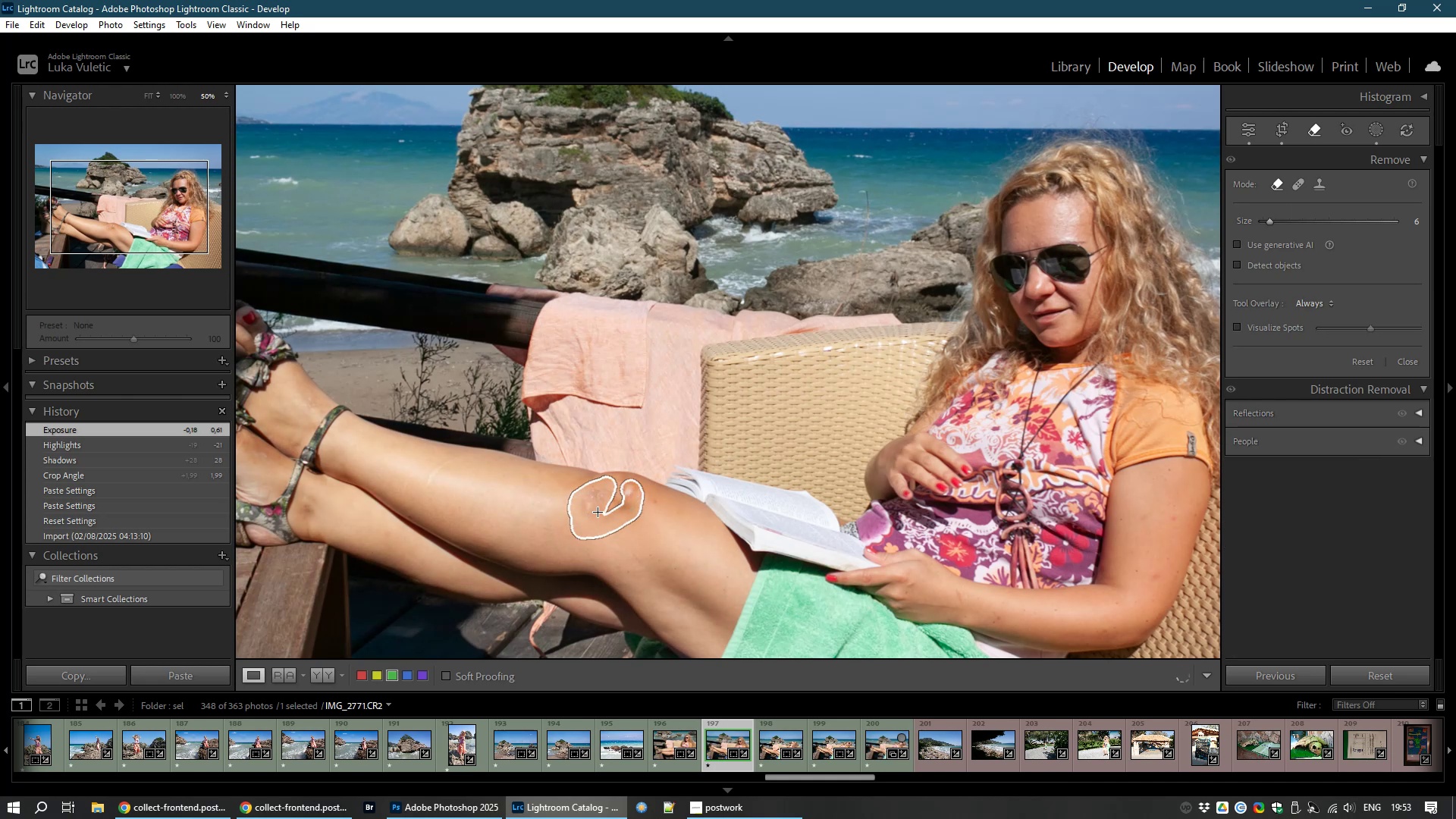 
left_click([1244, 130])
 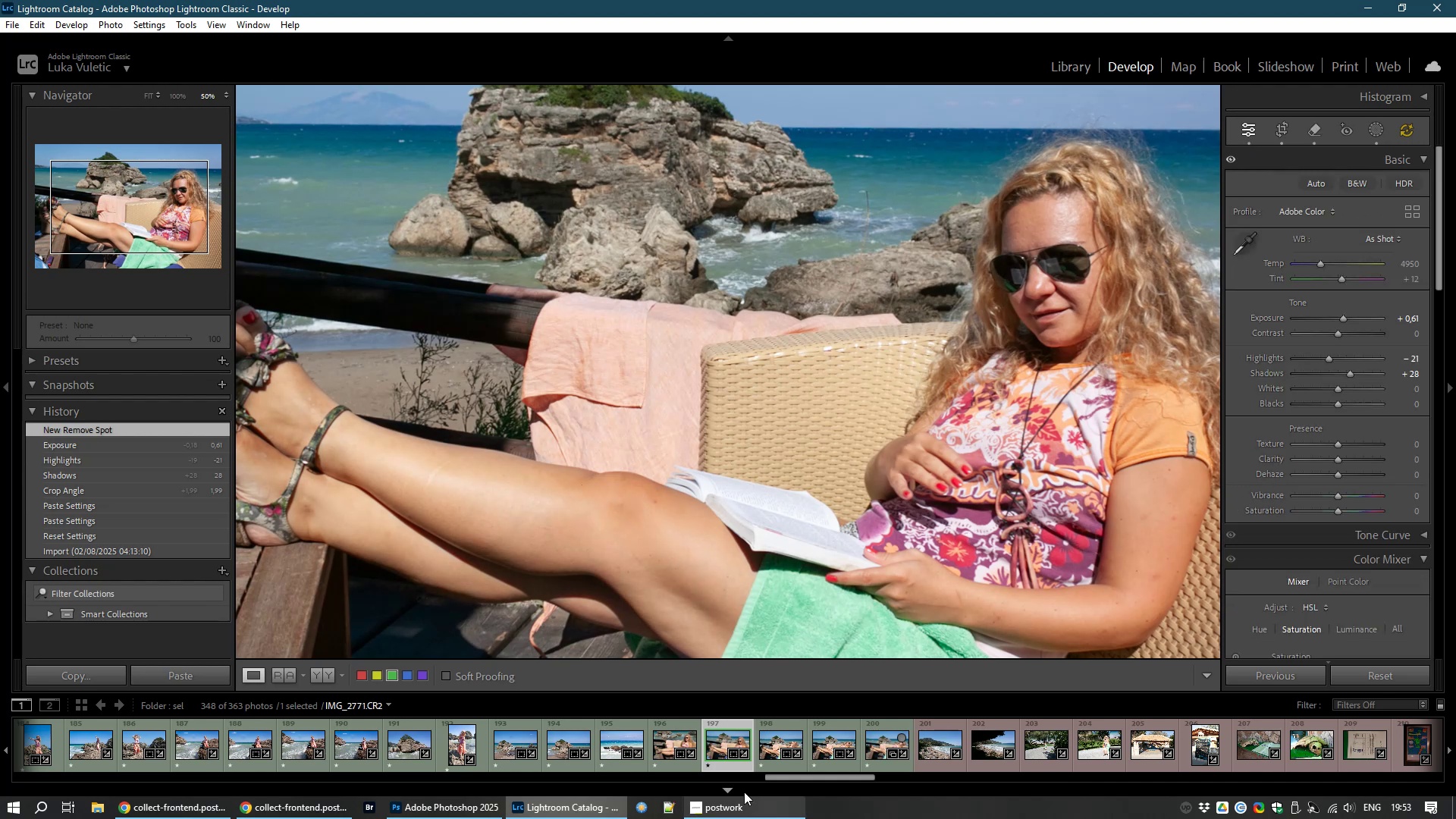 
left_click([772, 745])
 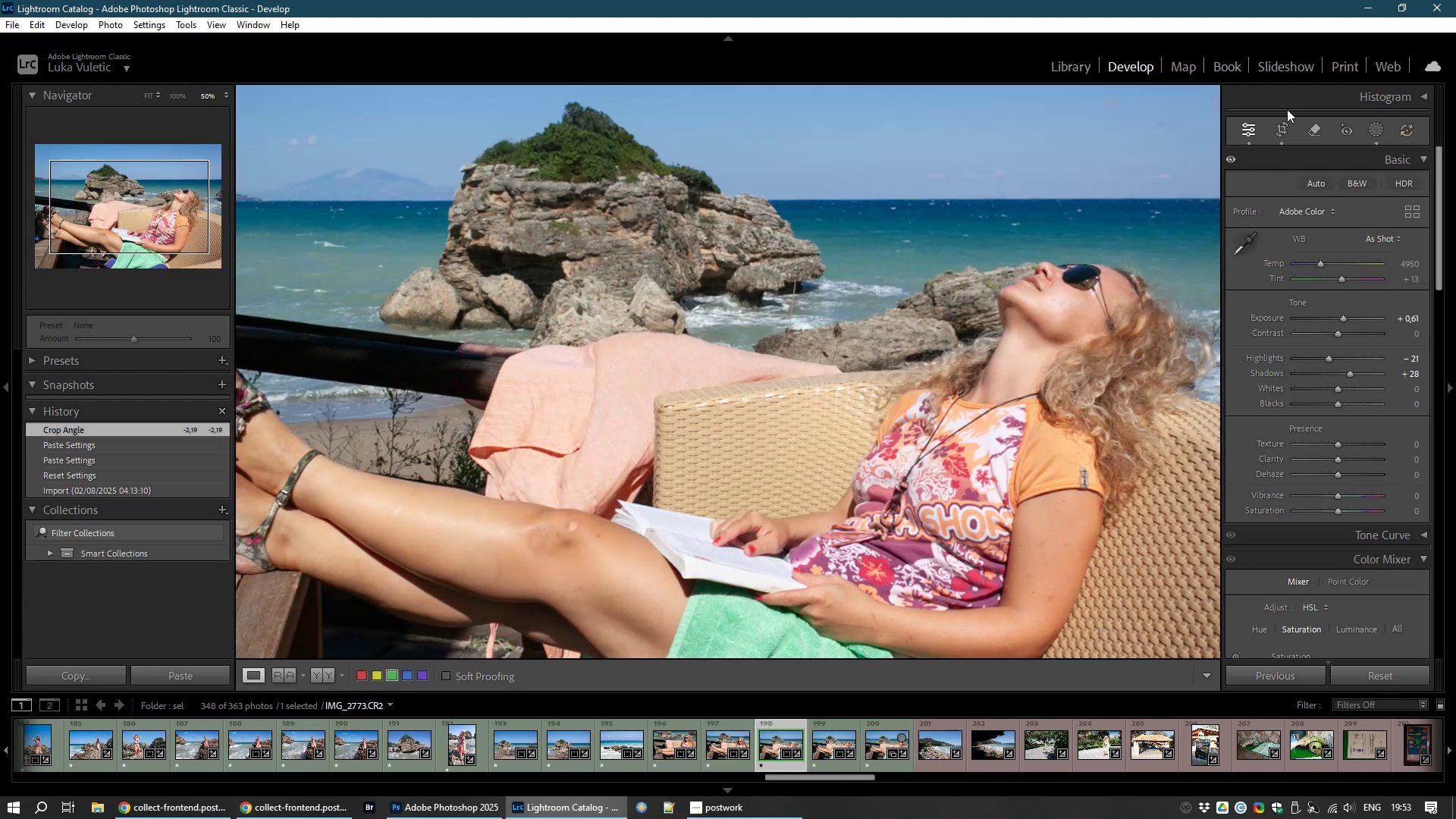 
left_click([1310, 123])
 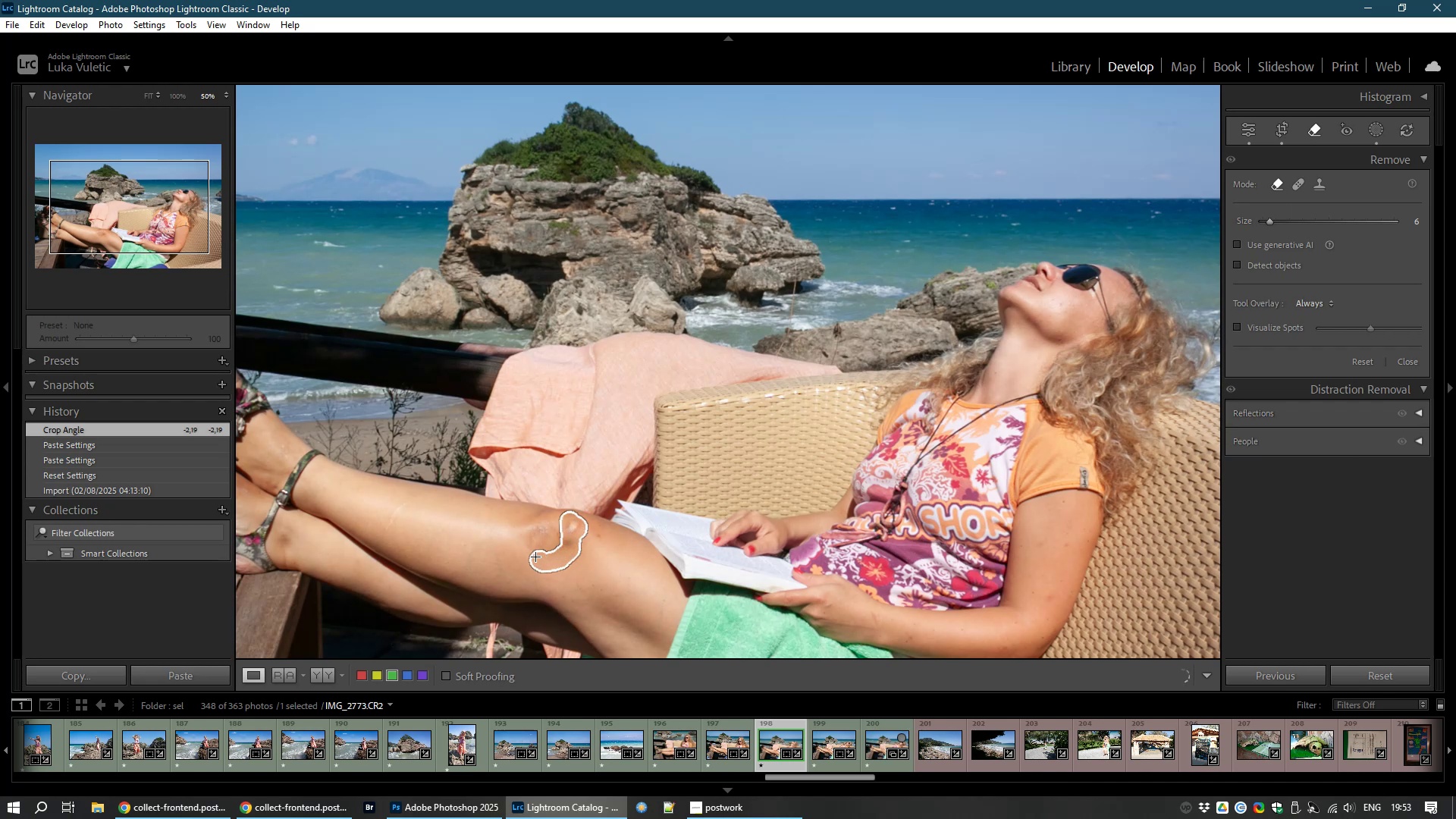 
wait(10.93)
 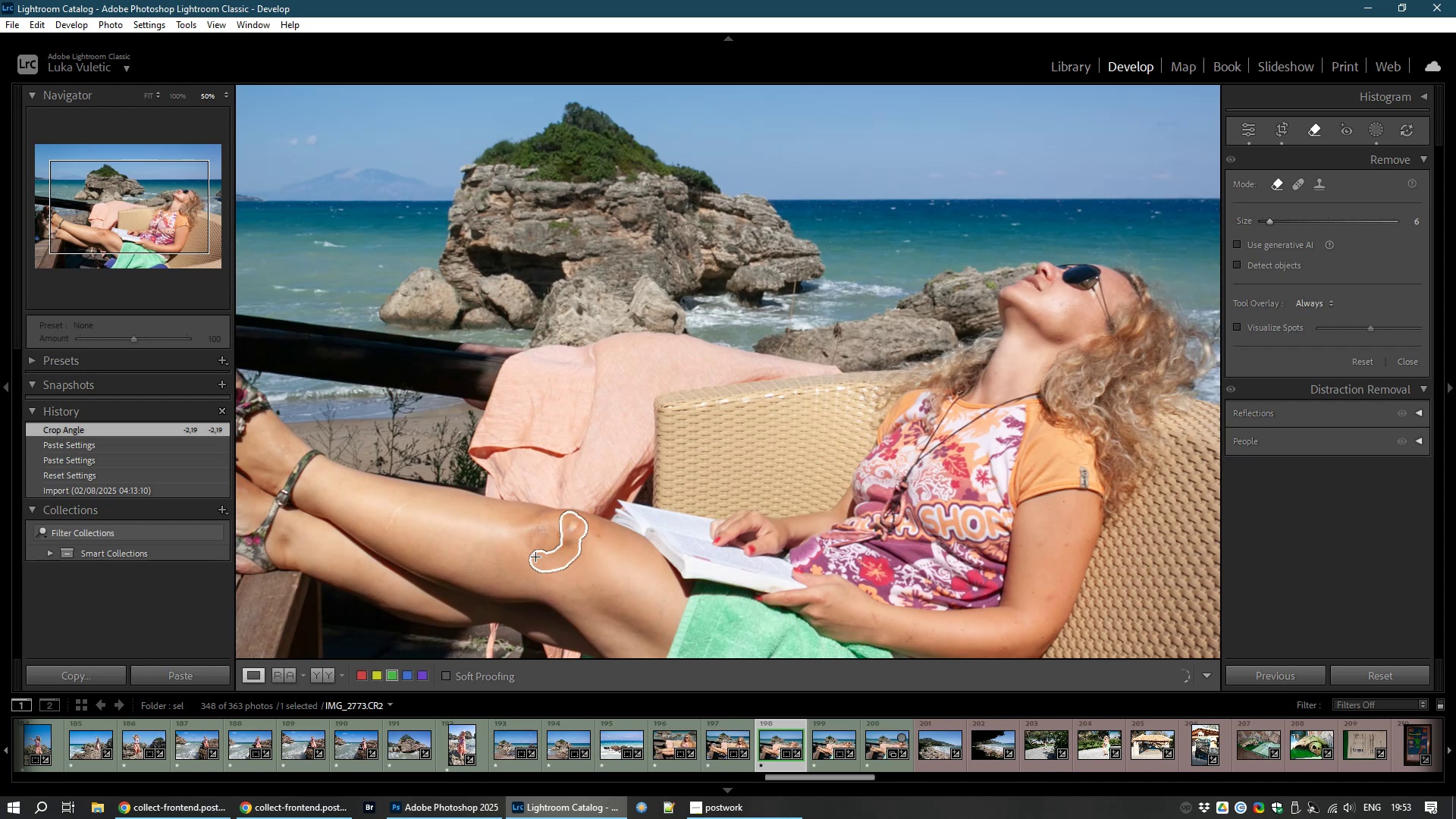 
mouse_move([599, 803])
 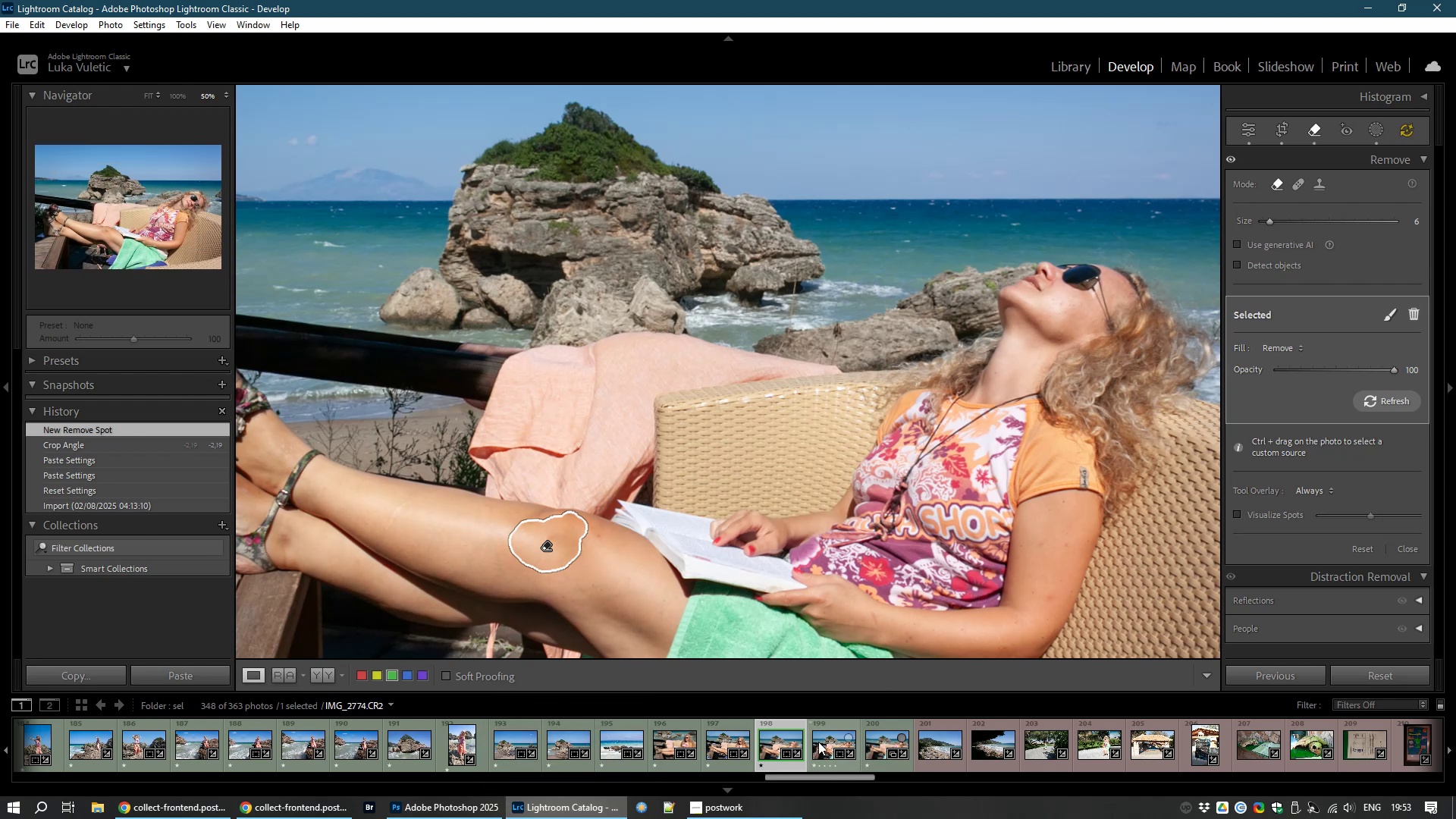 
left_click([818, 742])
 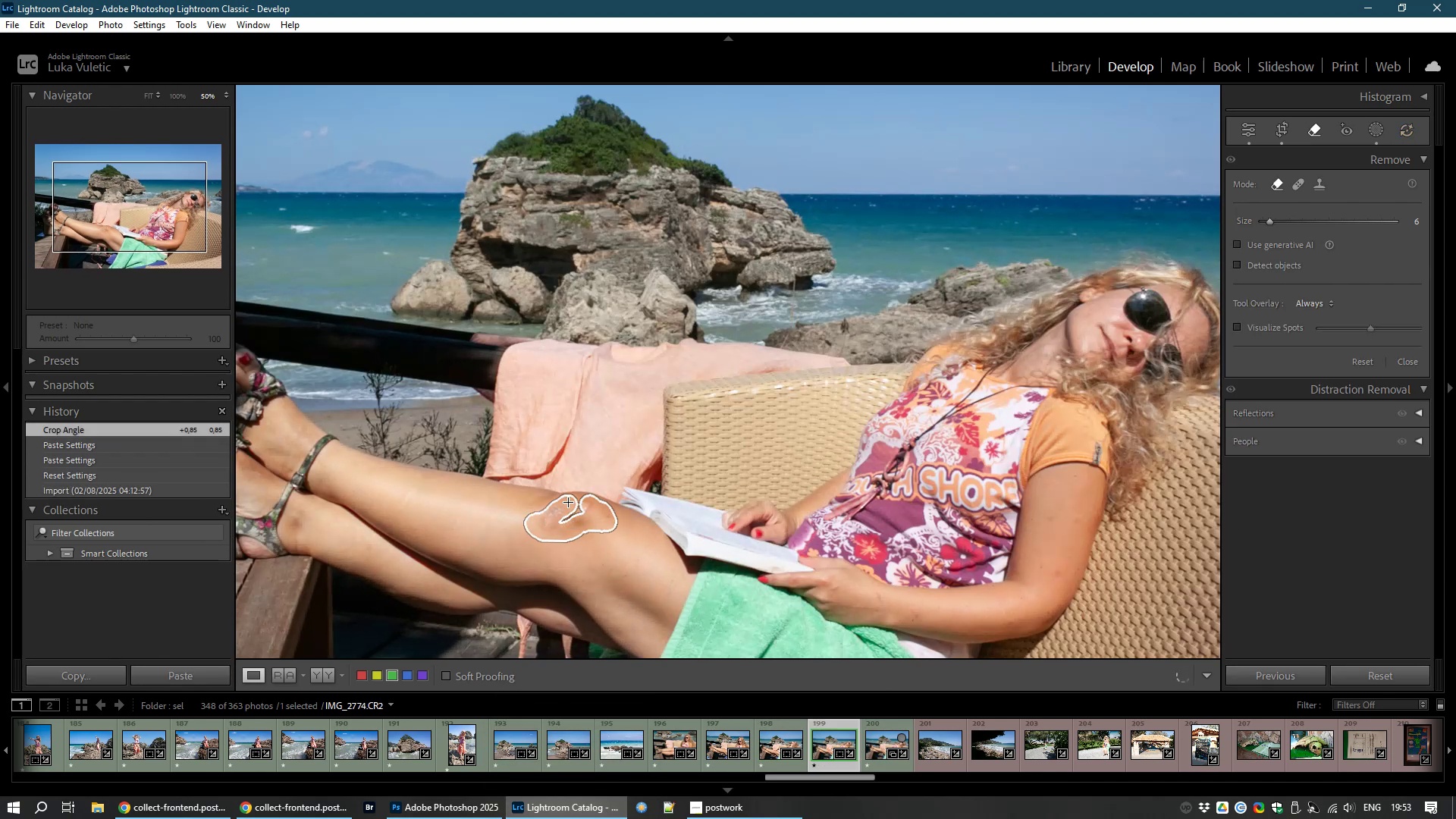 
wait(8.0)
 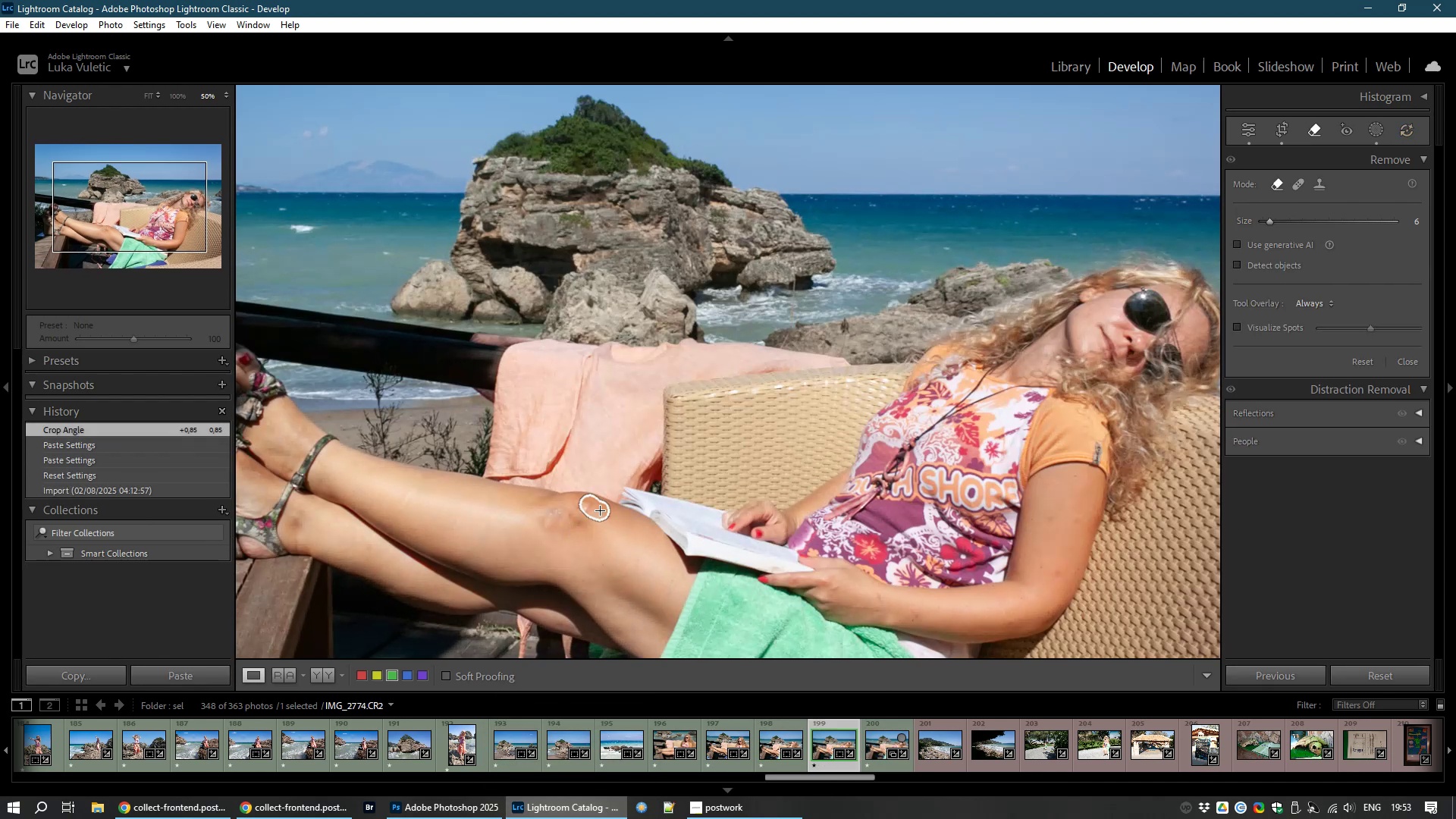 
mouse_move([562, 691])
 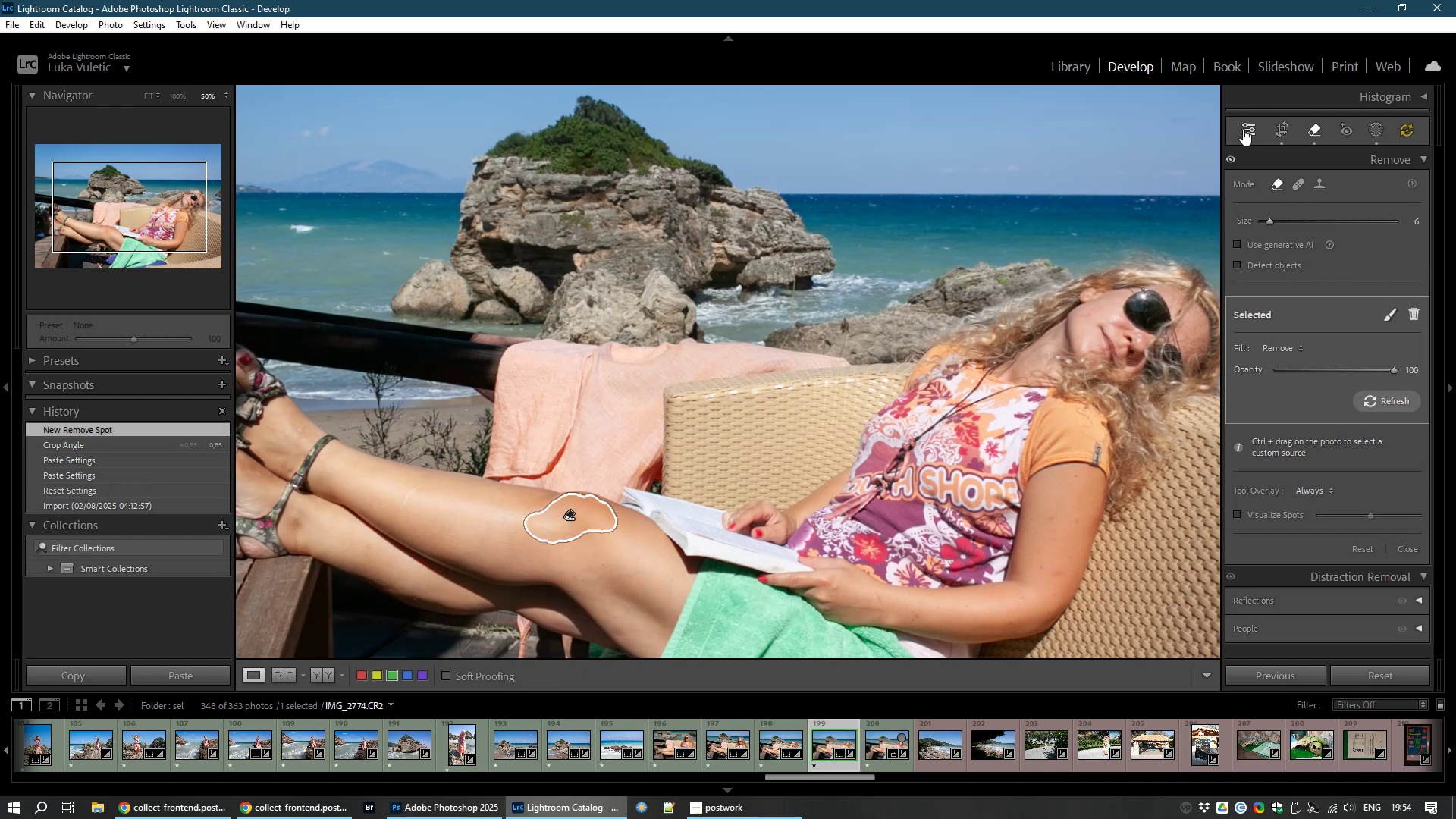 
left_click([1244, 129])
 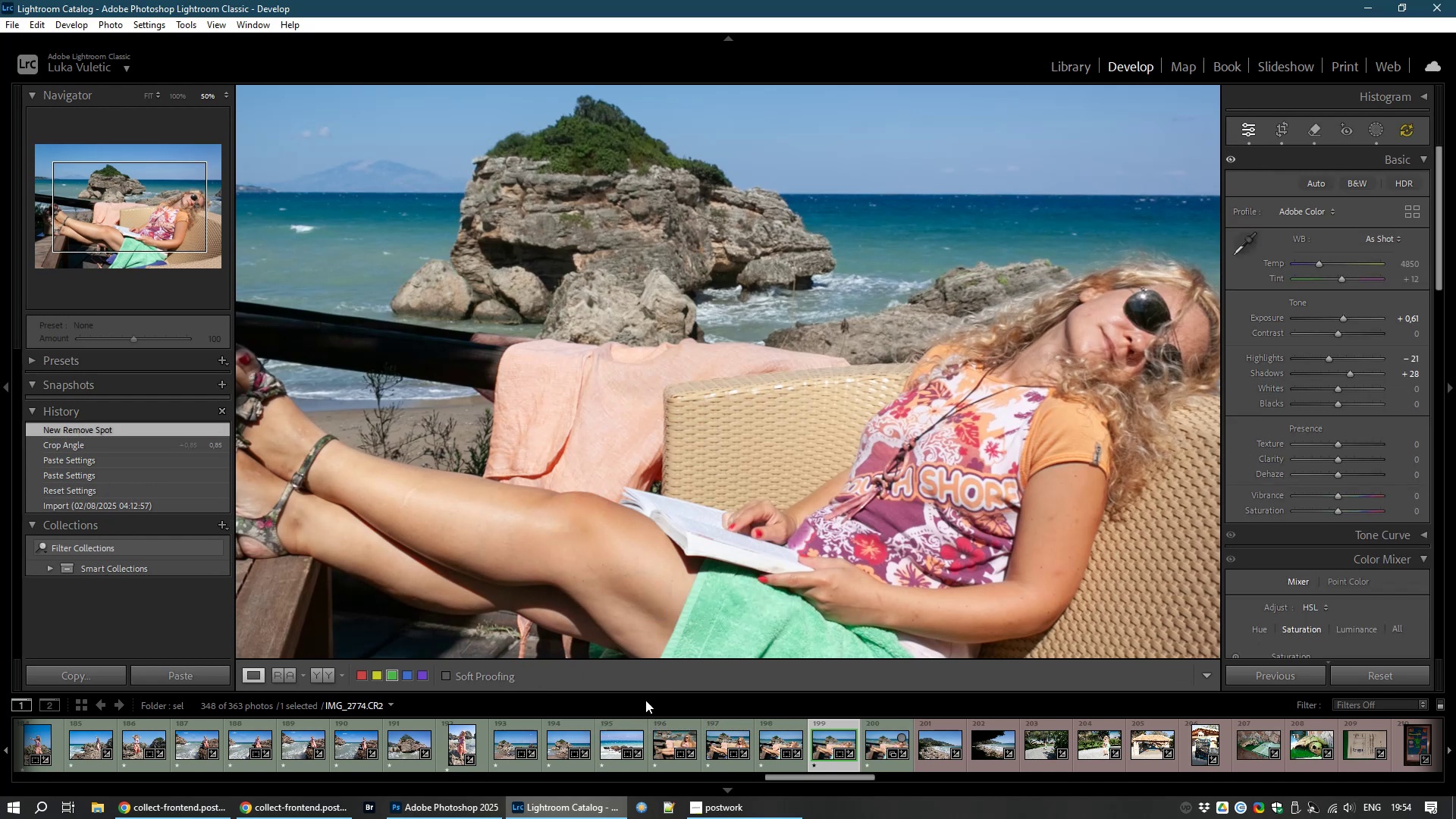 
wait(6.94)
 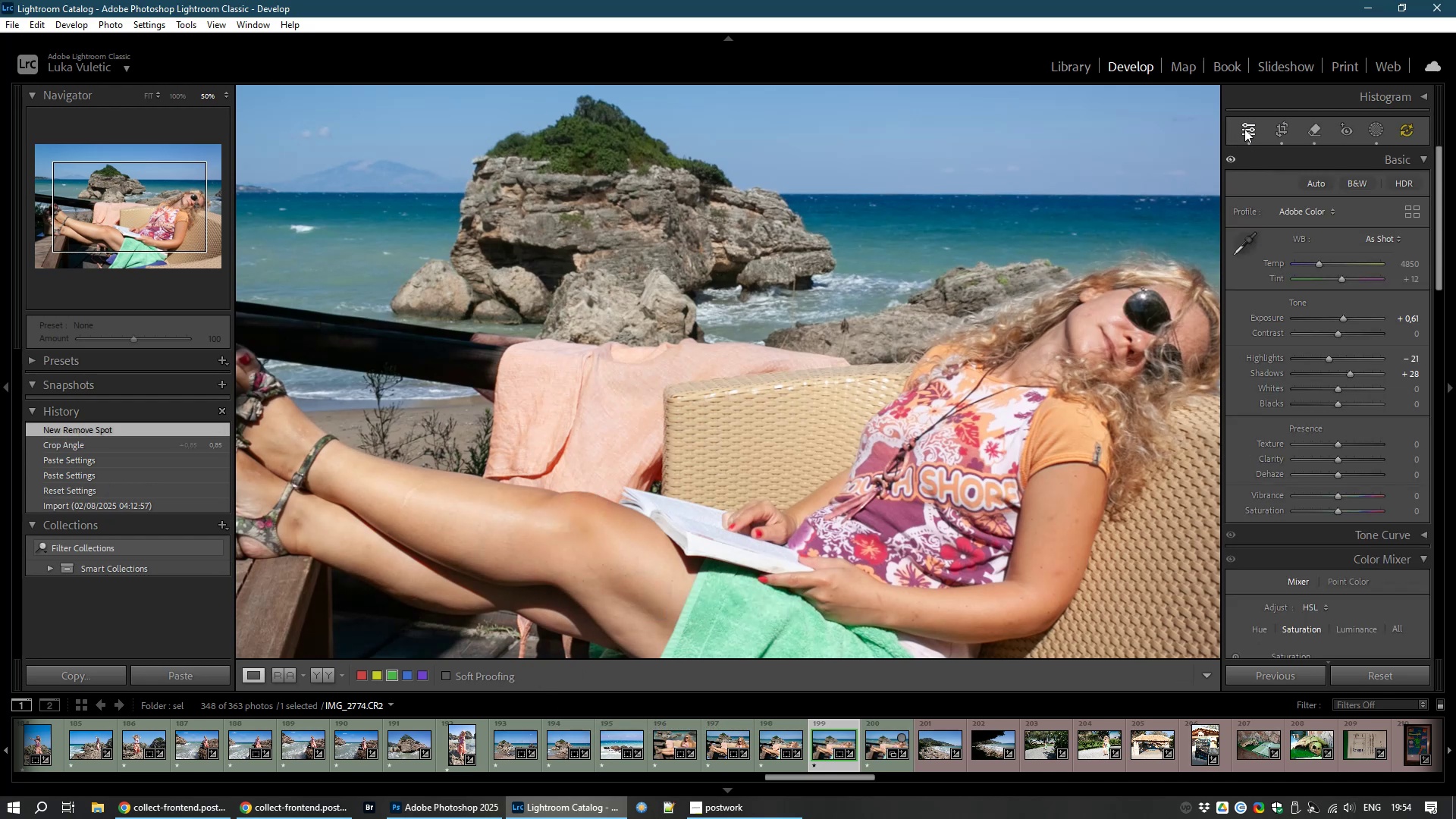 
left_click([883, 746])
 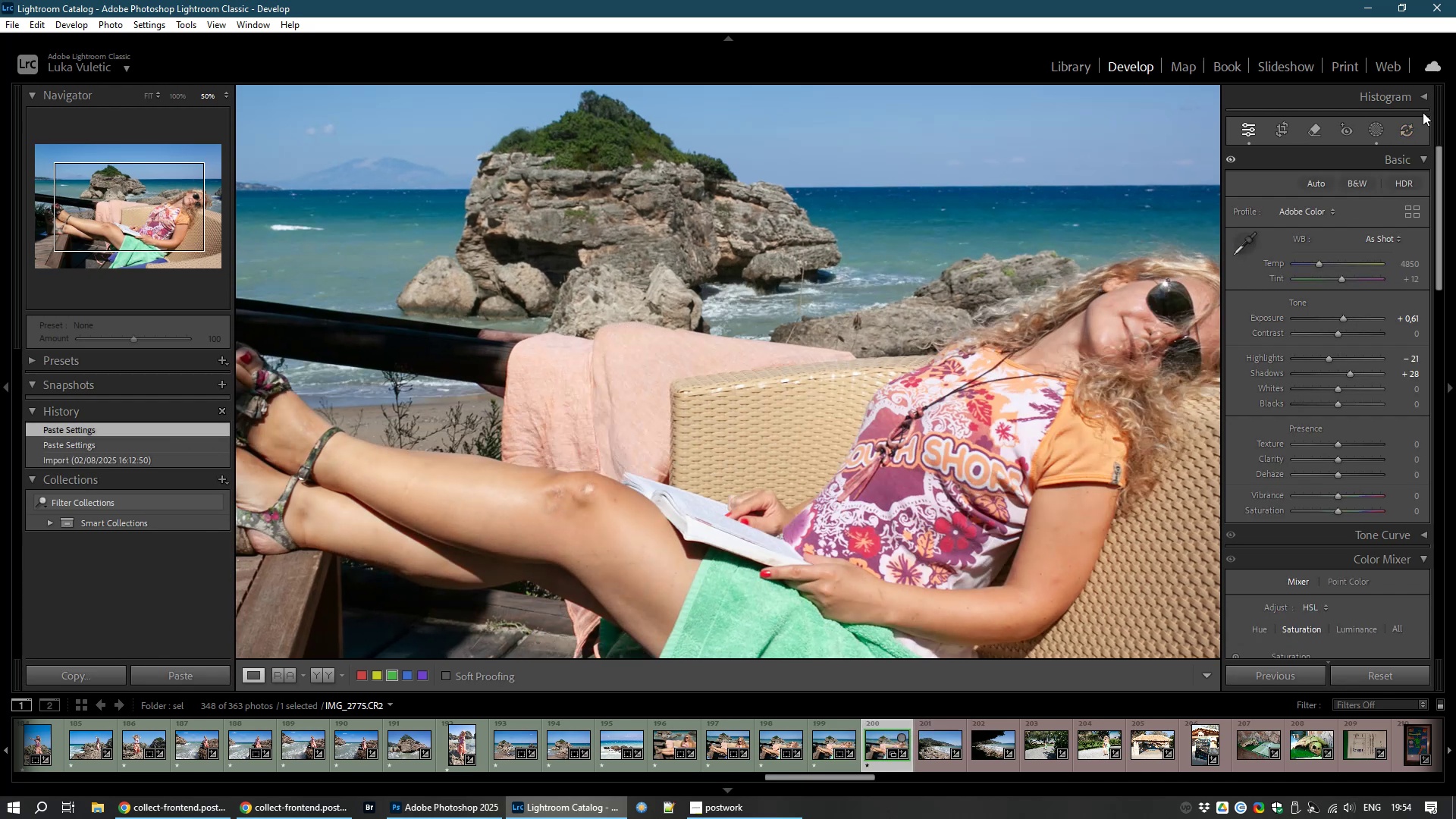 
wait(6.14)
 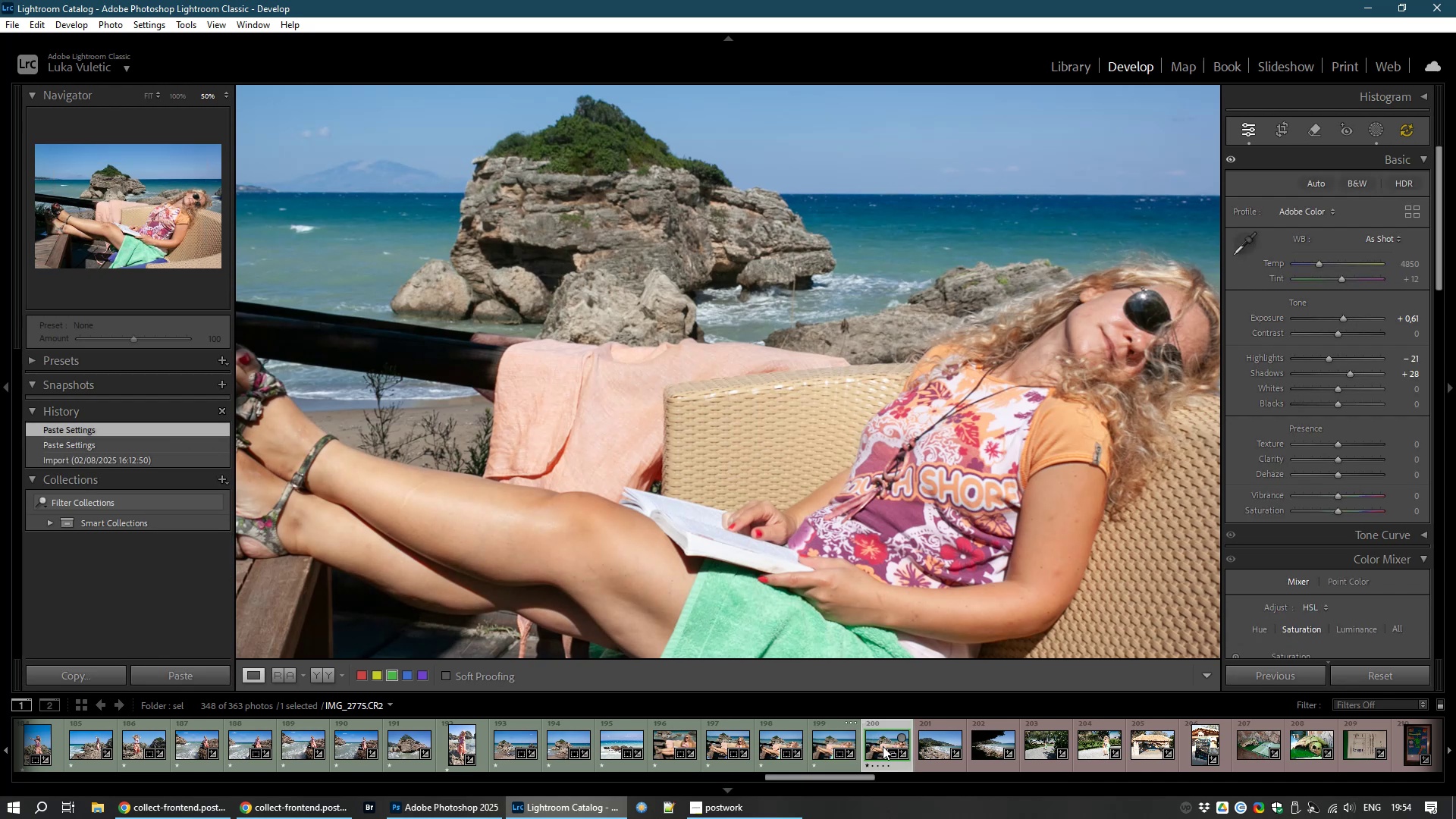 
left_click([1316, 131])
 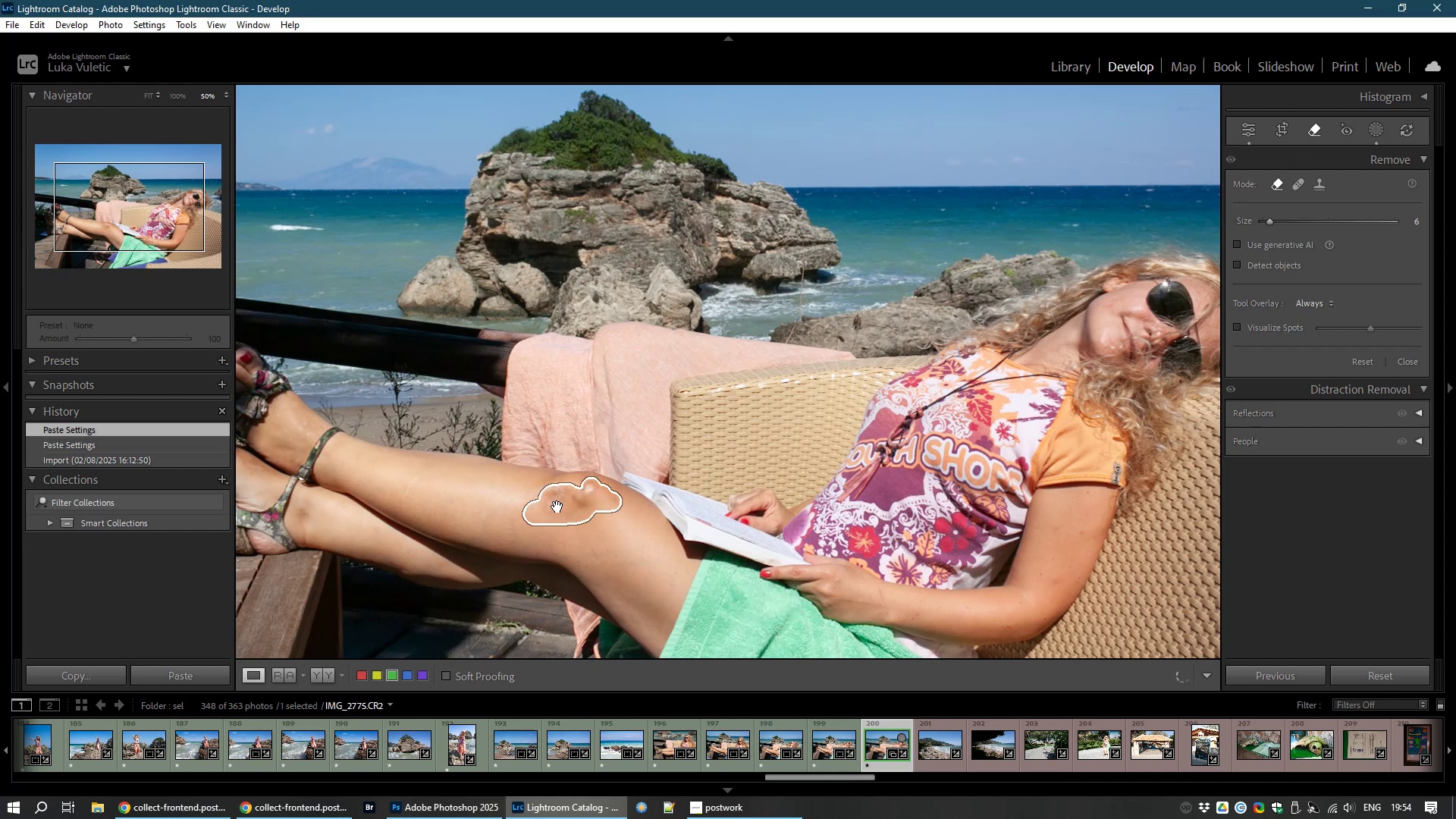 
wait(13.63)
 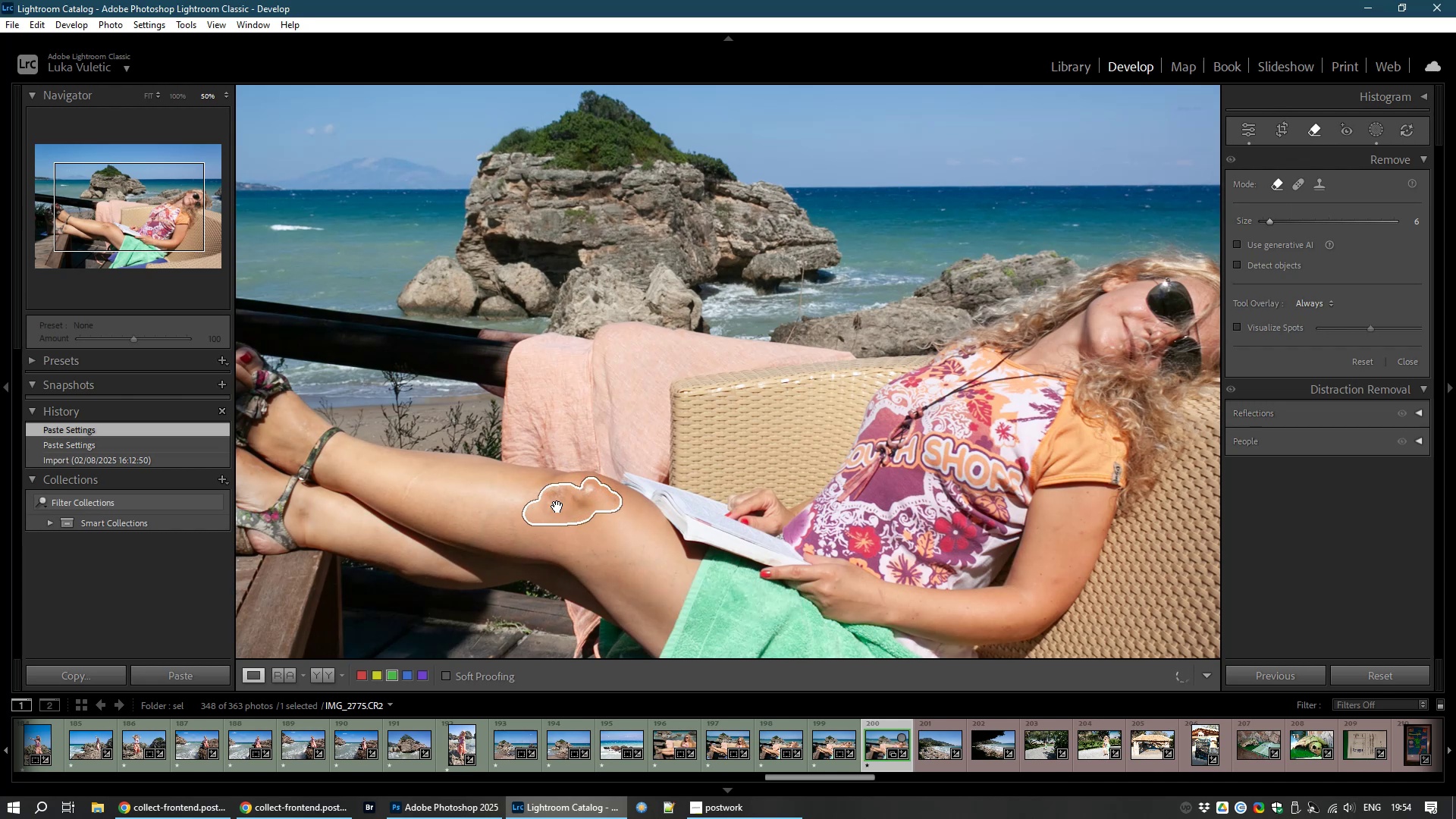 
left_click([1257, 133])
 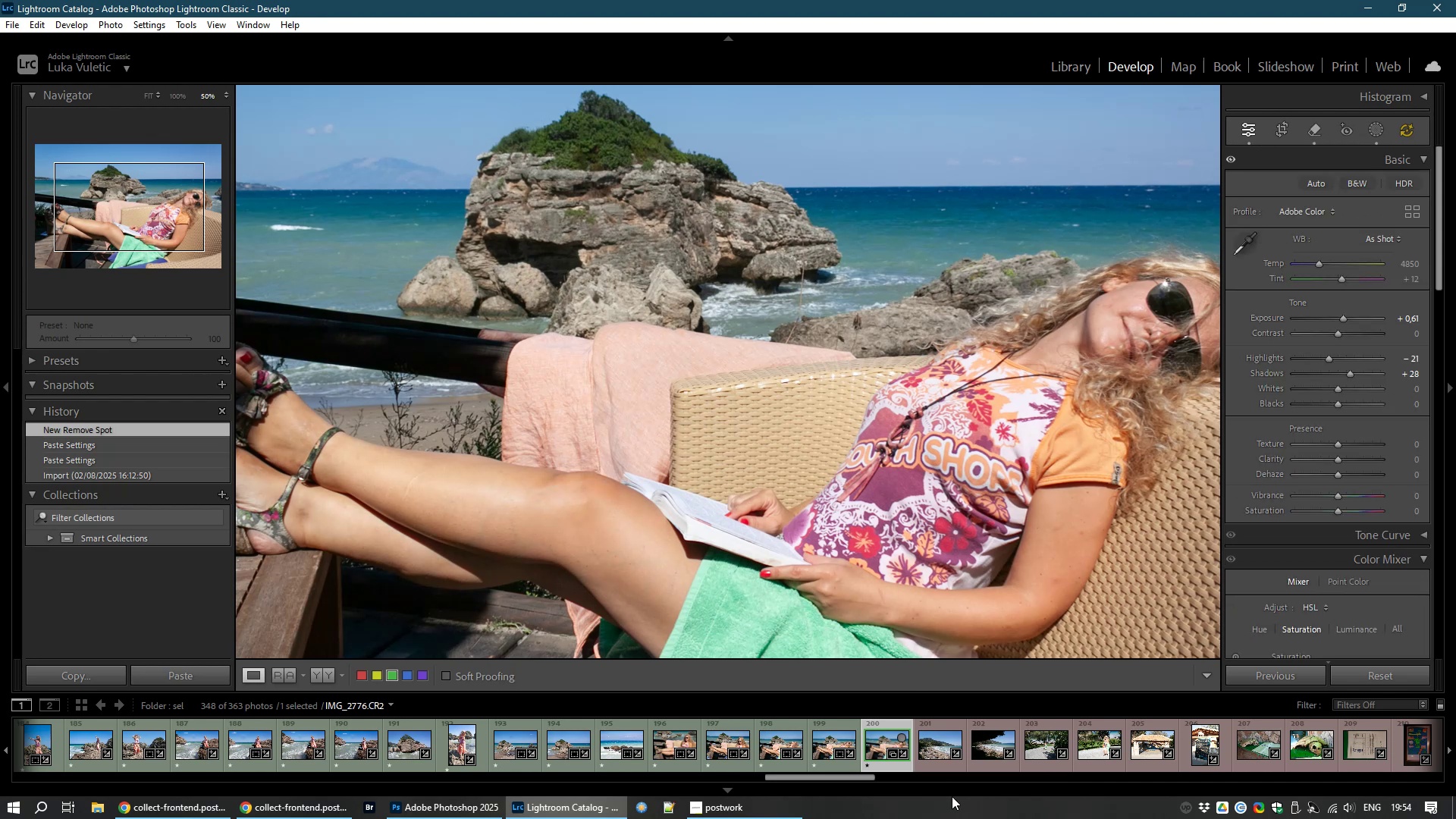 
left_click([930, 755])
 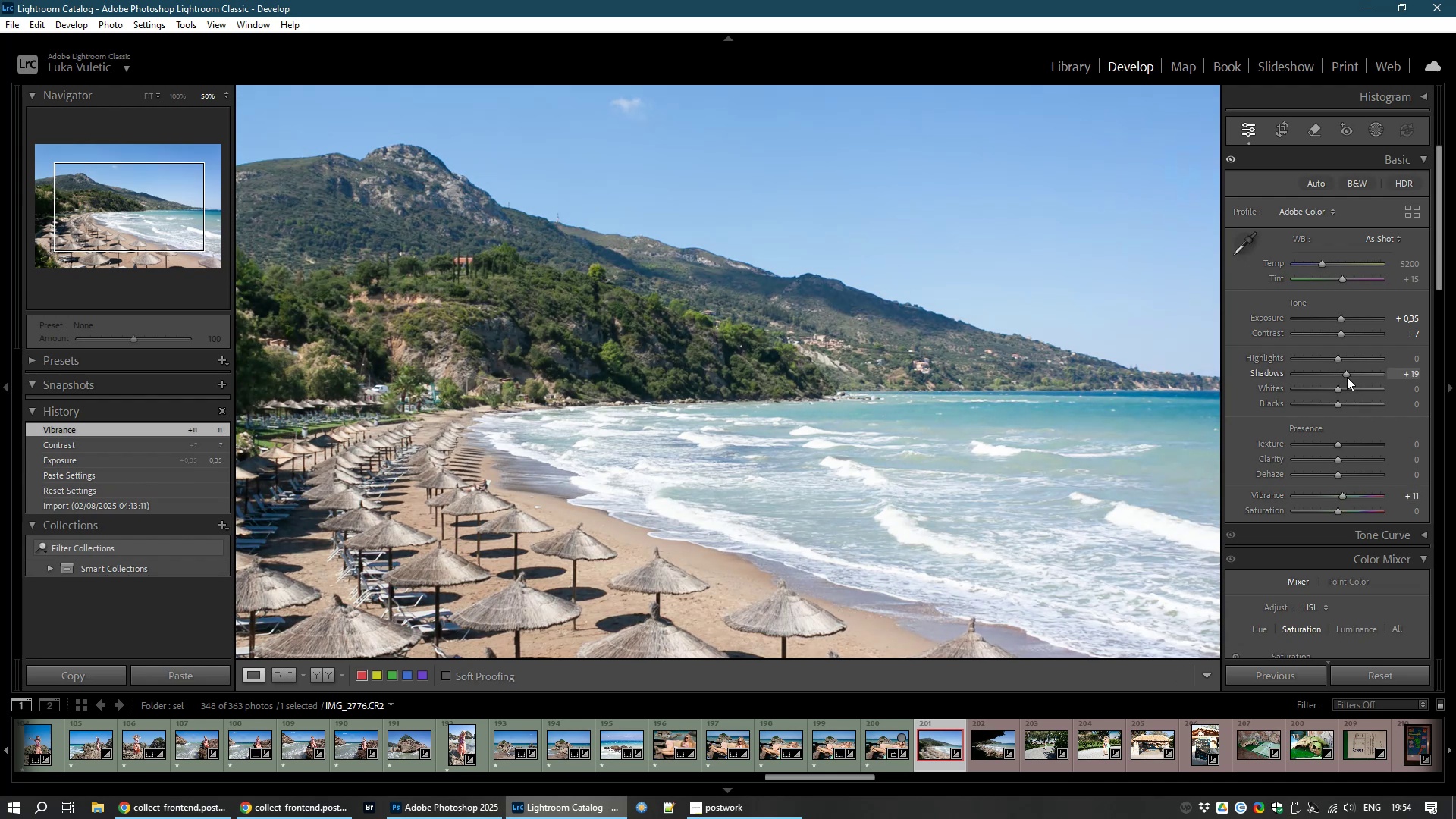 
wait(25.47)
 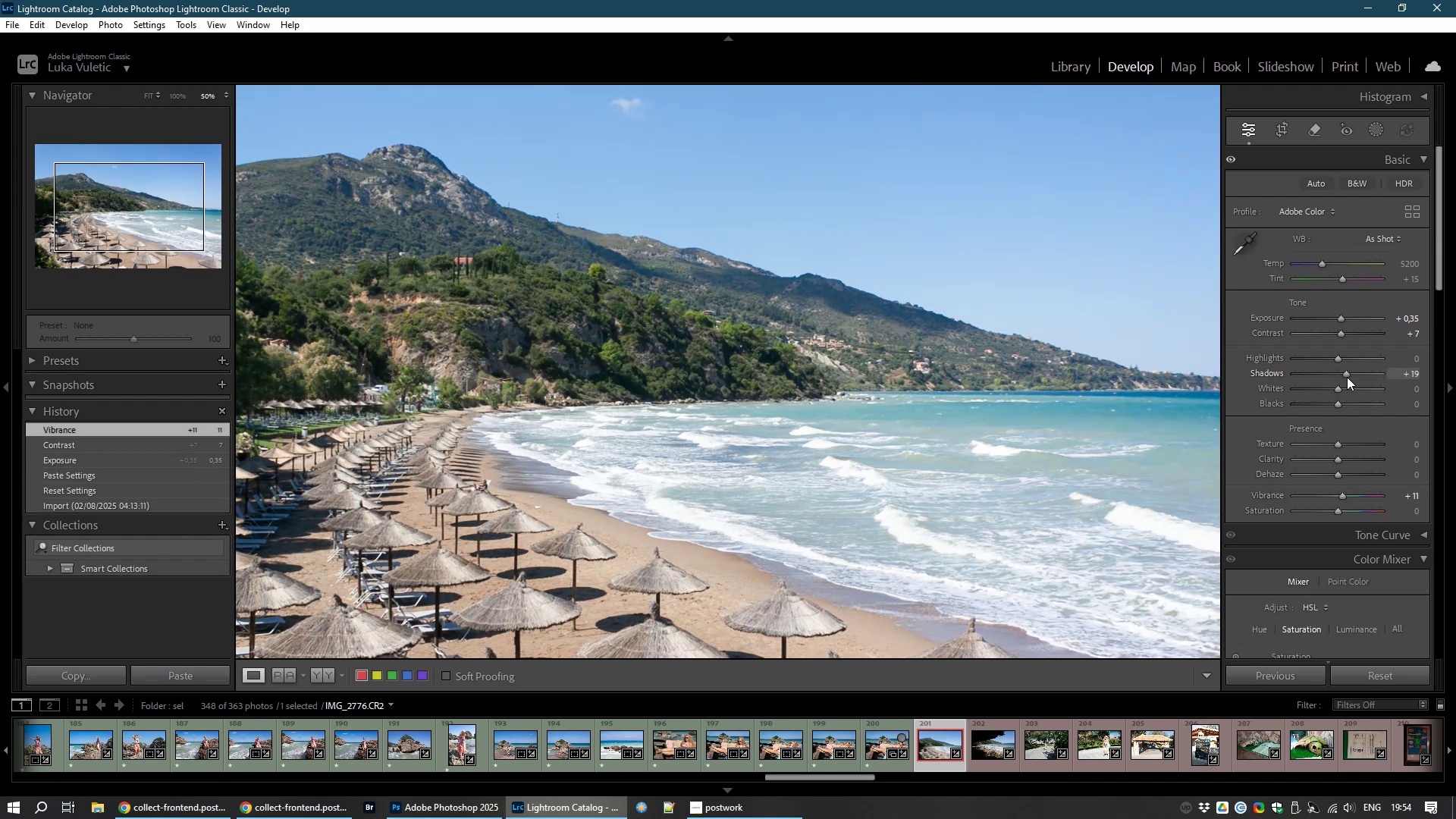 
type(81)
 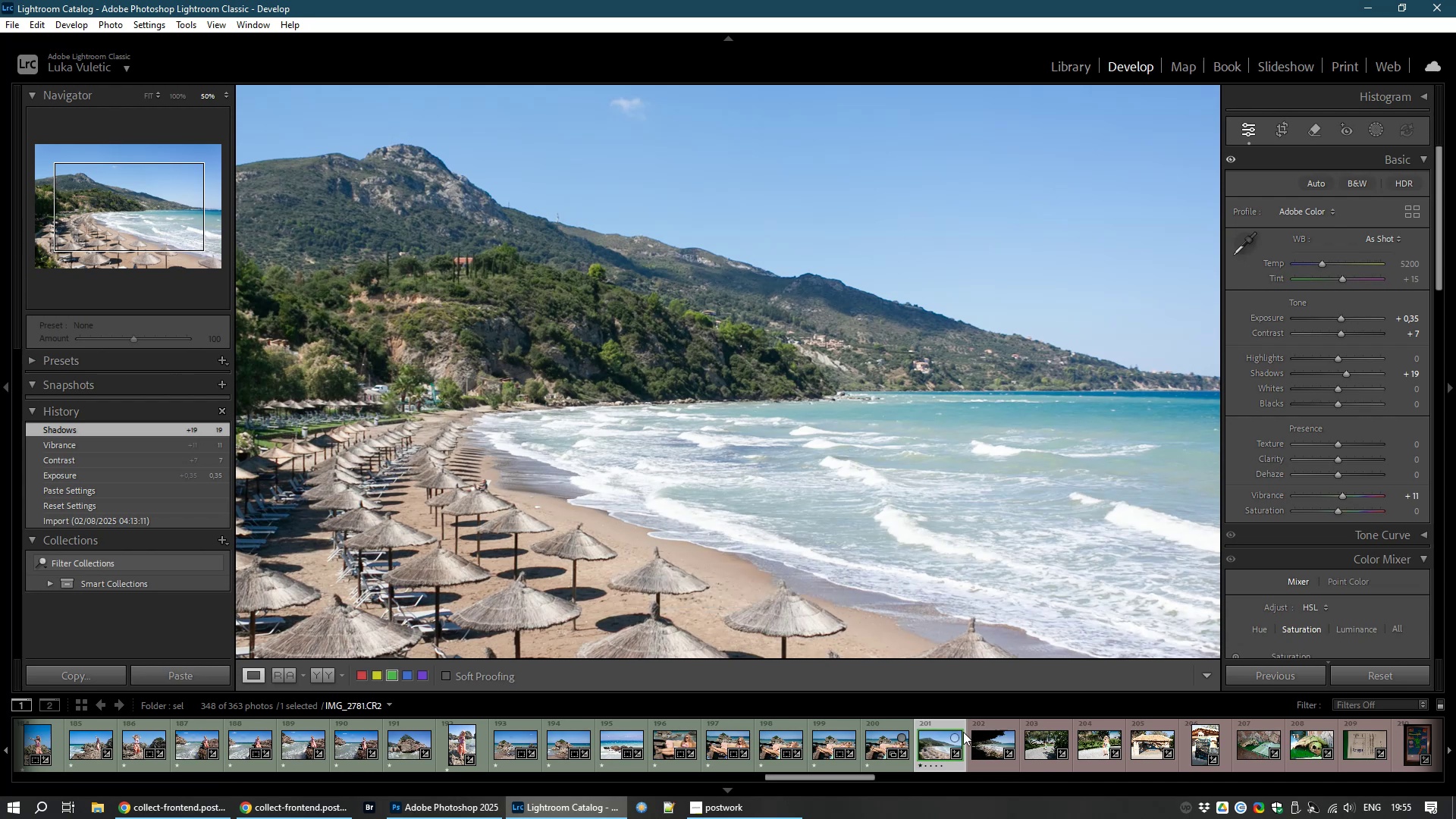 
left_click([993, 749])
 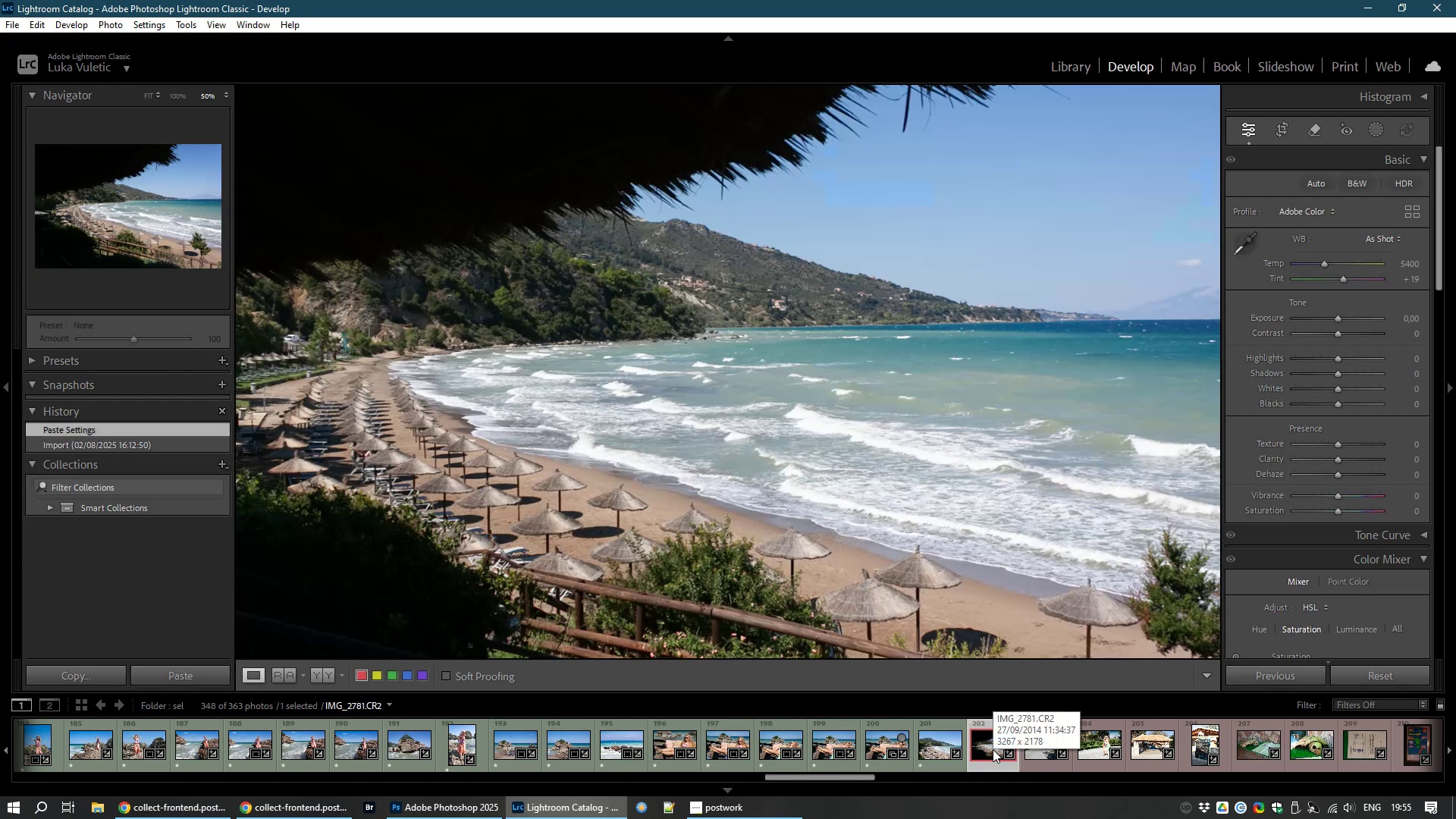 
mouse_move([956, 739])
 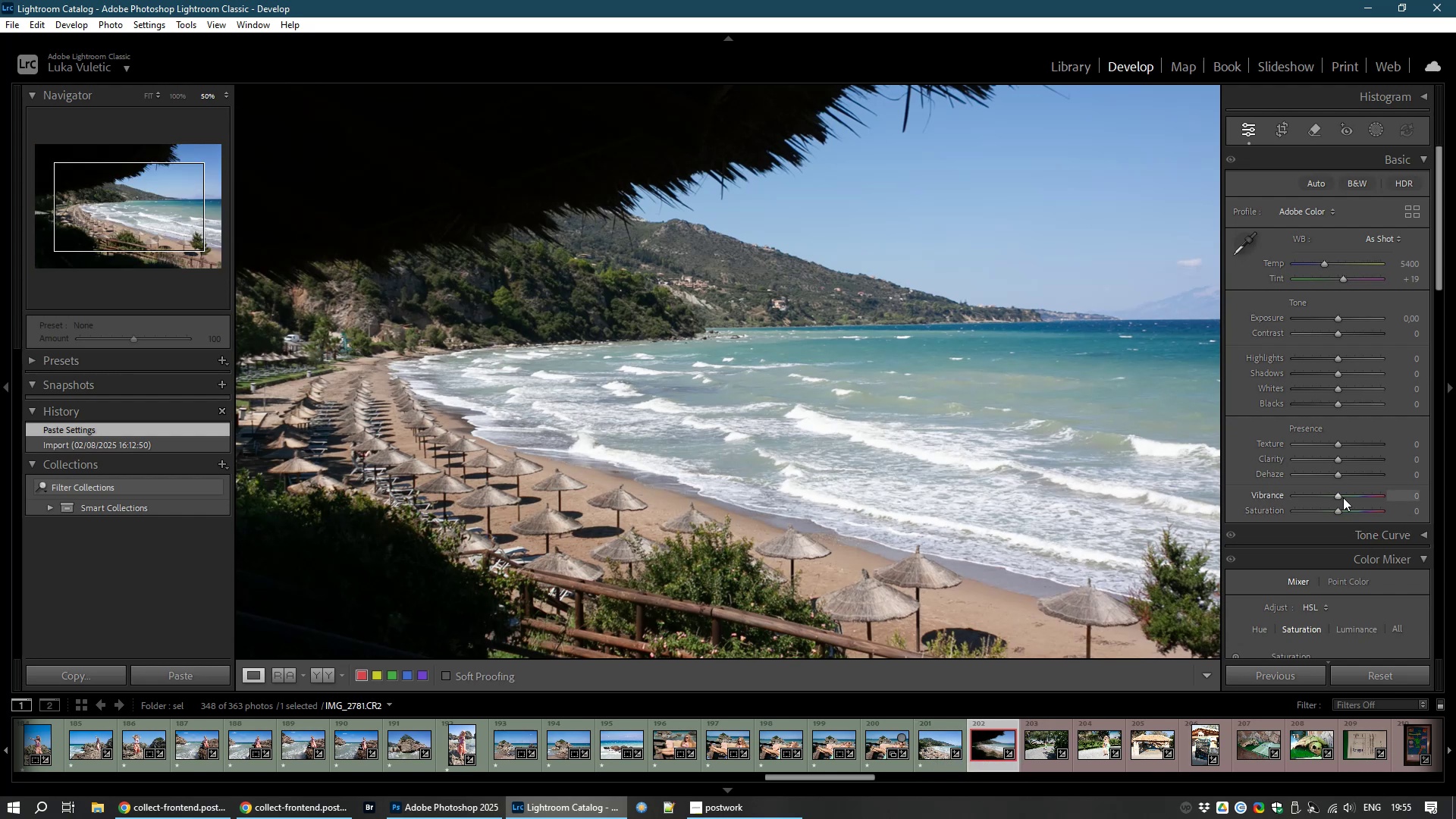 
left_click_drag(start_coordinate=[1338, 494], to_coordinate=[1360, 496])
 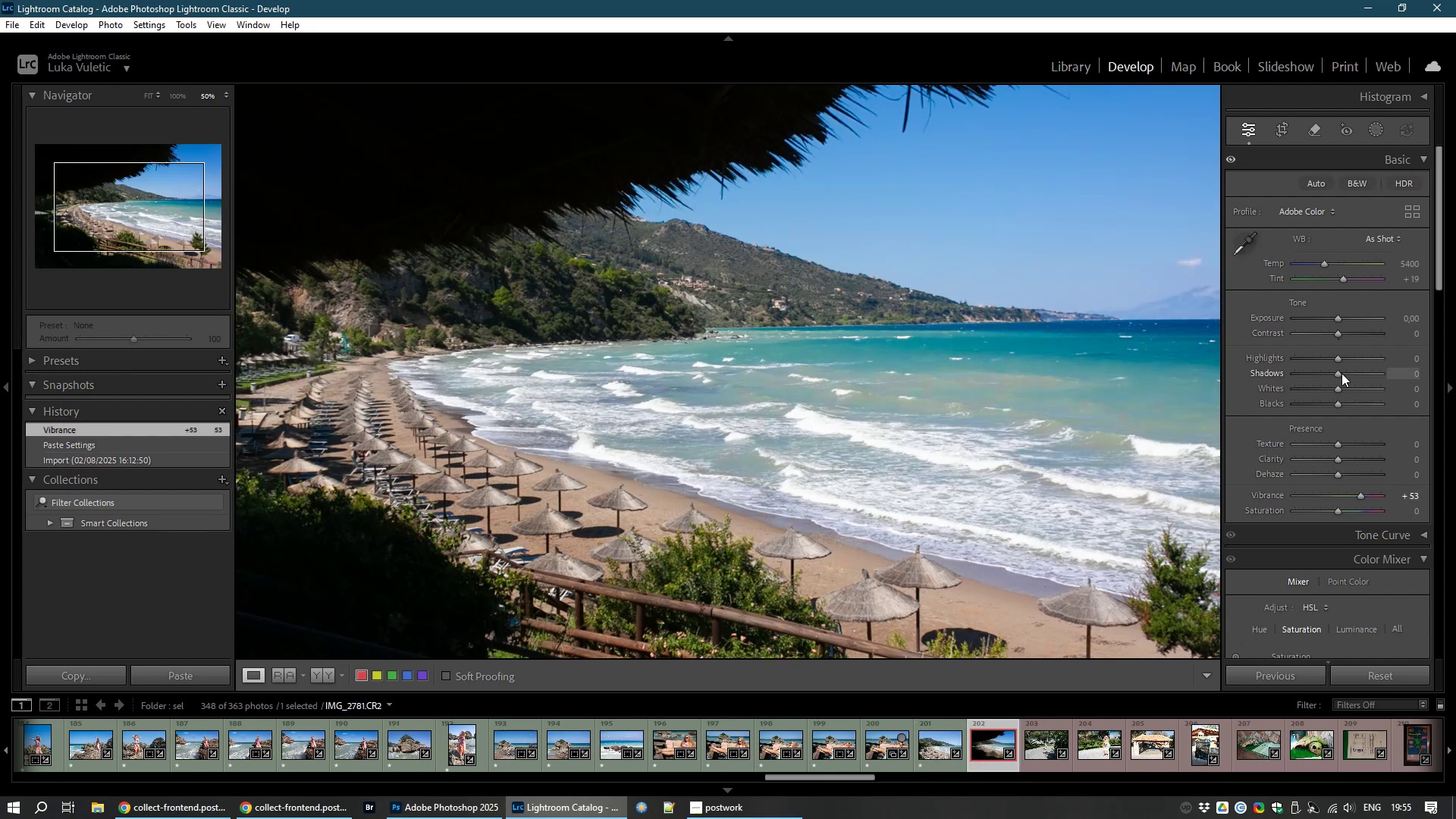 
left_click_drag(start_coordinate=[1335, 373], to_coordinate=[1346, 375])
 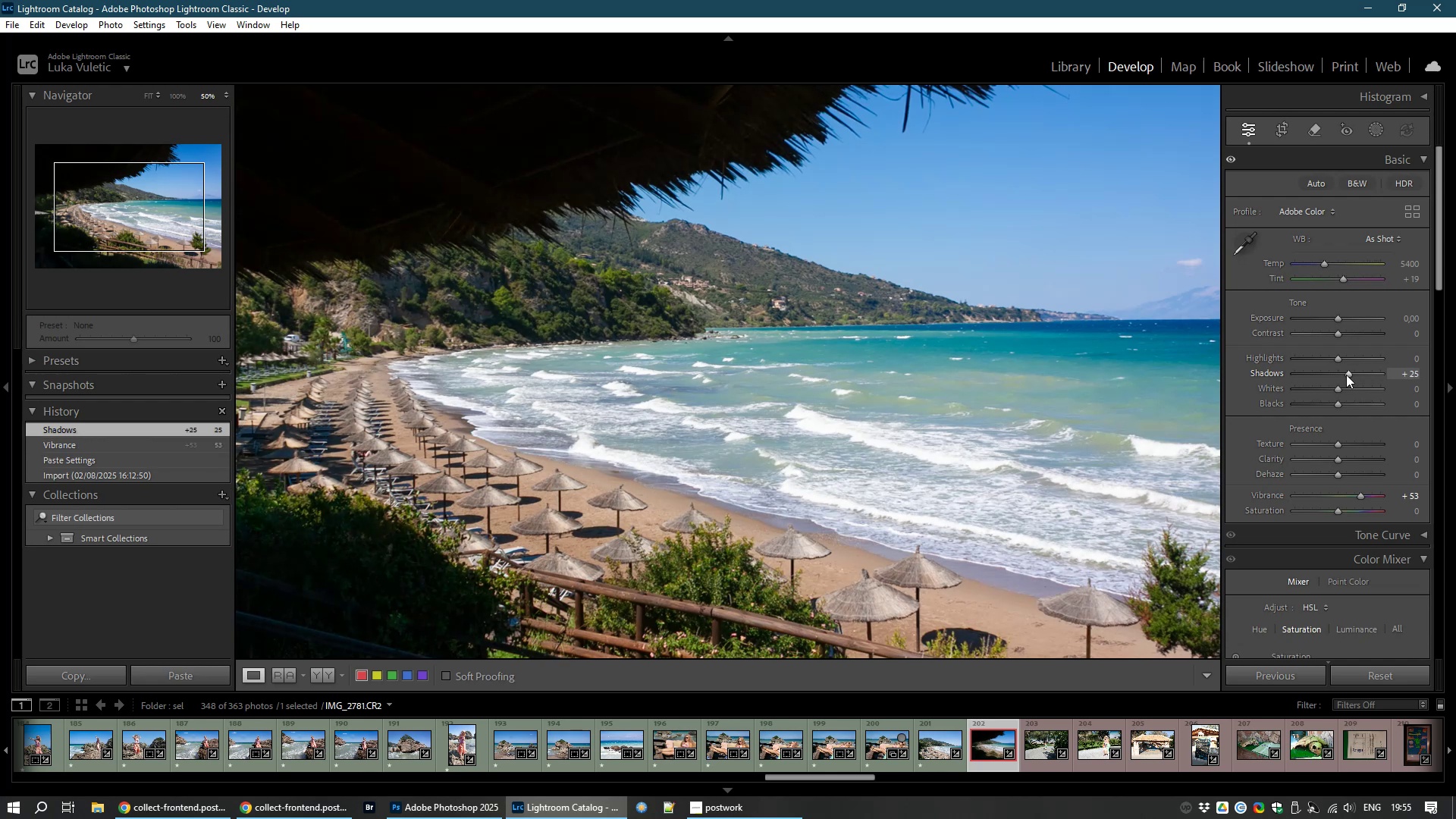 
left_click_drag(start_coordinate=[1346, 375], to_coordinate=[1341, 384])
 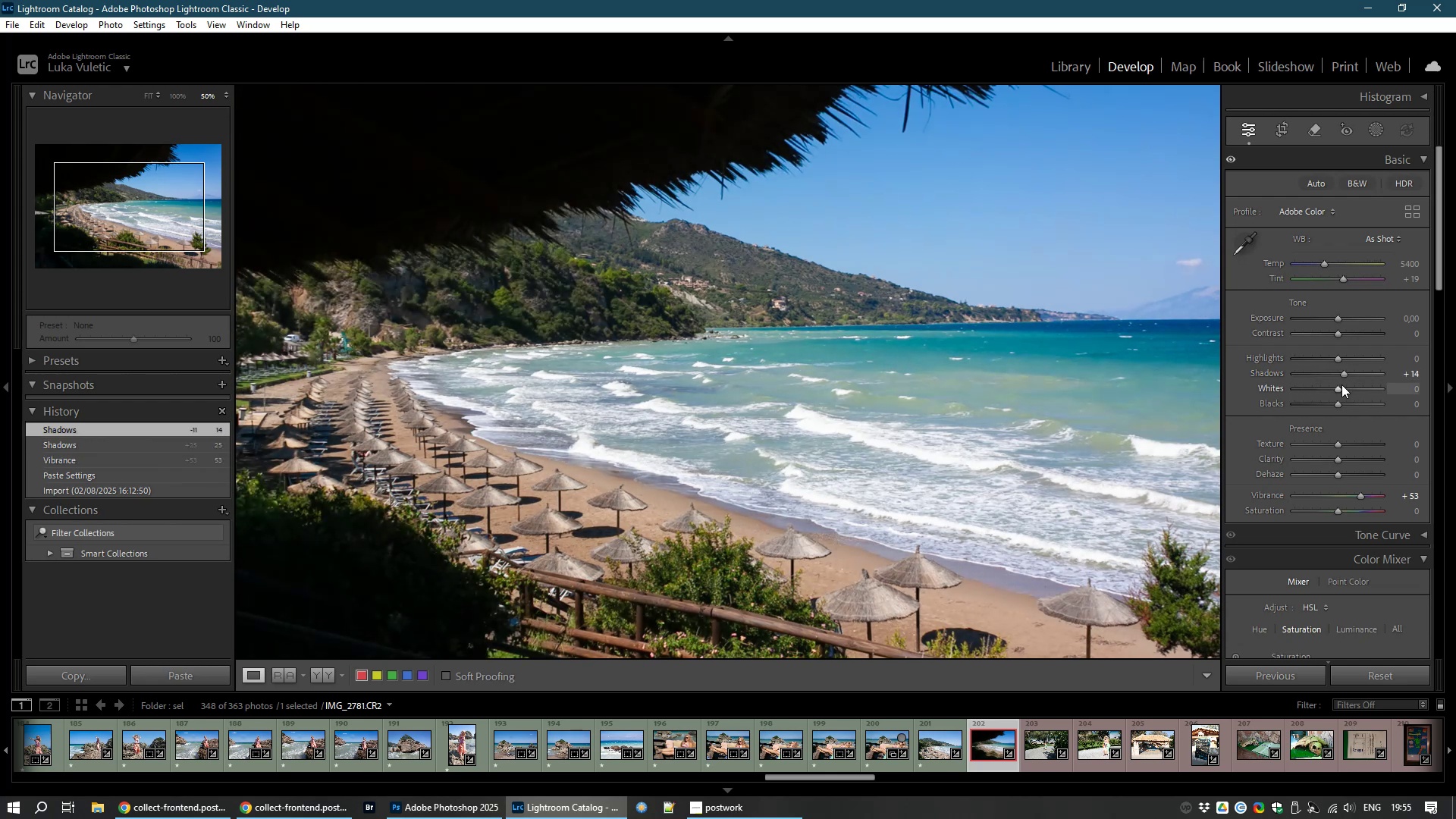 
type(81)
 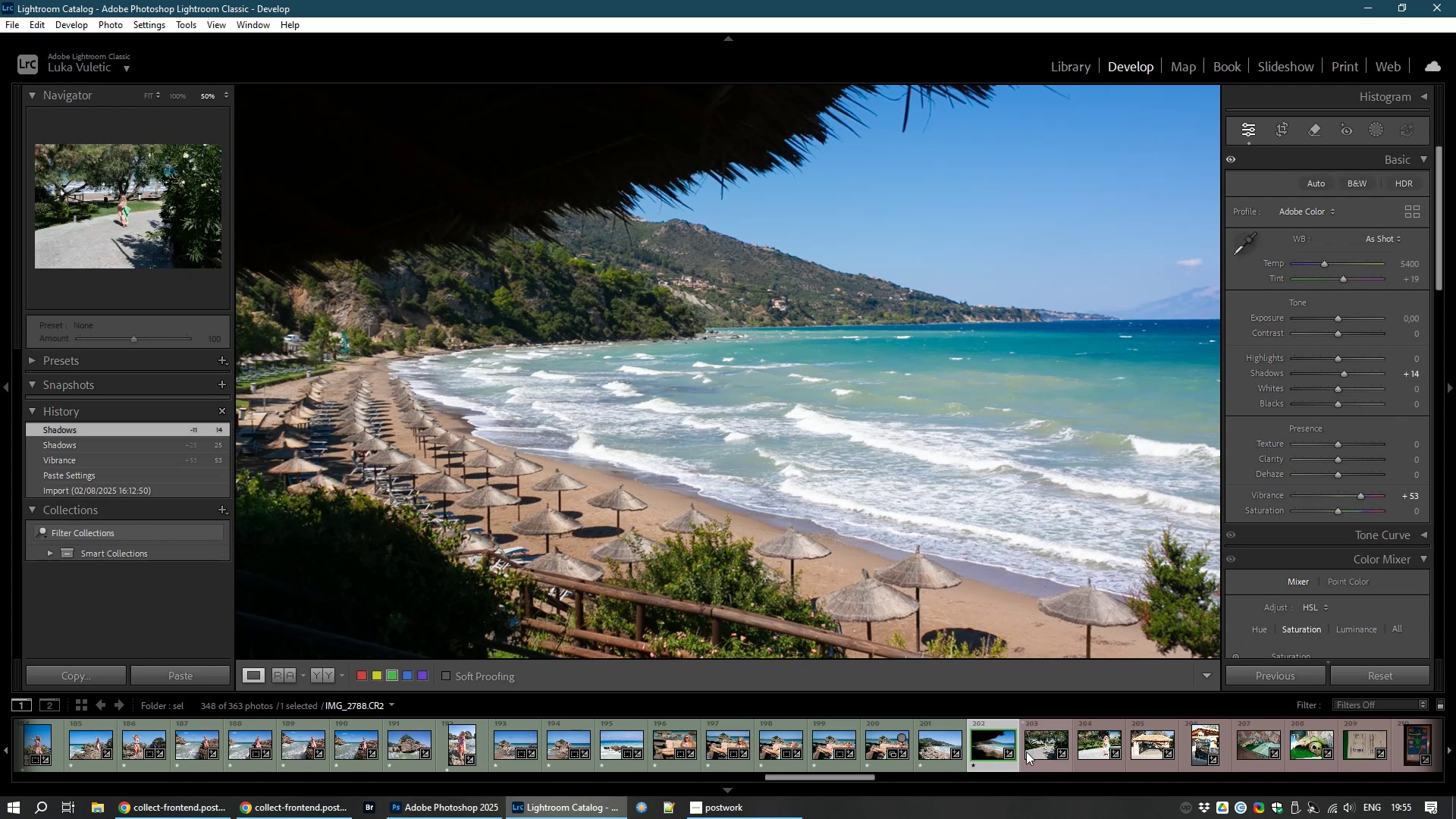 
left_click([1044, 745])
 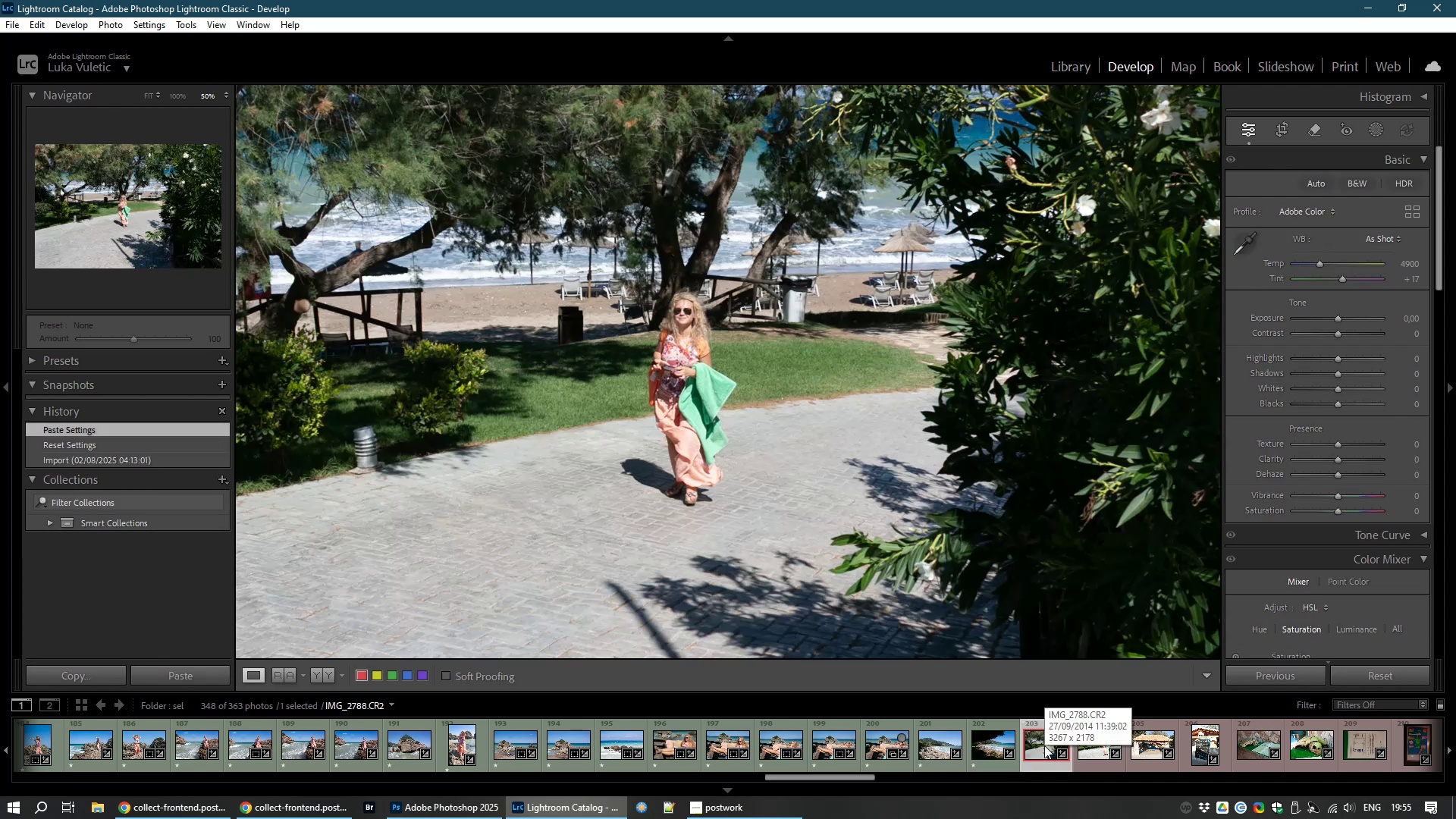 
left_click([1097, 752])
 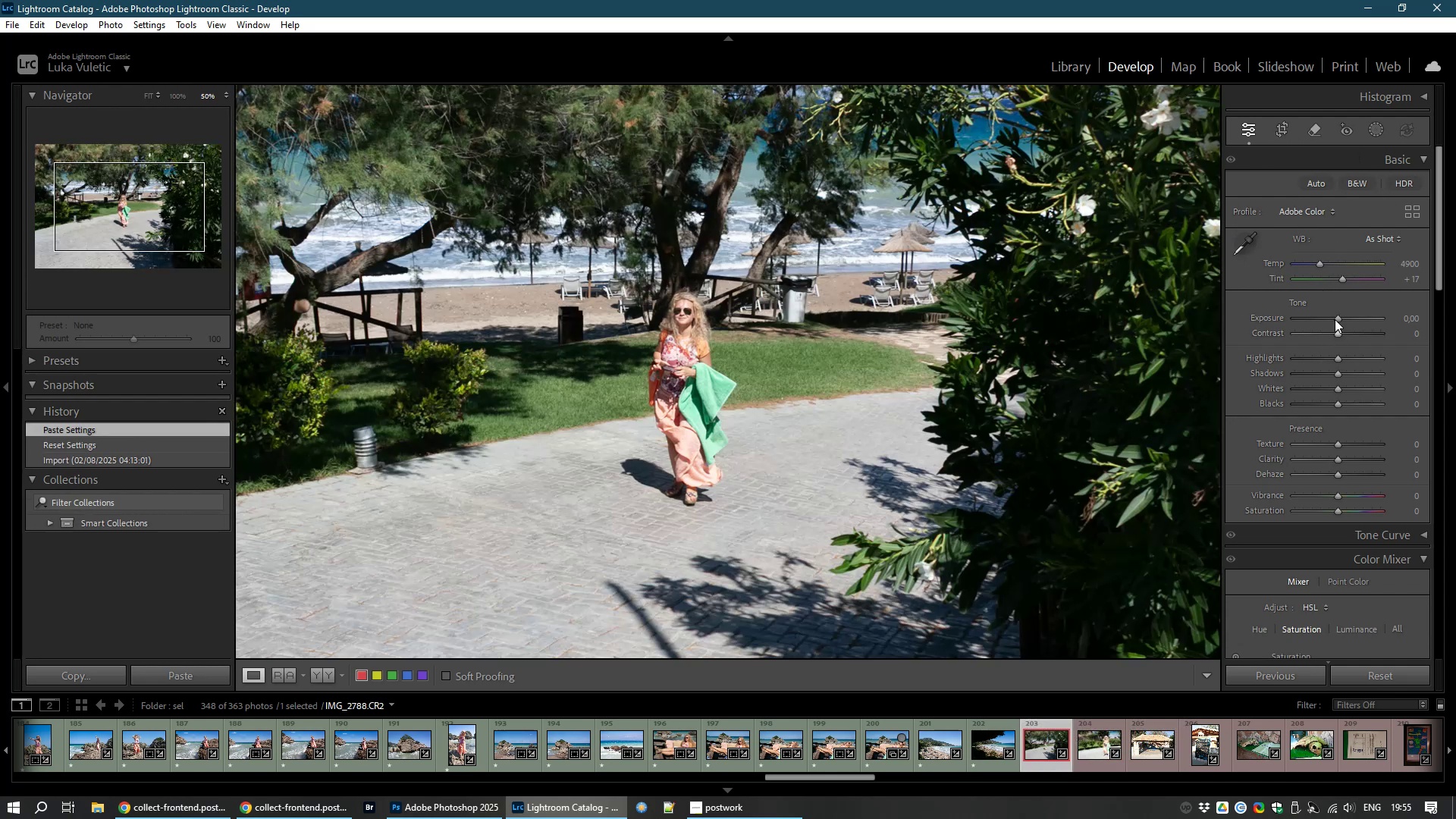 
wait(17.71)
 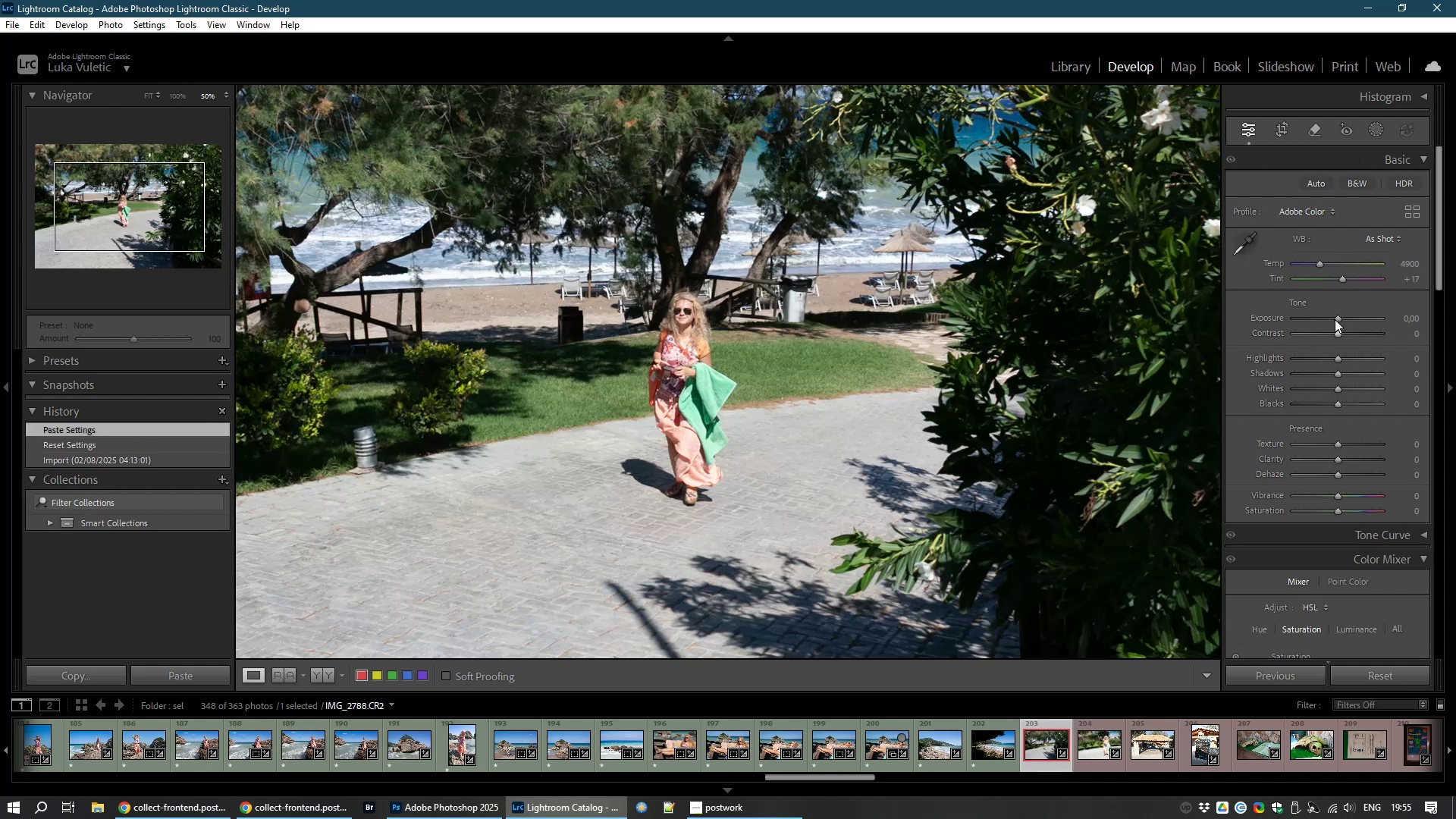 
left_click_drag(start_coordinate=[1334, 336], to_coordinate=[1343, 338])
 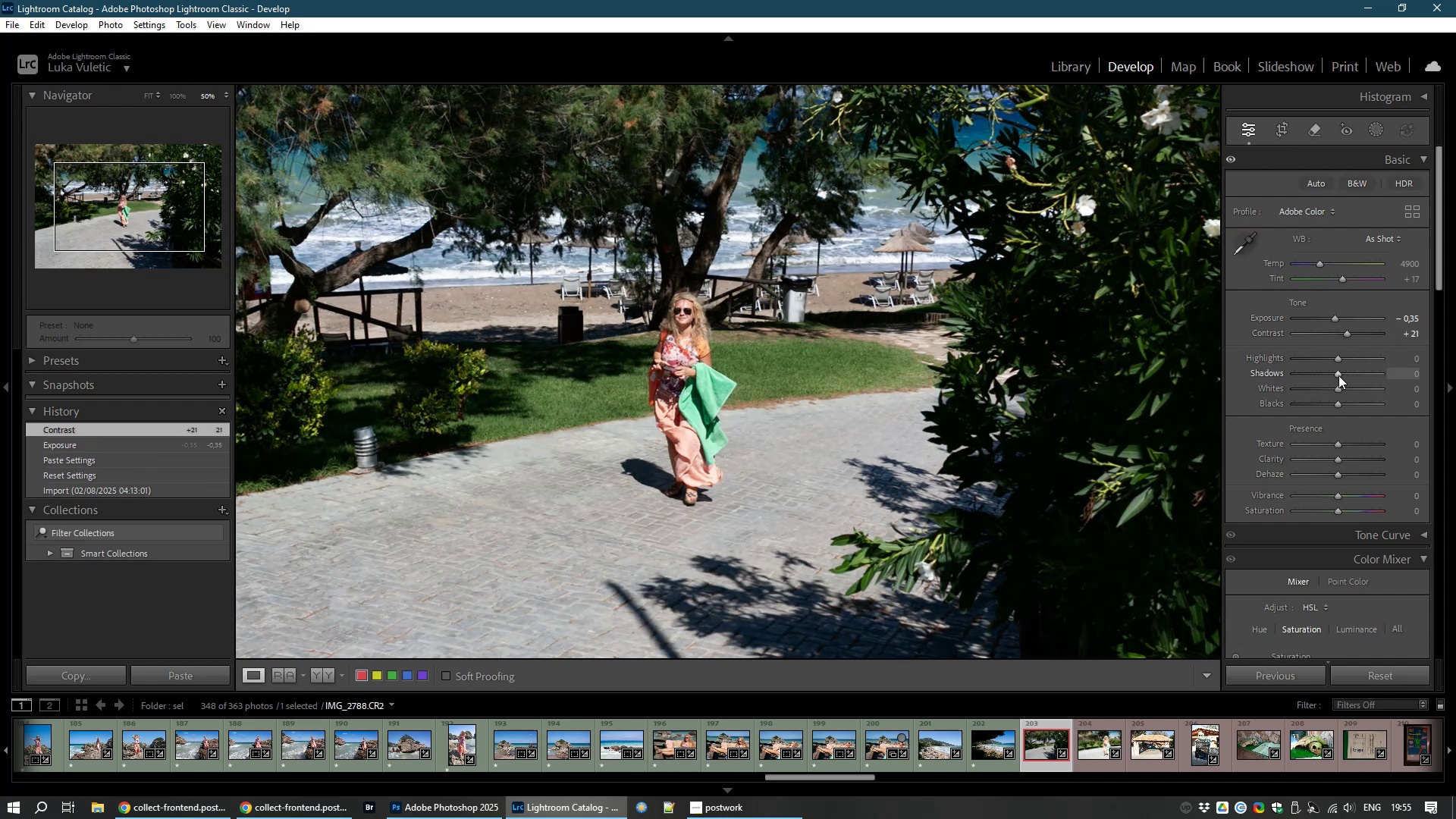 
left_click_drag(start_coordinate=[1338, 375], to_coordinate=[1368, 372])
 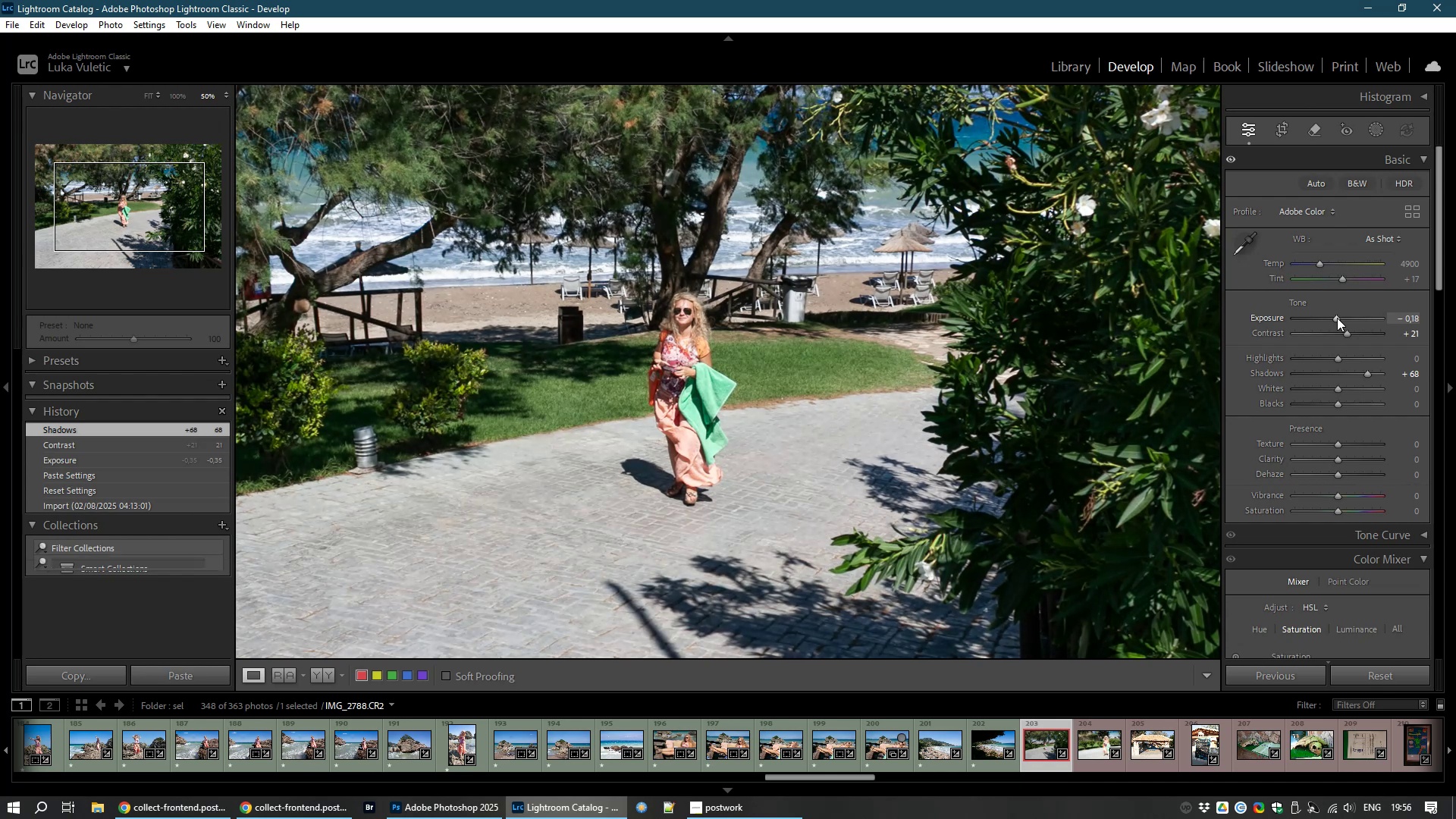 
wait(15.79)
 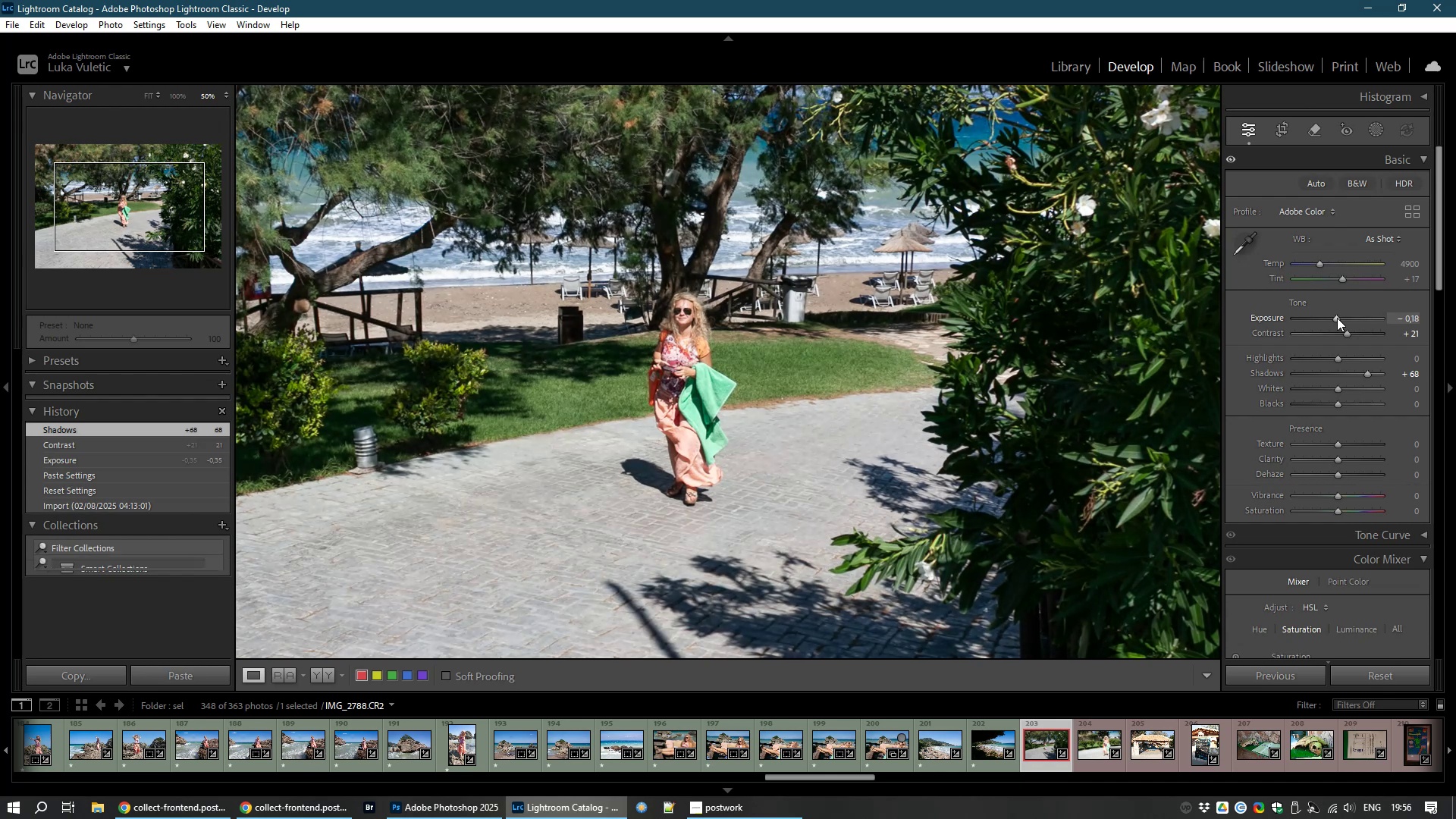 
left_click_drag(start_coordinate=[1337, 359], to_coordinate=[1331, 364])
 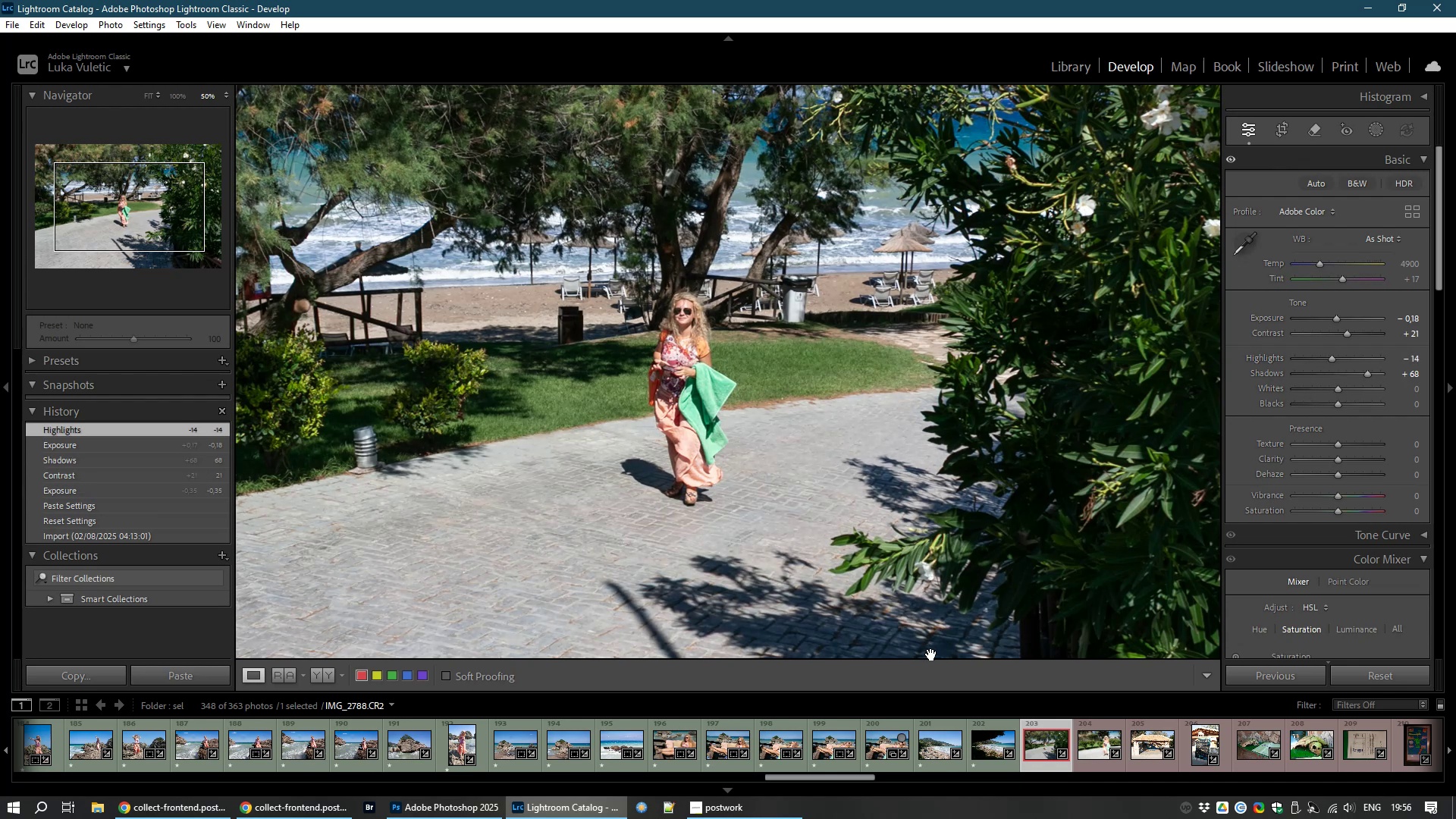 
type(81)
 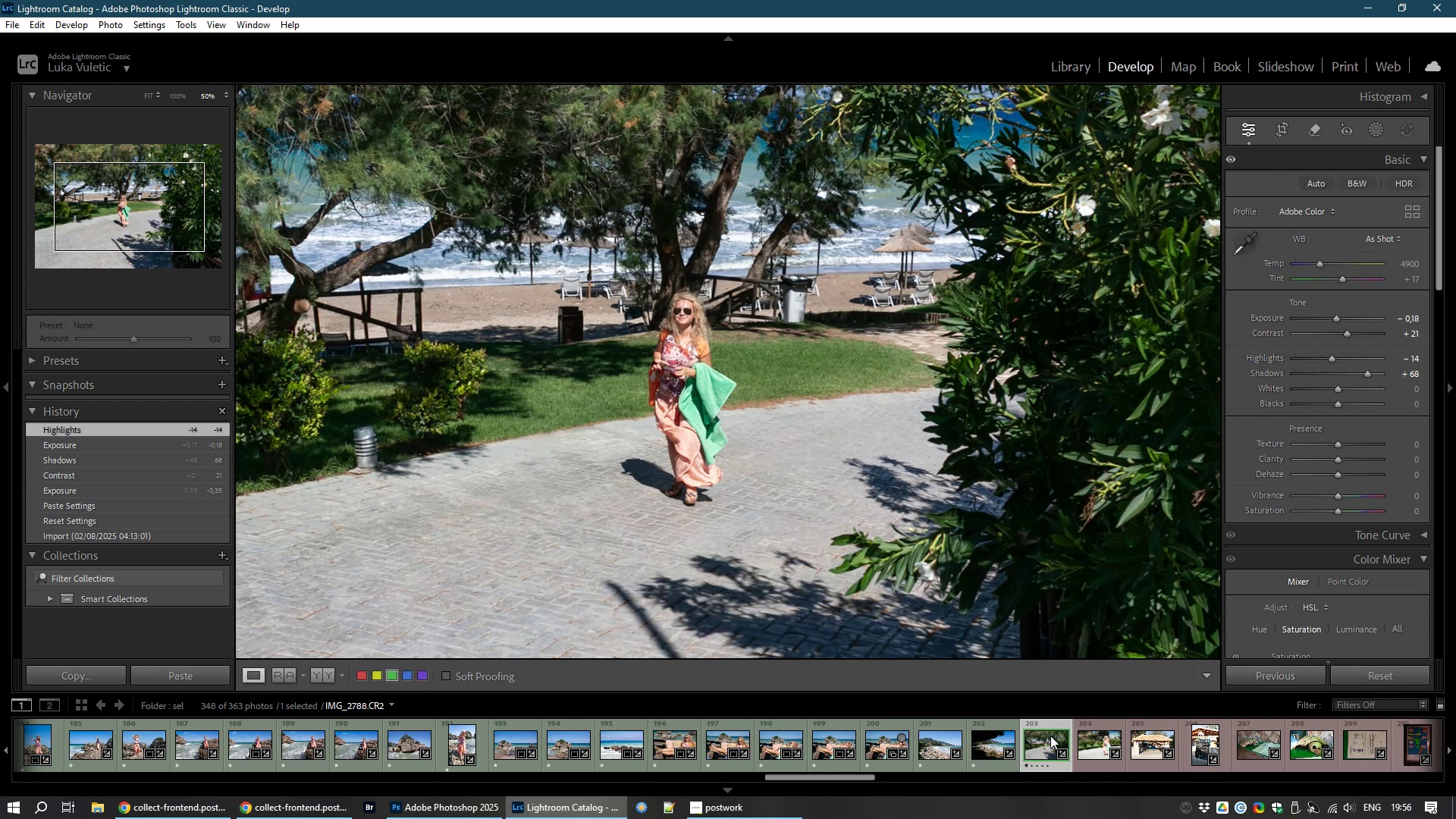 
left_click([1087, 750])
 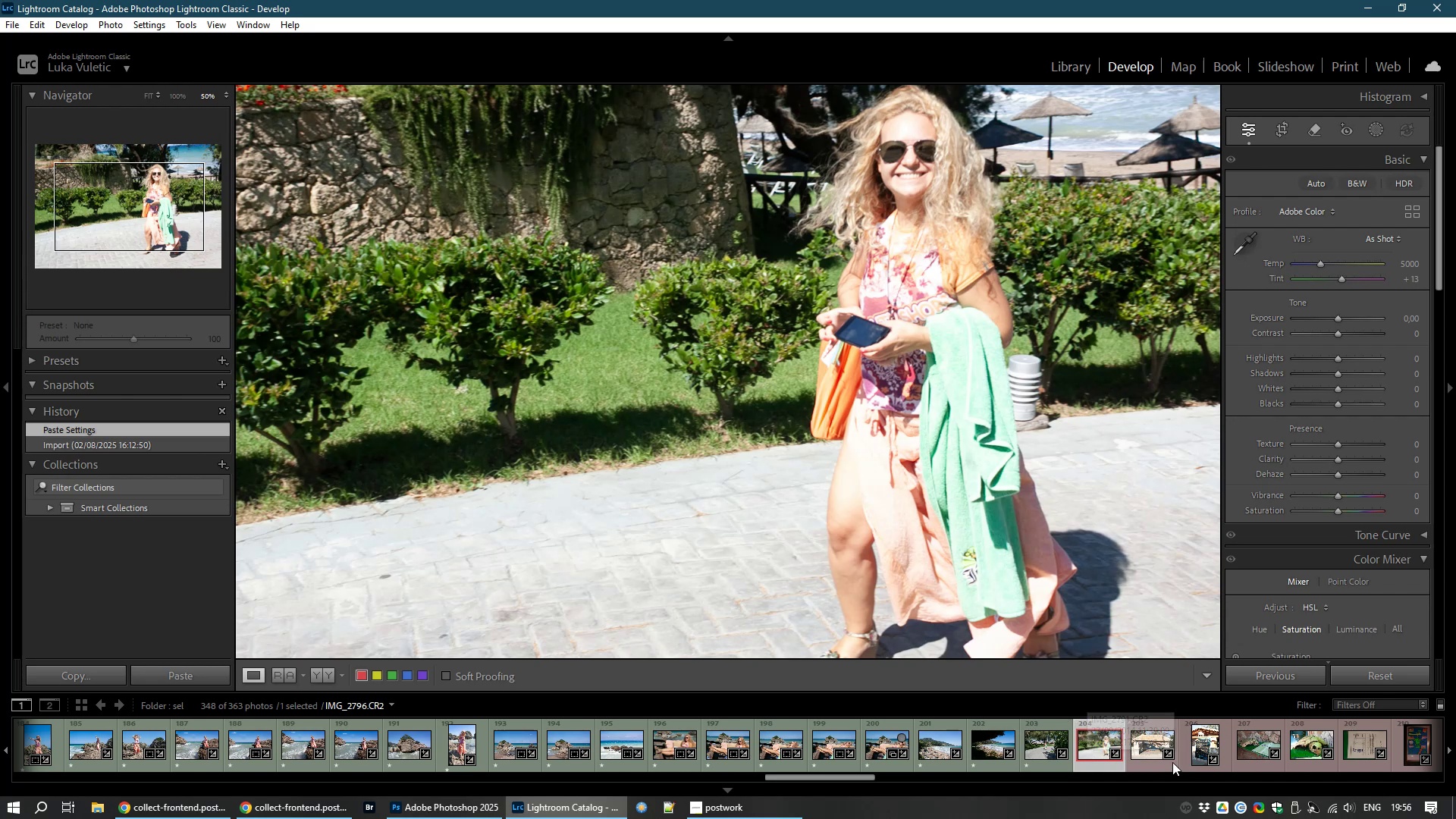 
left_click([1157, 758])
 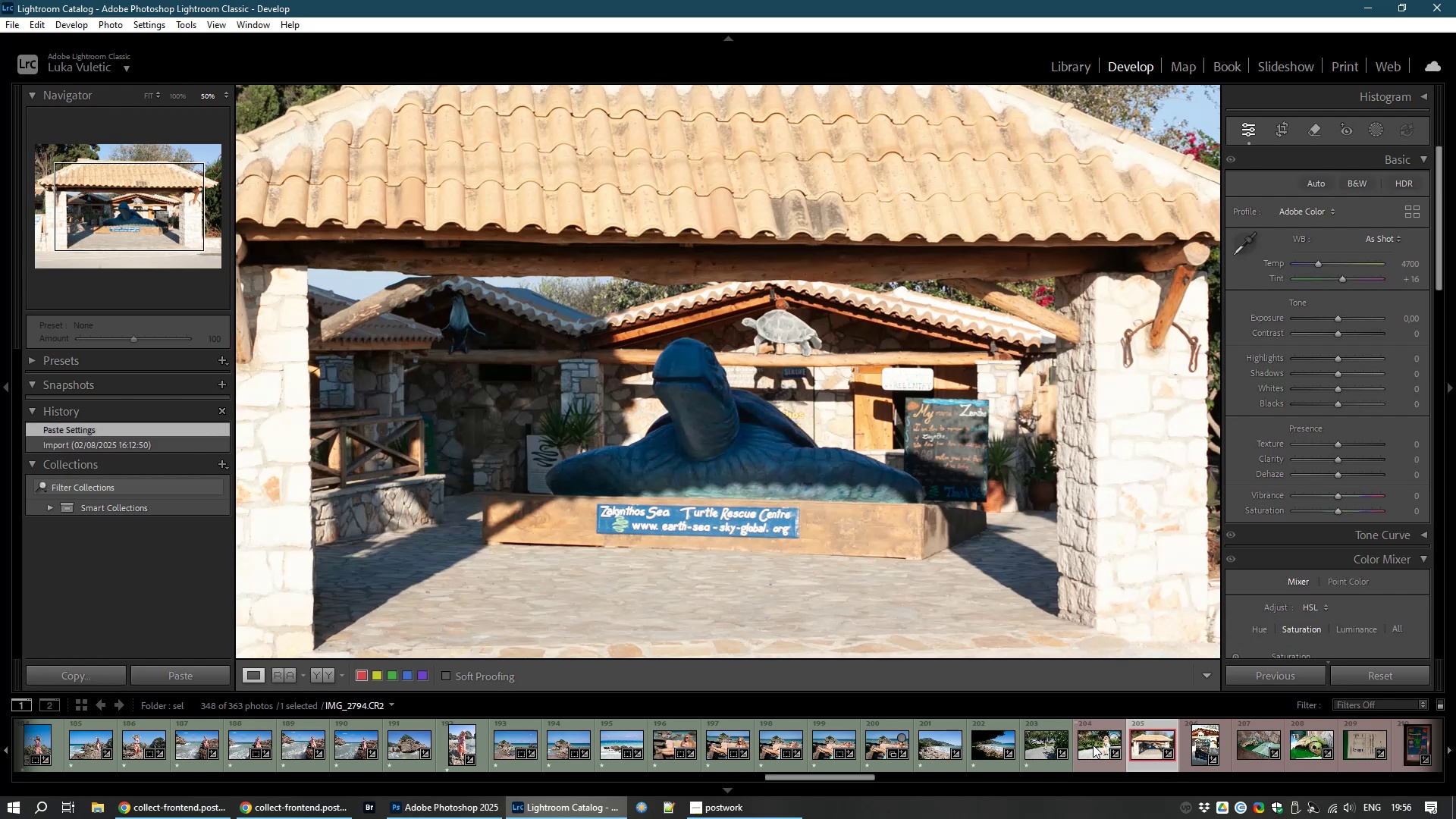 
left_click([1093, 745])
 